 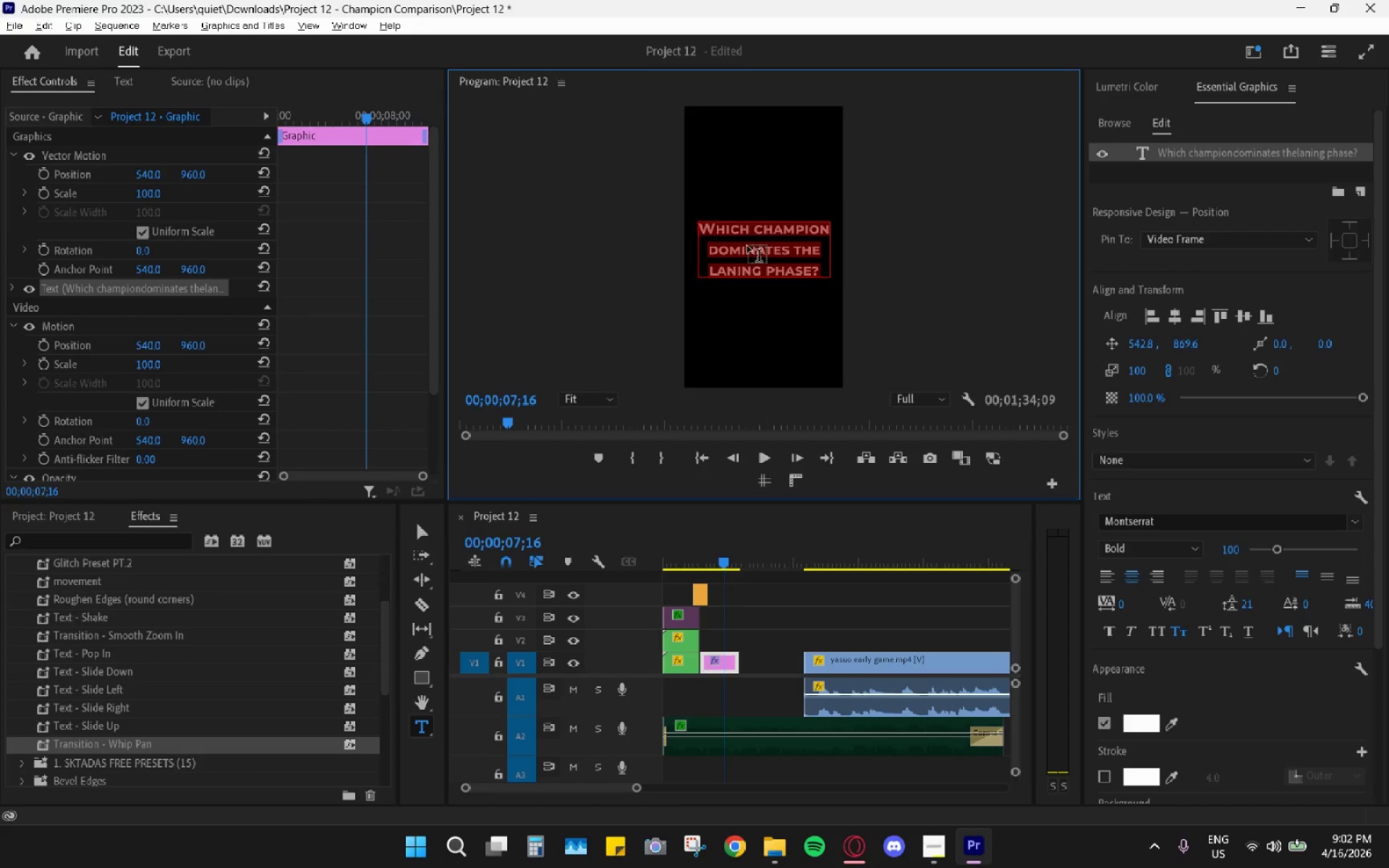 
double_click([739, 251])
 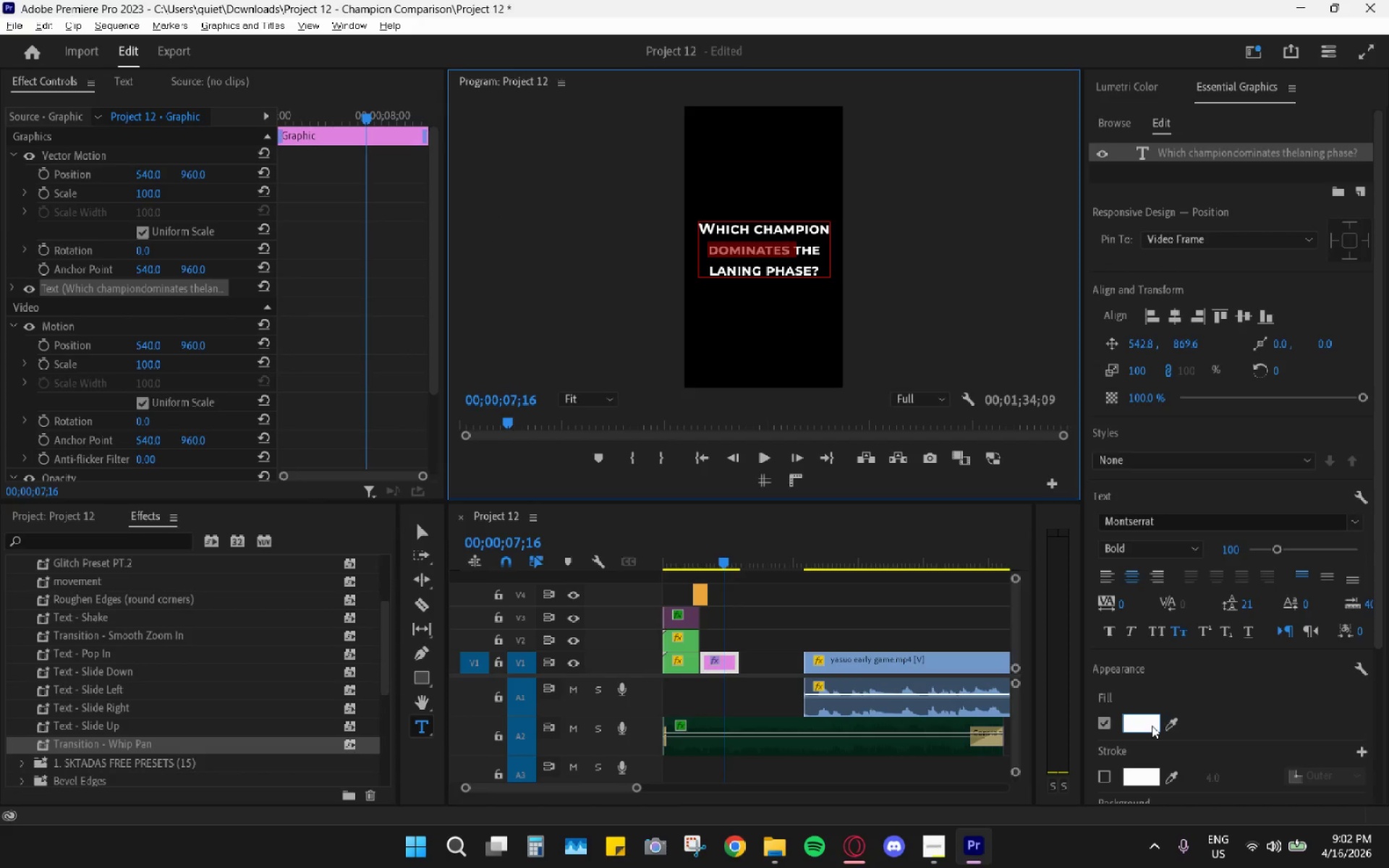 
left_click([1151, 725])
 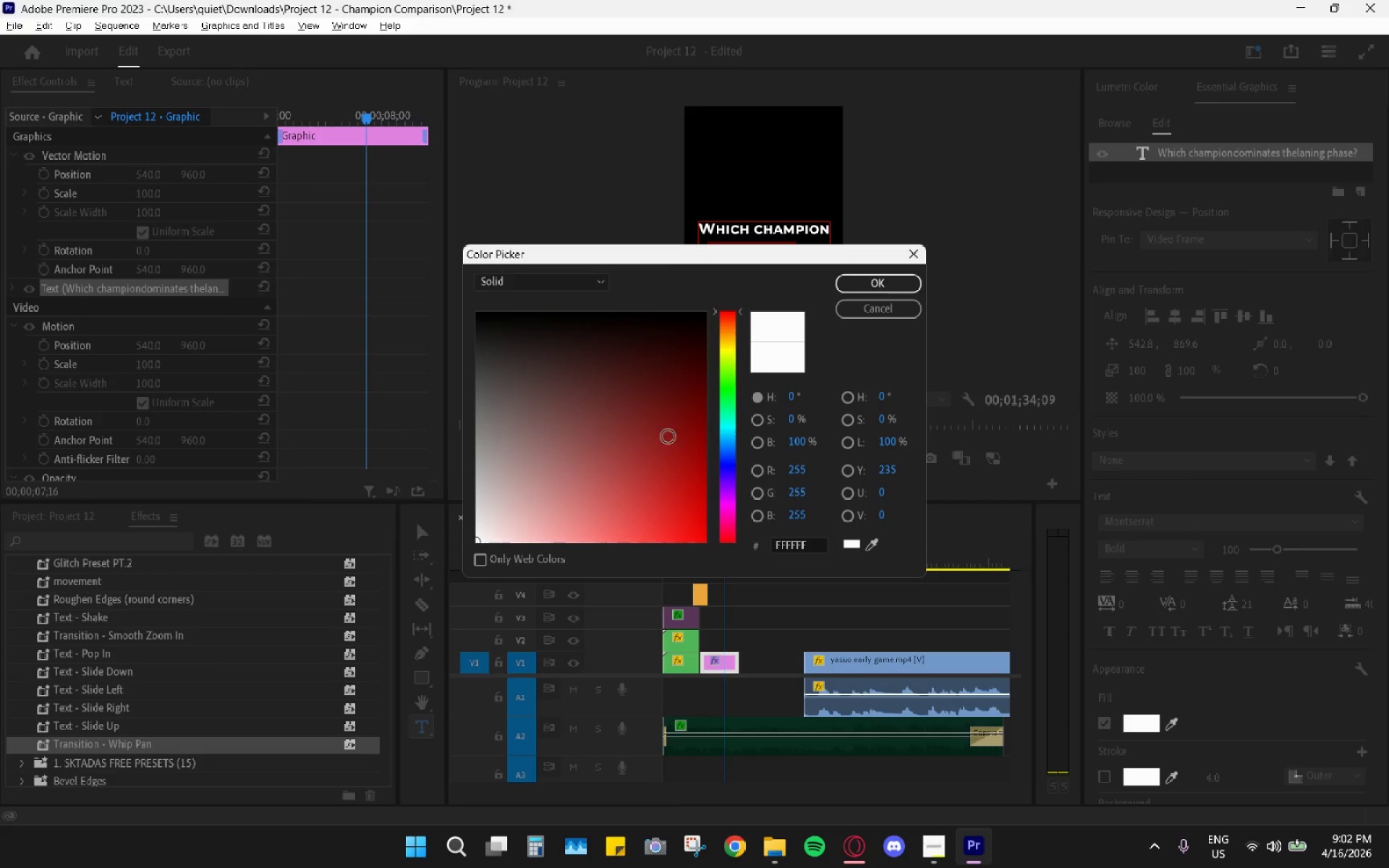 
left_click_drag(start_coordinate=[666, 435], to_coordinate=[679, 381])
 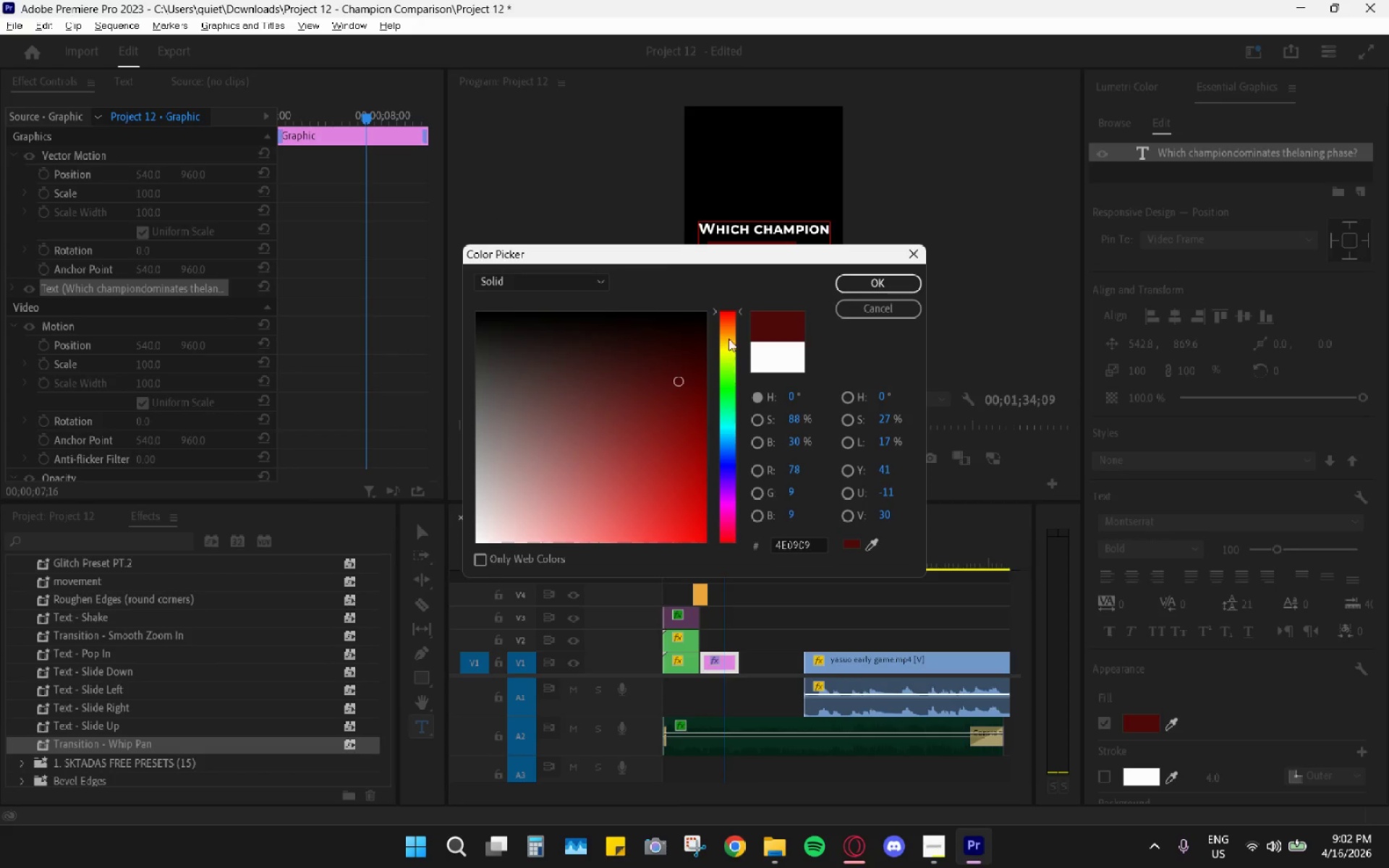 
left_click([731, 334])
 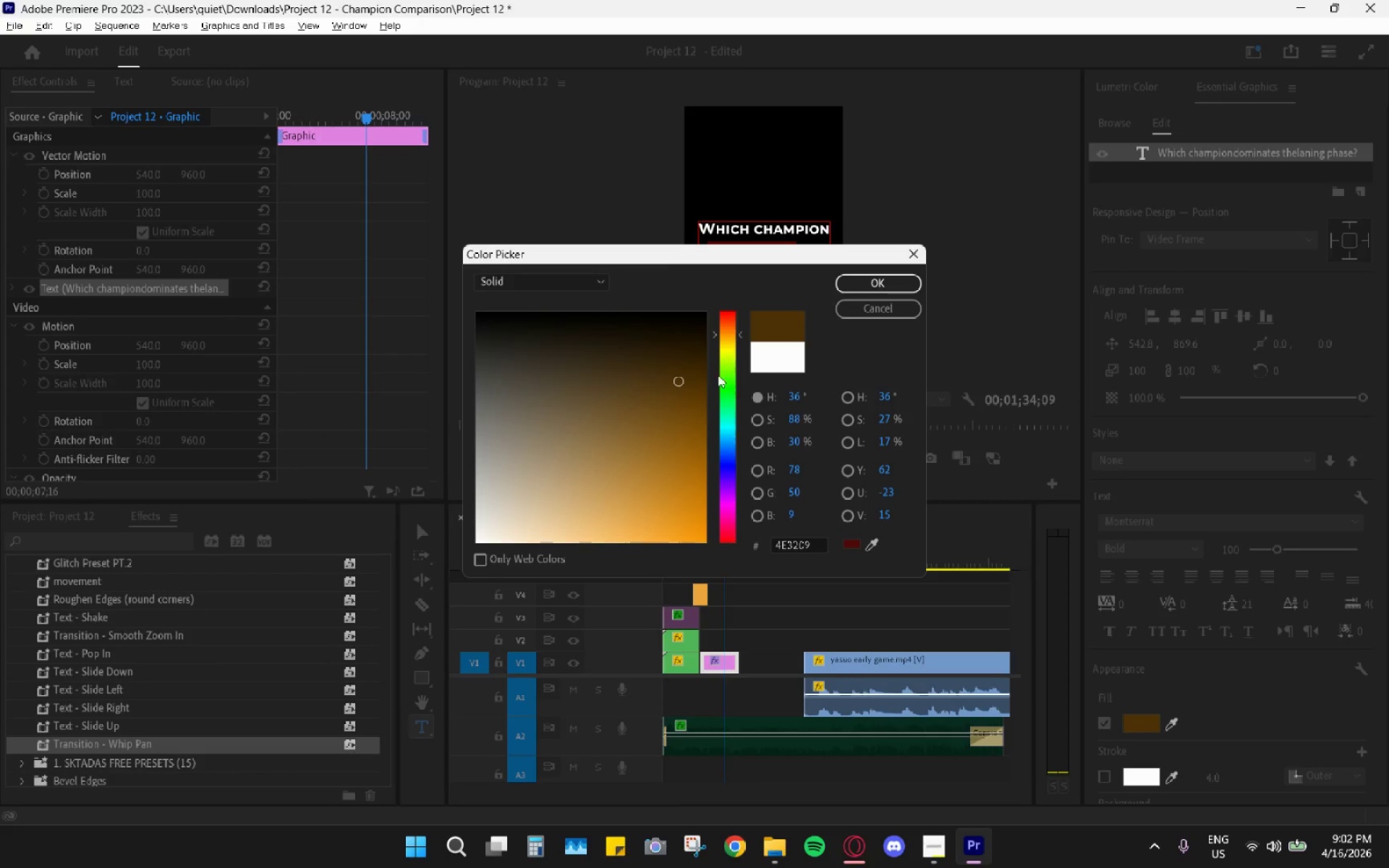 
left_click_drag(start_coordinate=[679, 412], to_coordinate=[671, 427])
 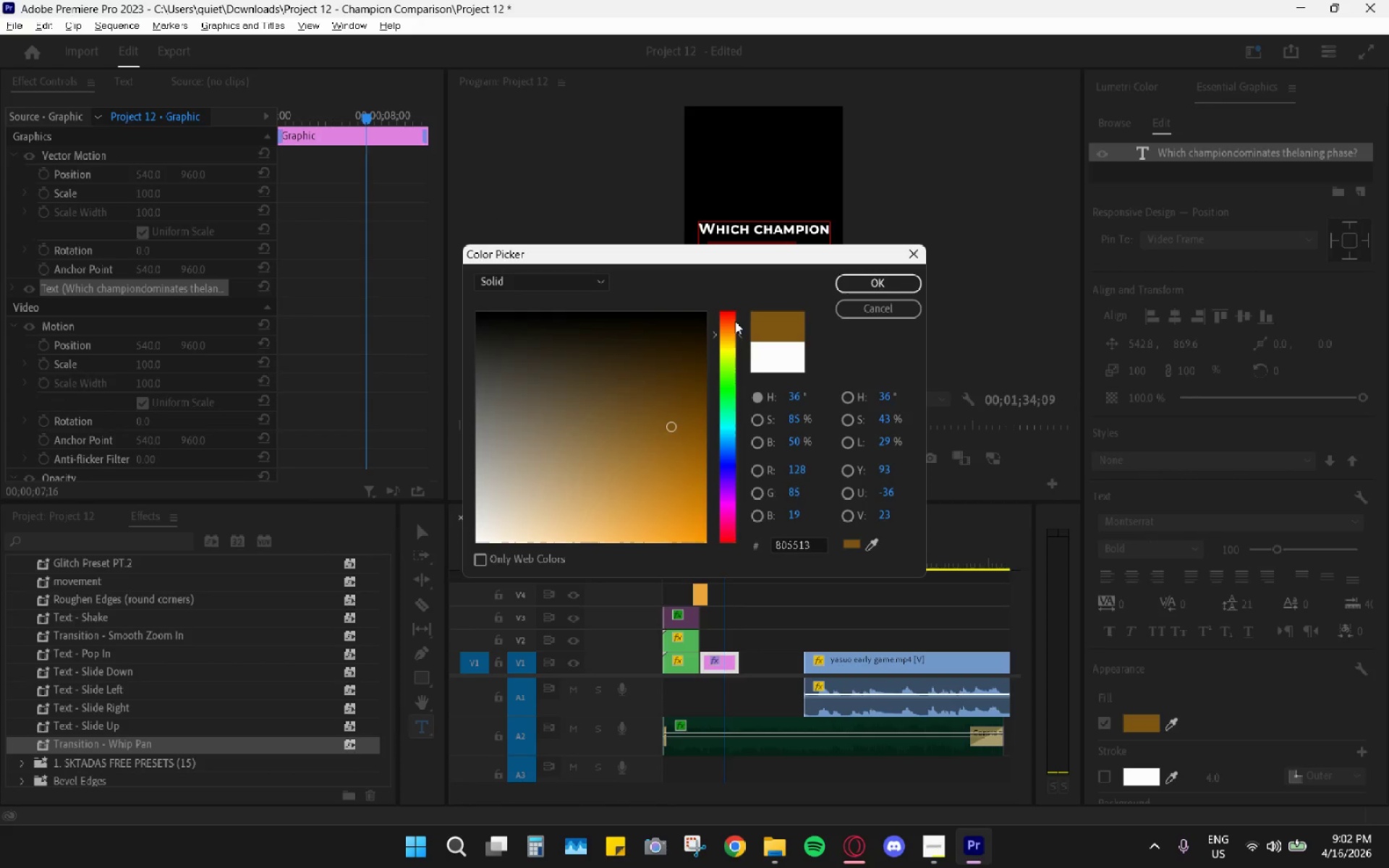 
left_click_drag(start_coordinate=[735, 321], to_coordinate=[733, 286])
 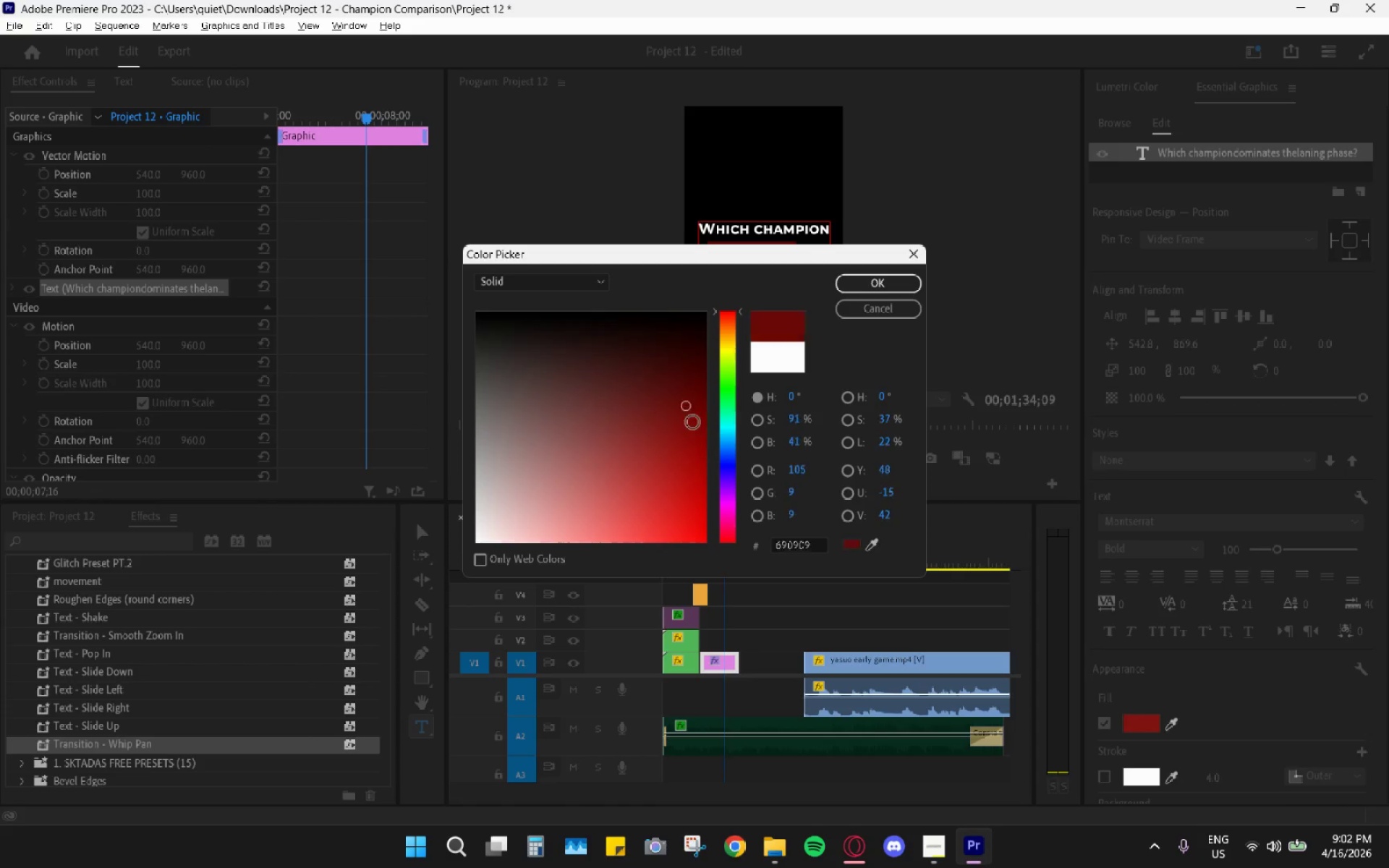 
left_click_drag(start_coordinate=[675, 378], to_coordinate=[744, 538])
 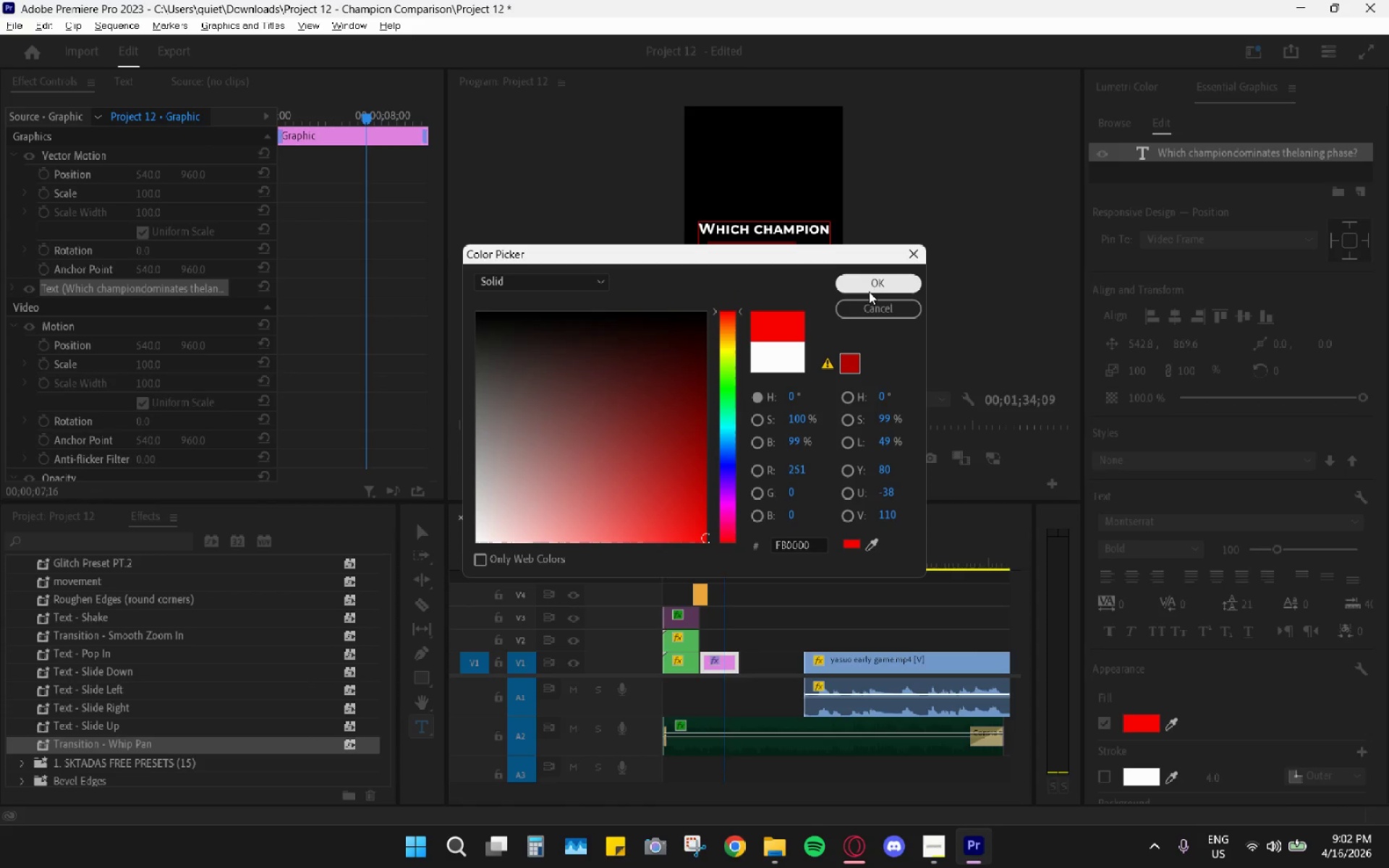 
left_click([869, 291])
 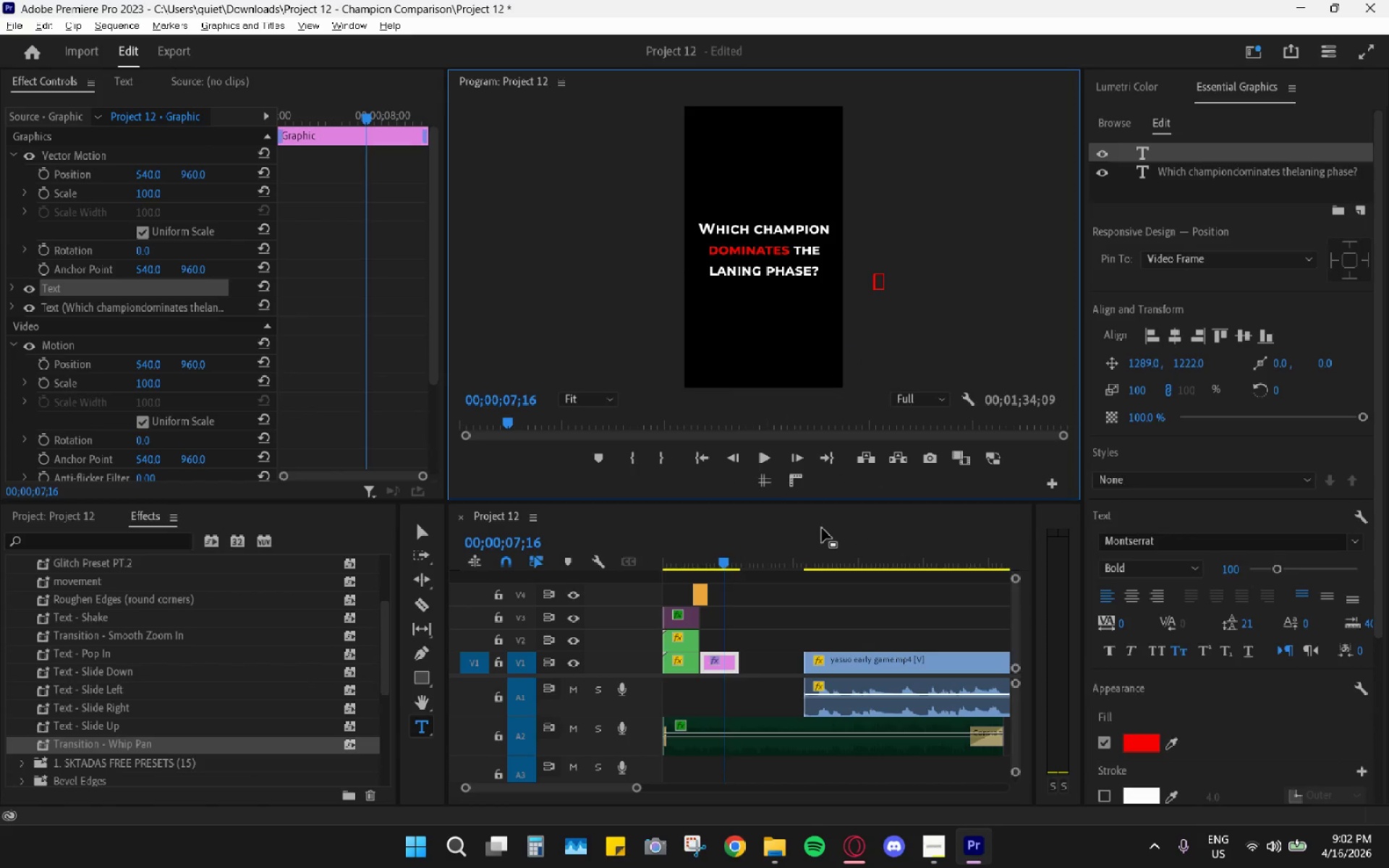 
key(Control+Z)
 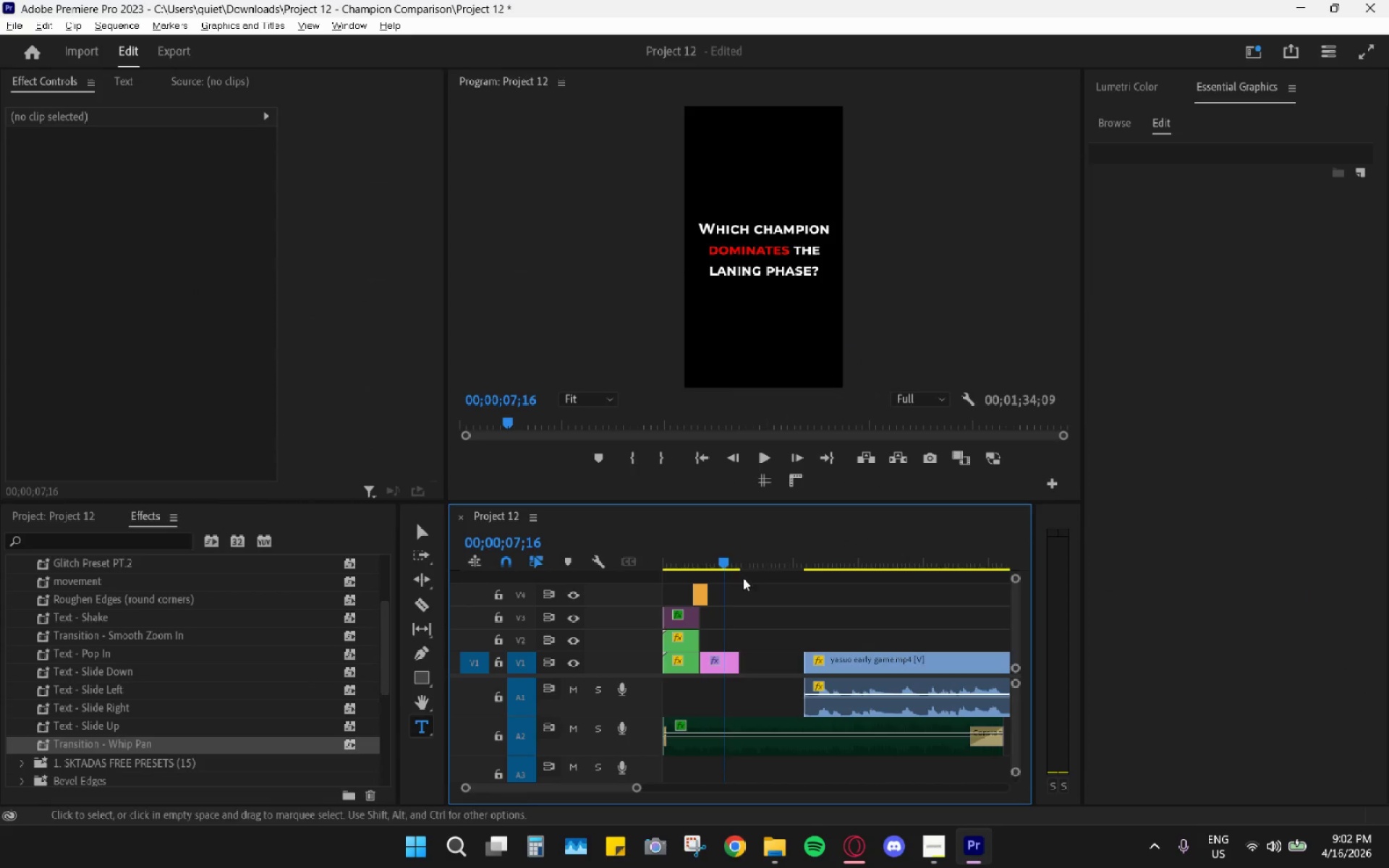 
left_click_drag(start_coordinate=[730, 545], to_coordinate=[700, 543])
 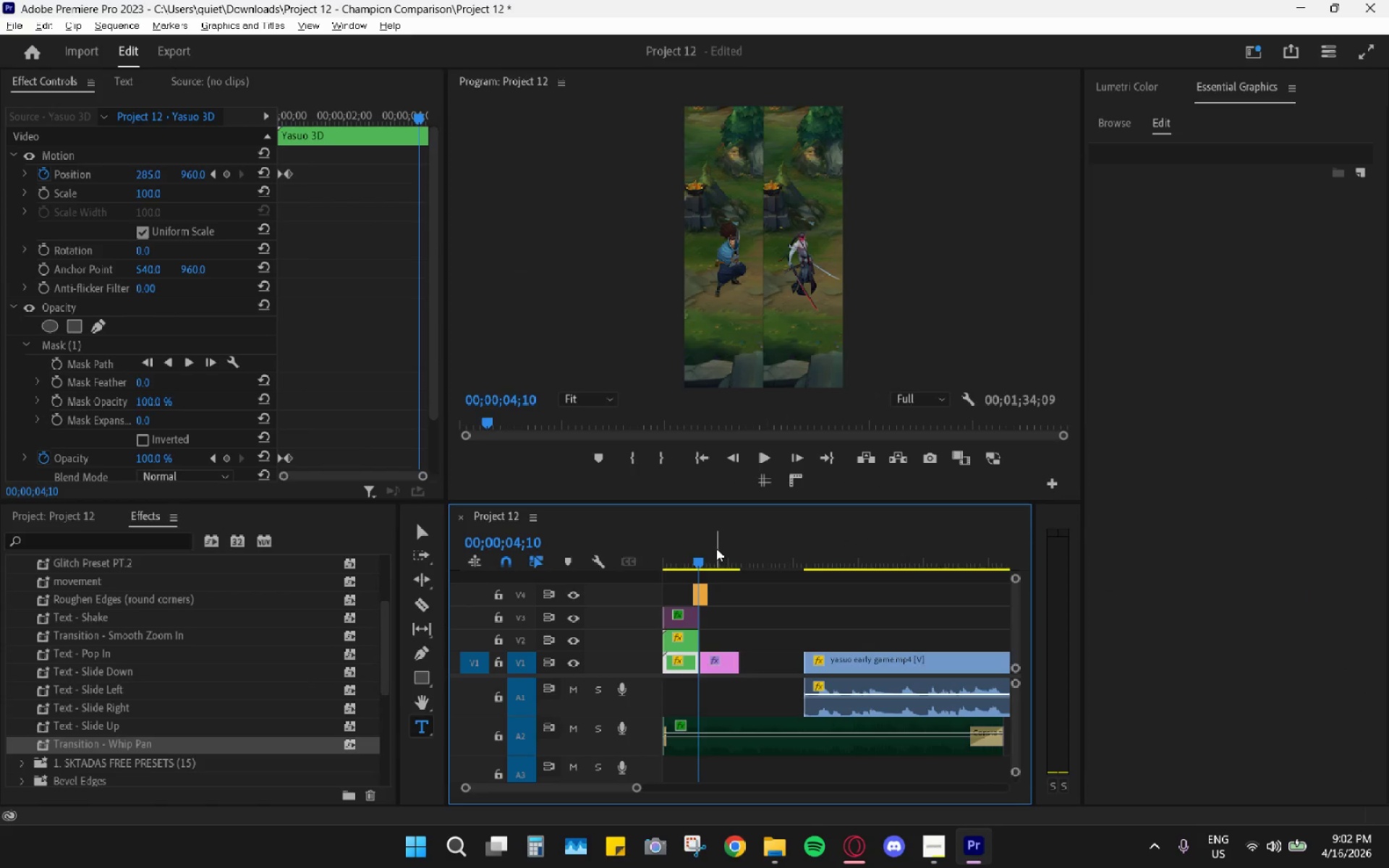 
left_click_drag(start_coordinate=[715, 548], to_coordinate=[725, 552])
 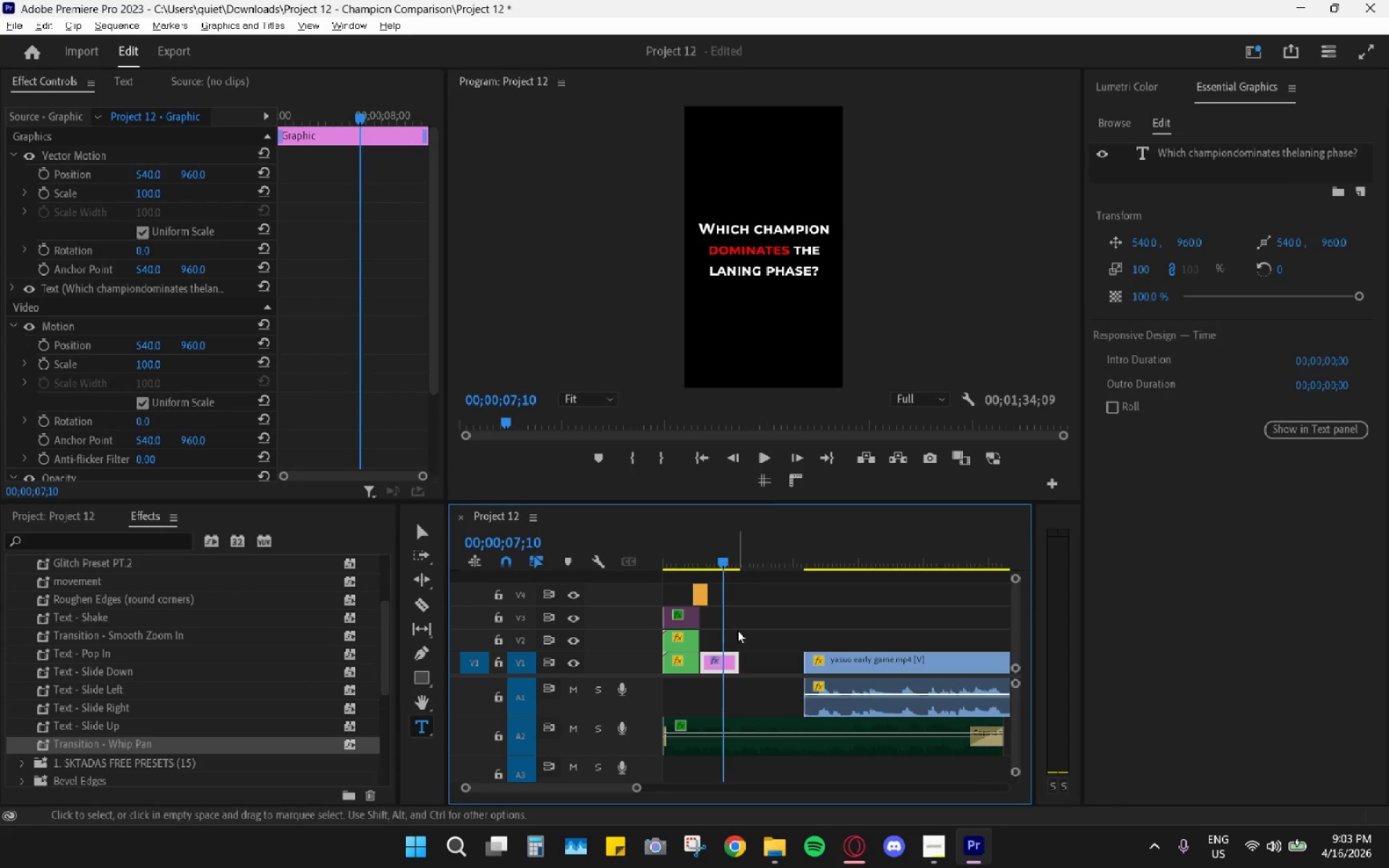 
key(V)
 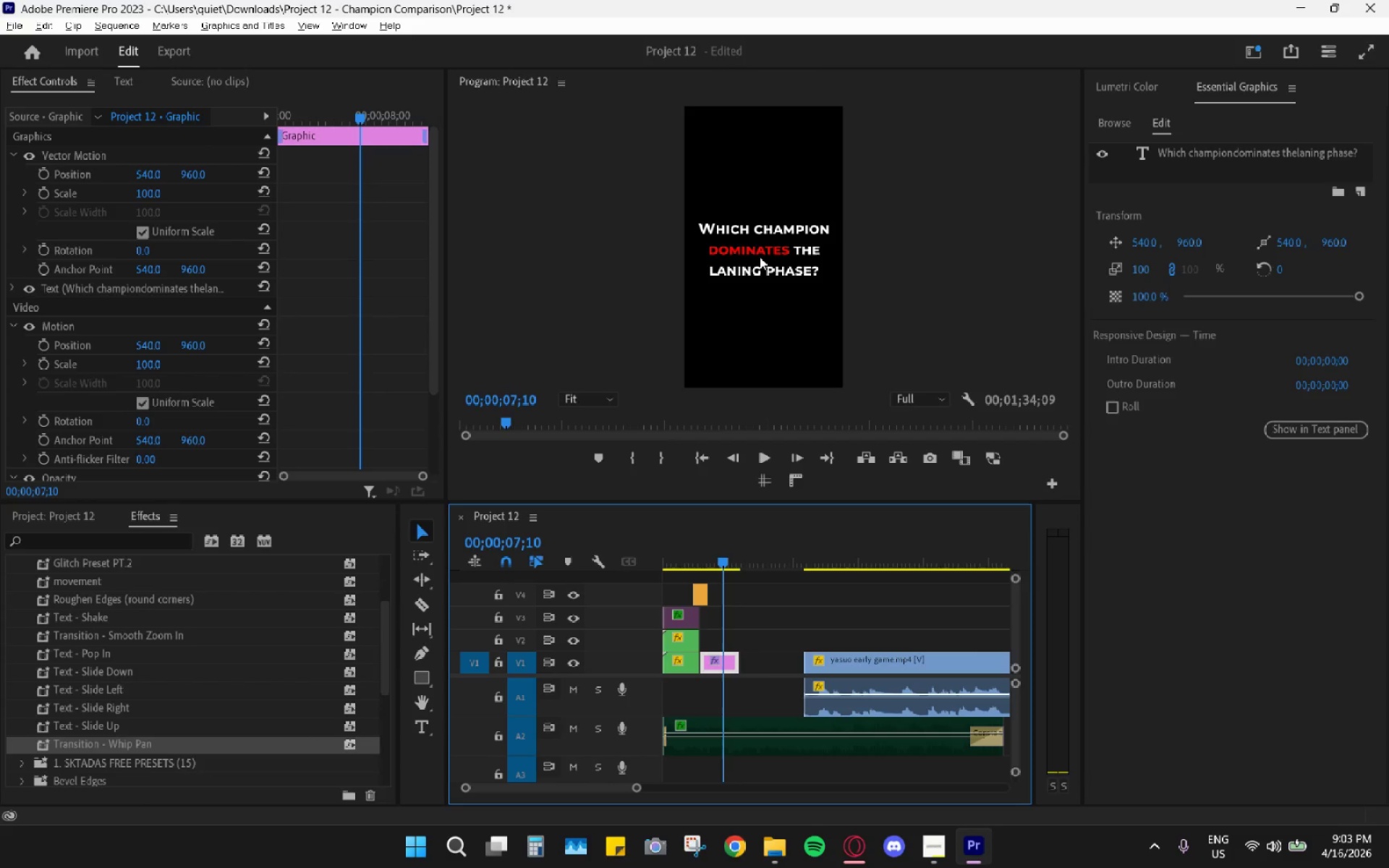 
left_click([755, 252])
 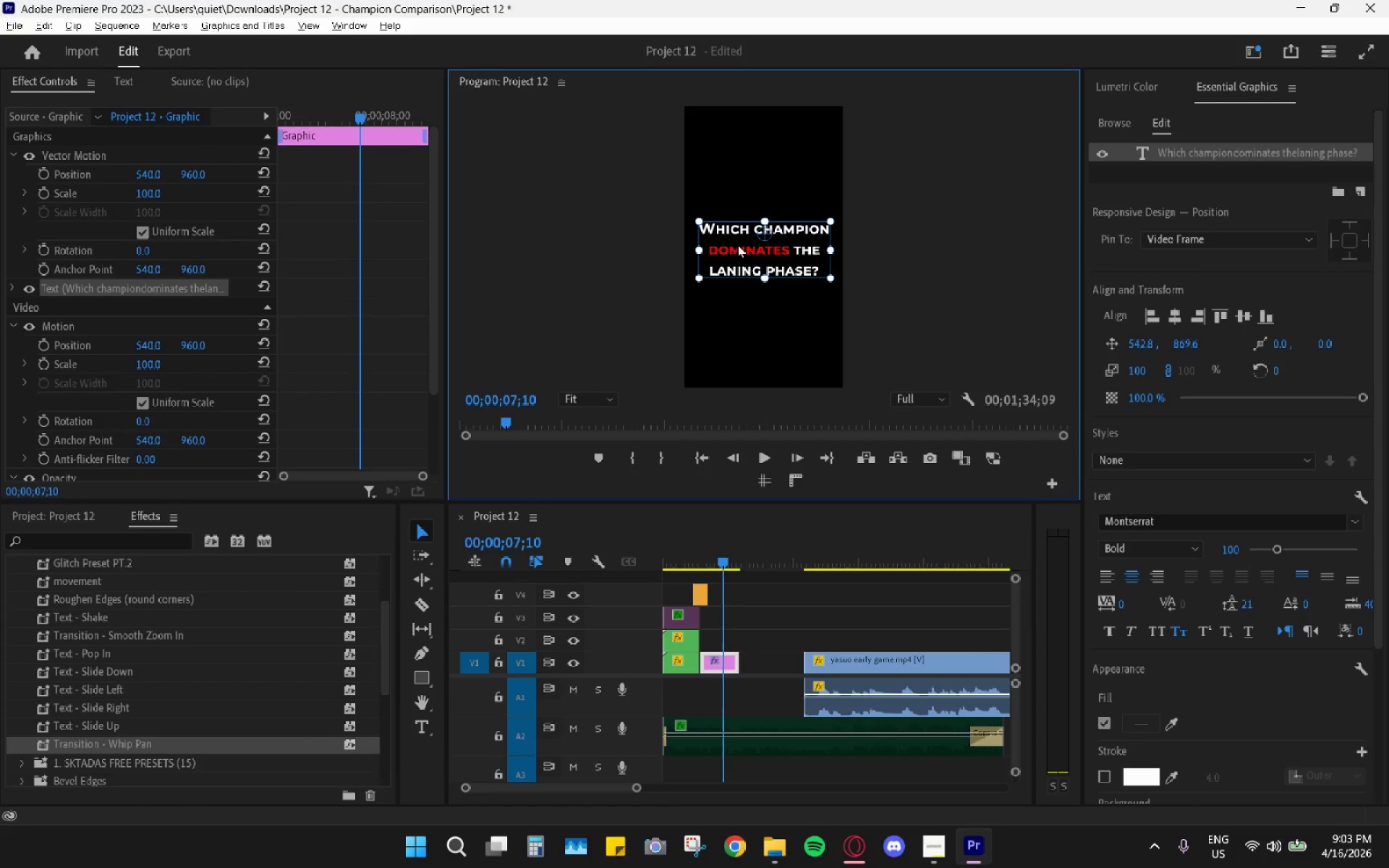 
double_click([744, 249])
 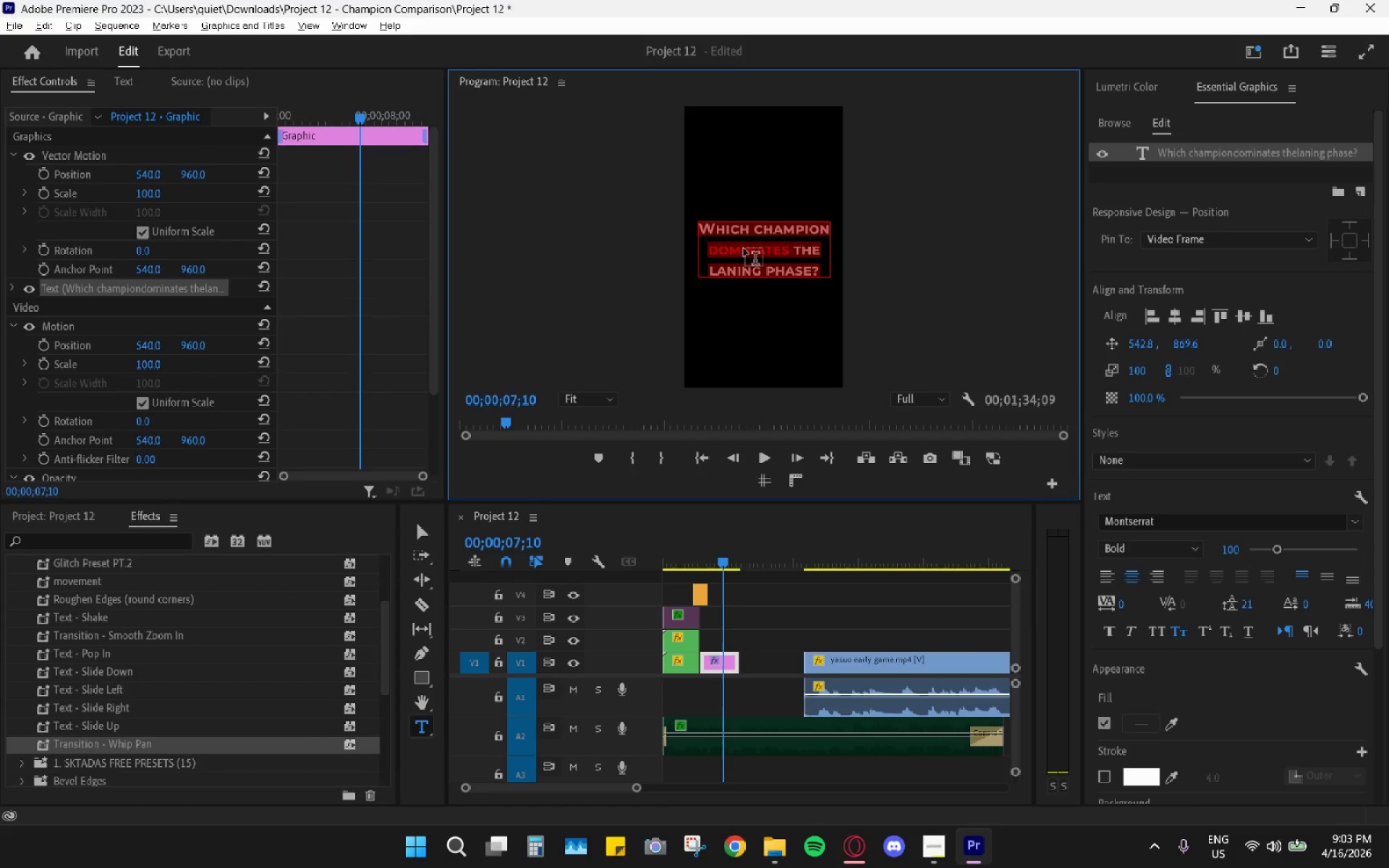 
double_click([744, 249])
 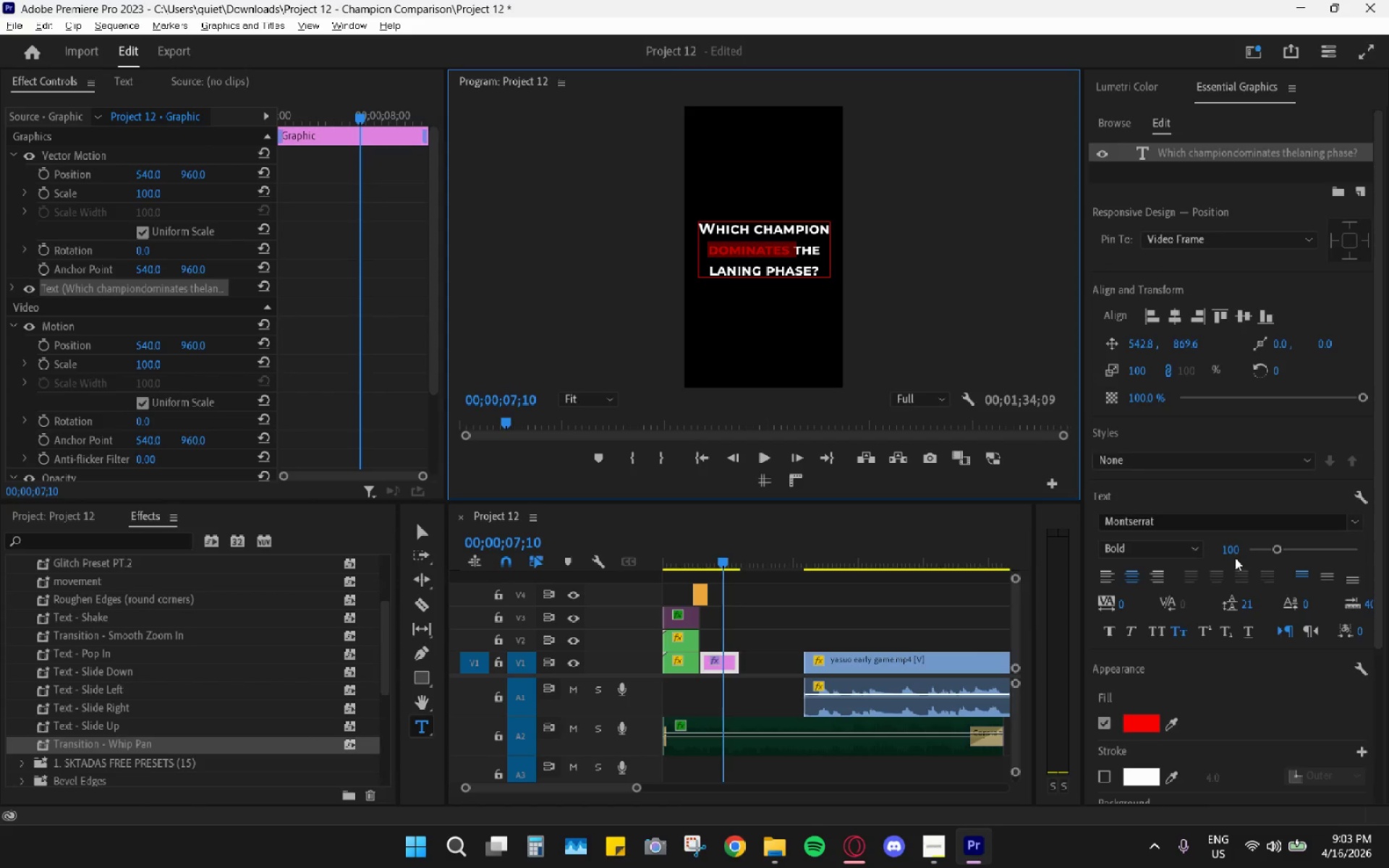 
double_click([1234, 556])
 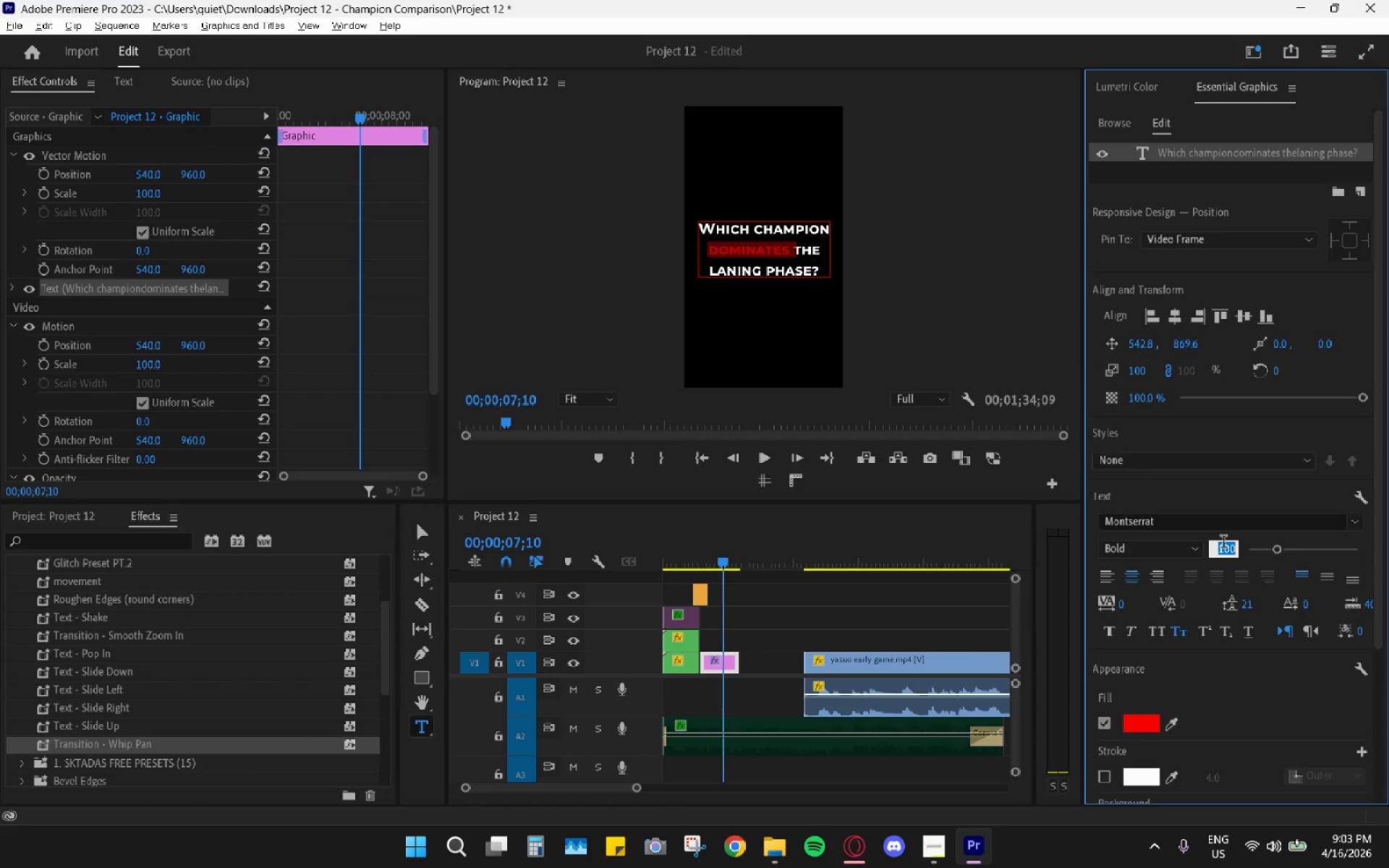 
key(Numpad1)
 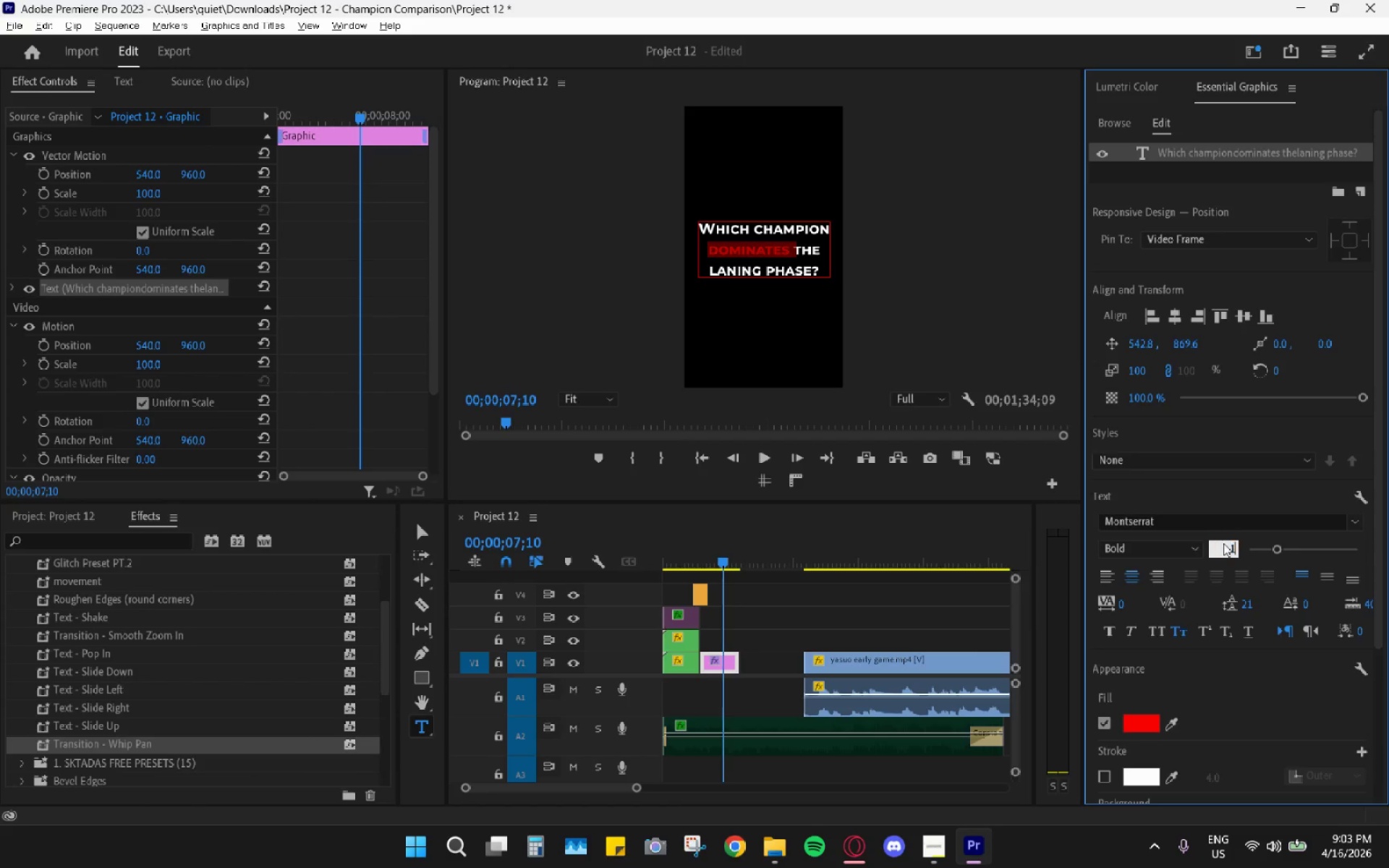 
key(Numpad1)
 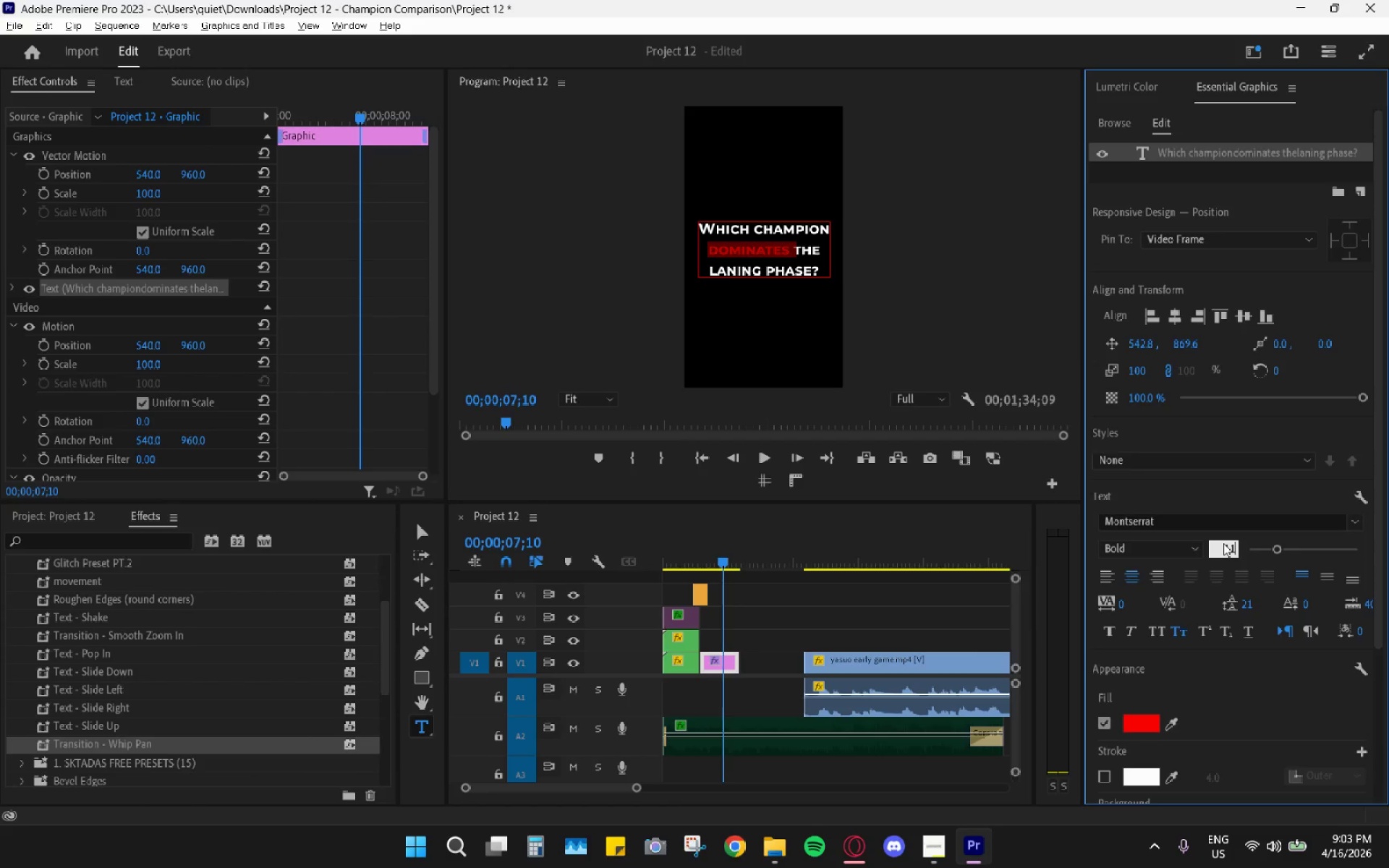 
key(Numpad0)
 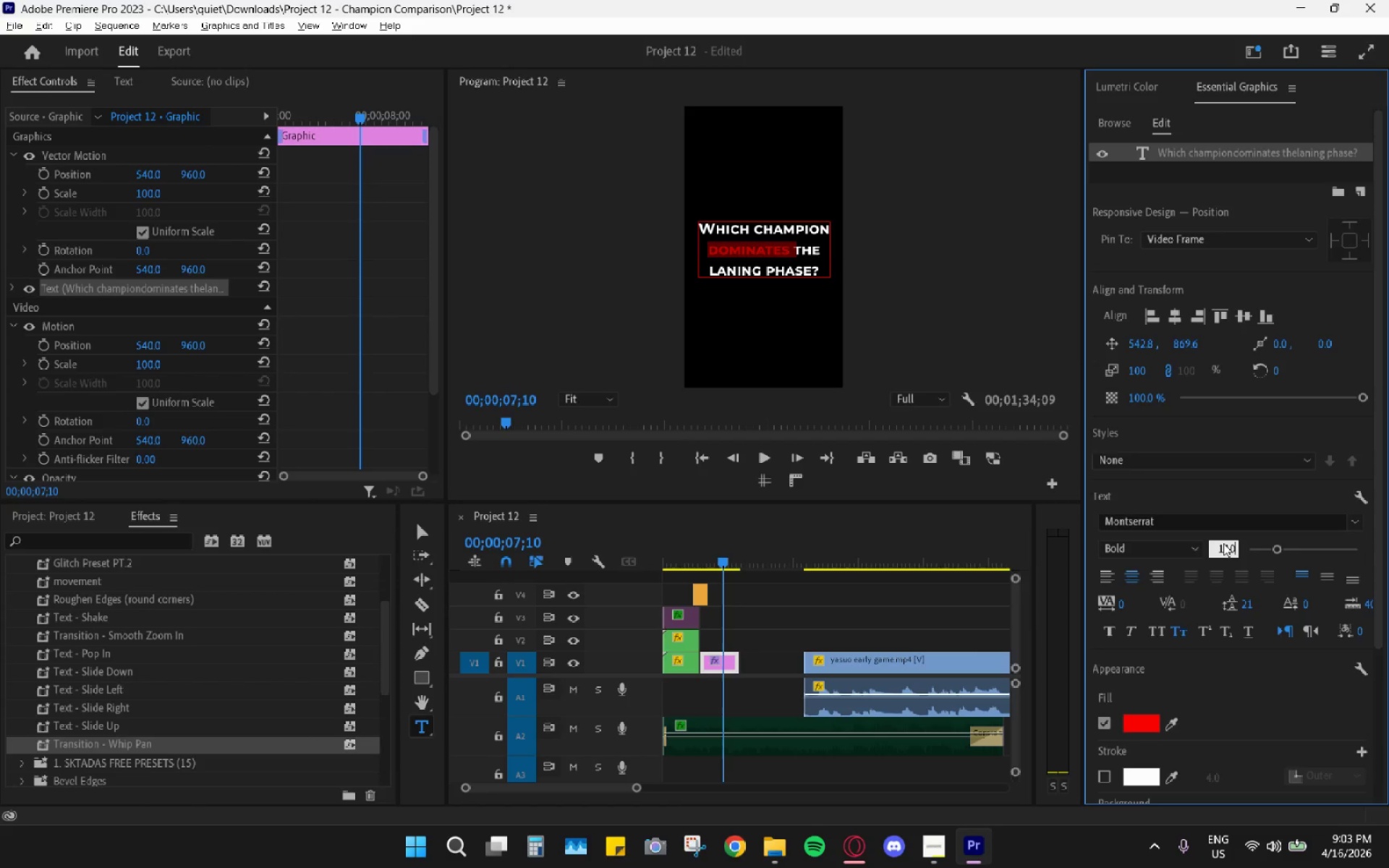 
key(Enter)
 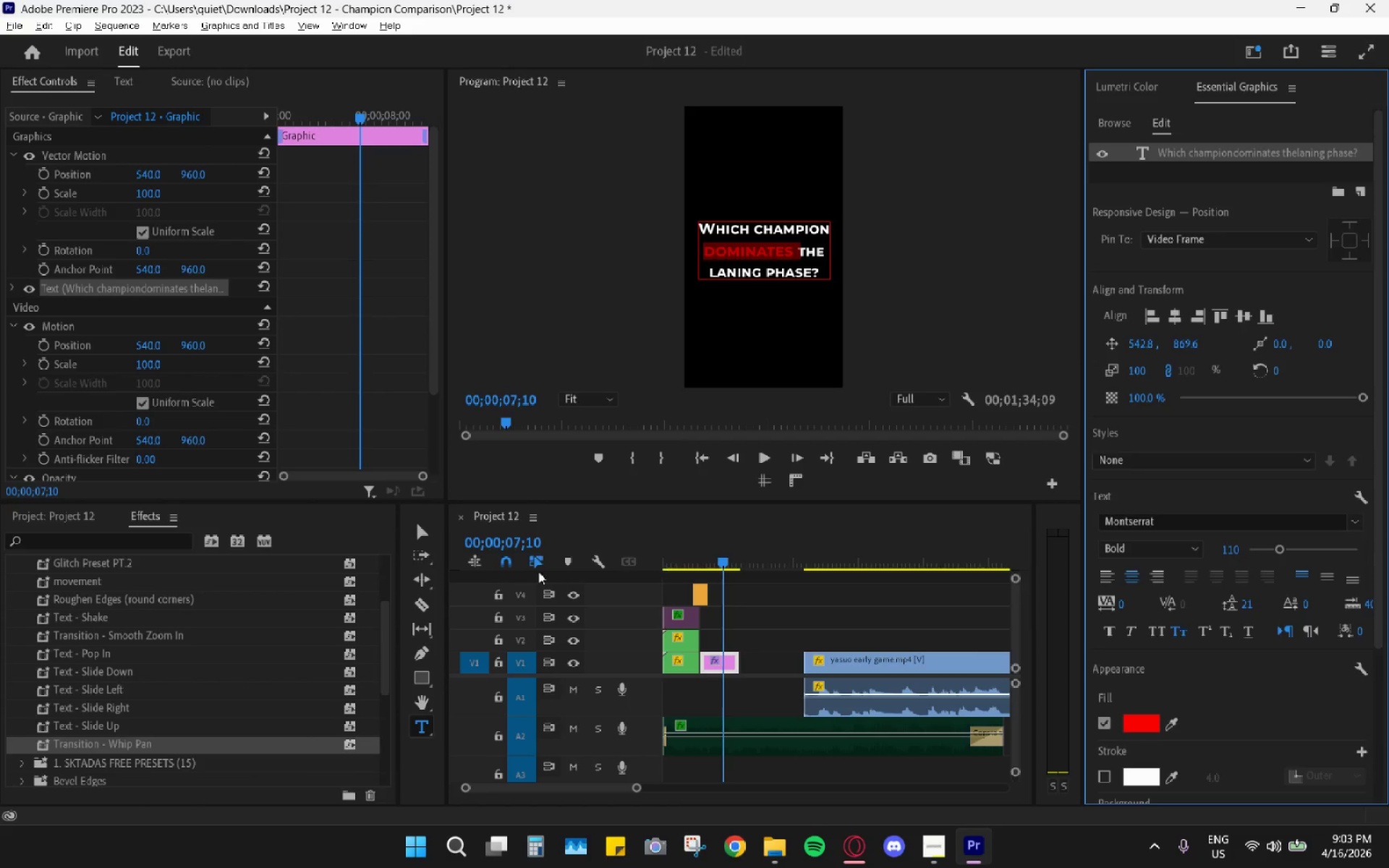 
left_click([426, 531])
 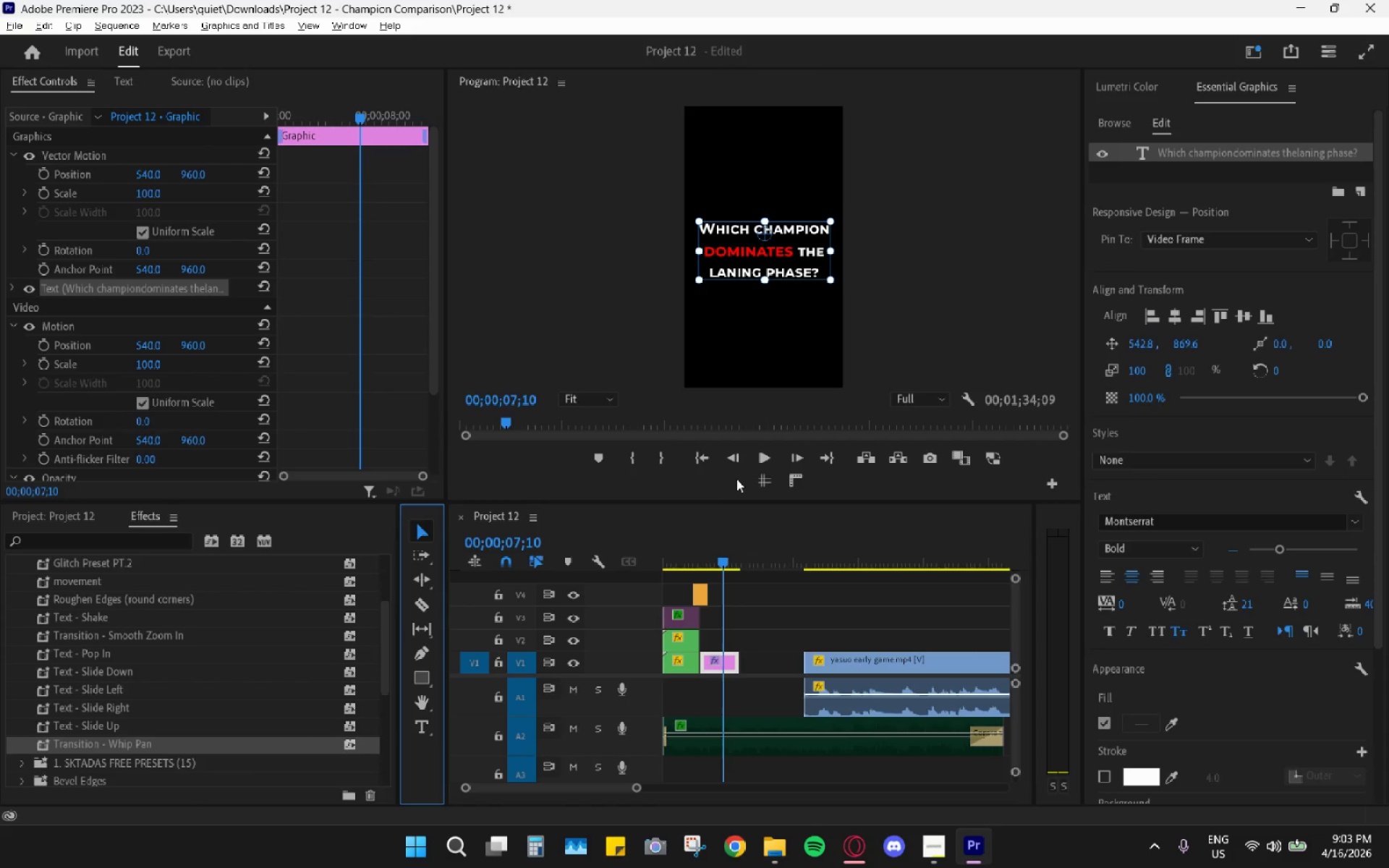 
left_click_drag(start_coordinate=[741, 554], to_coordinate=[684, 563])
 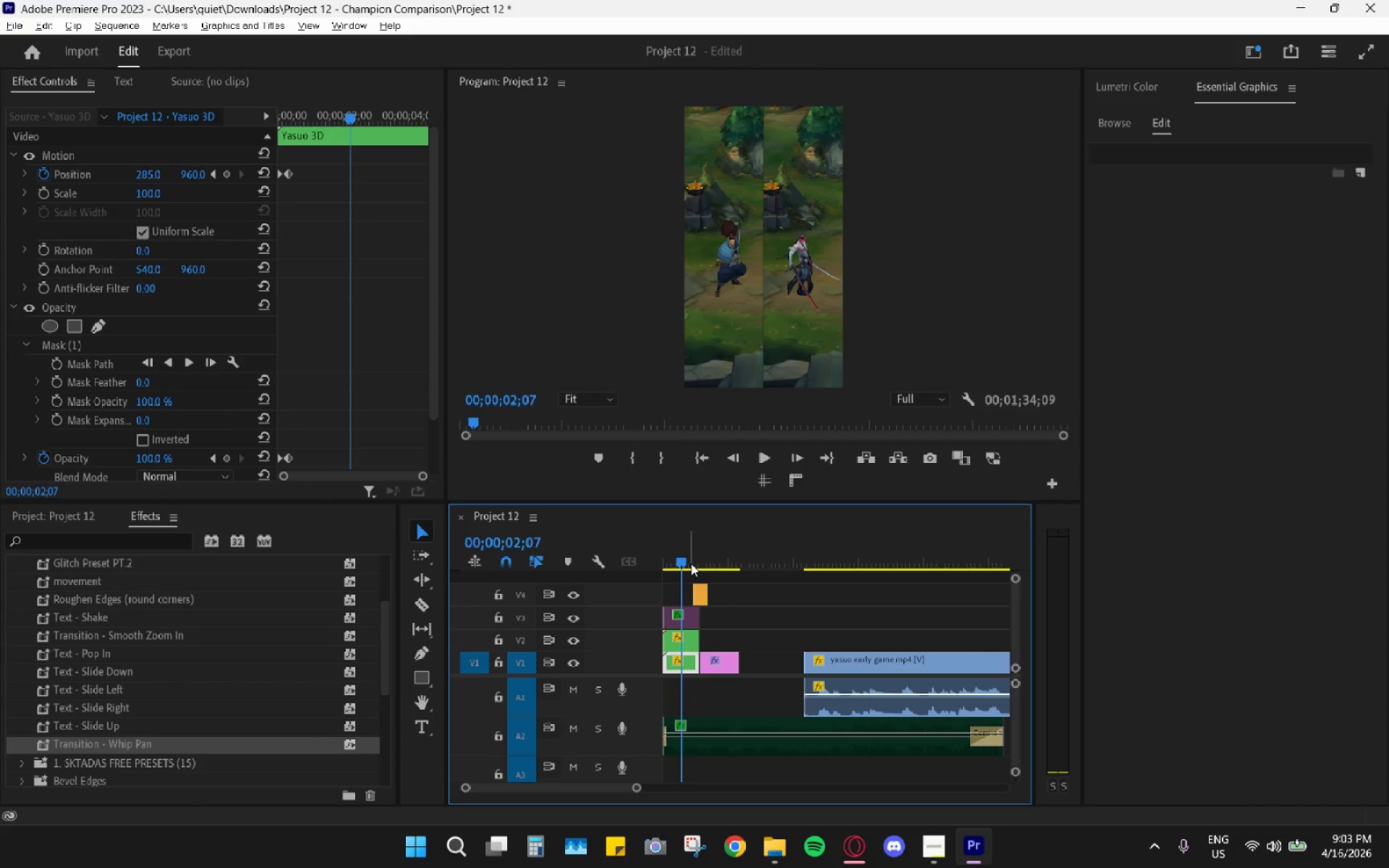 
key(Space)
 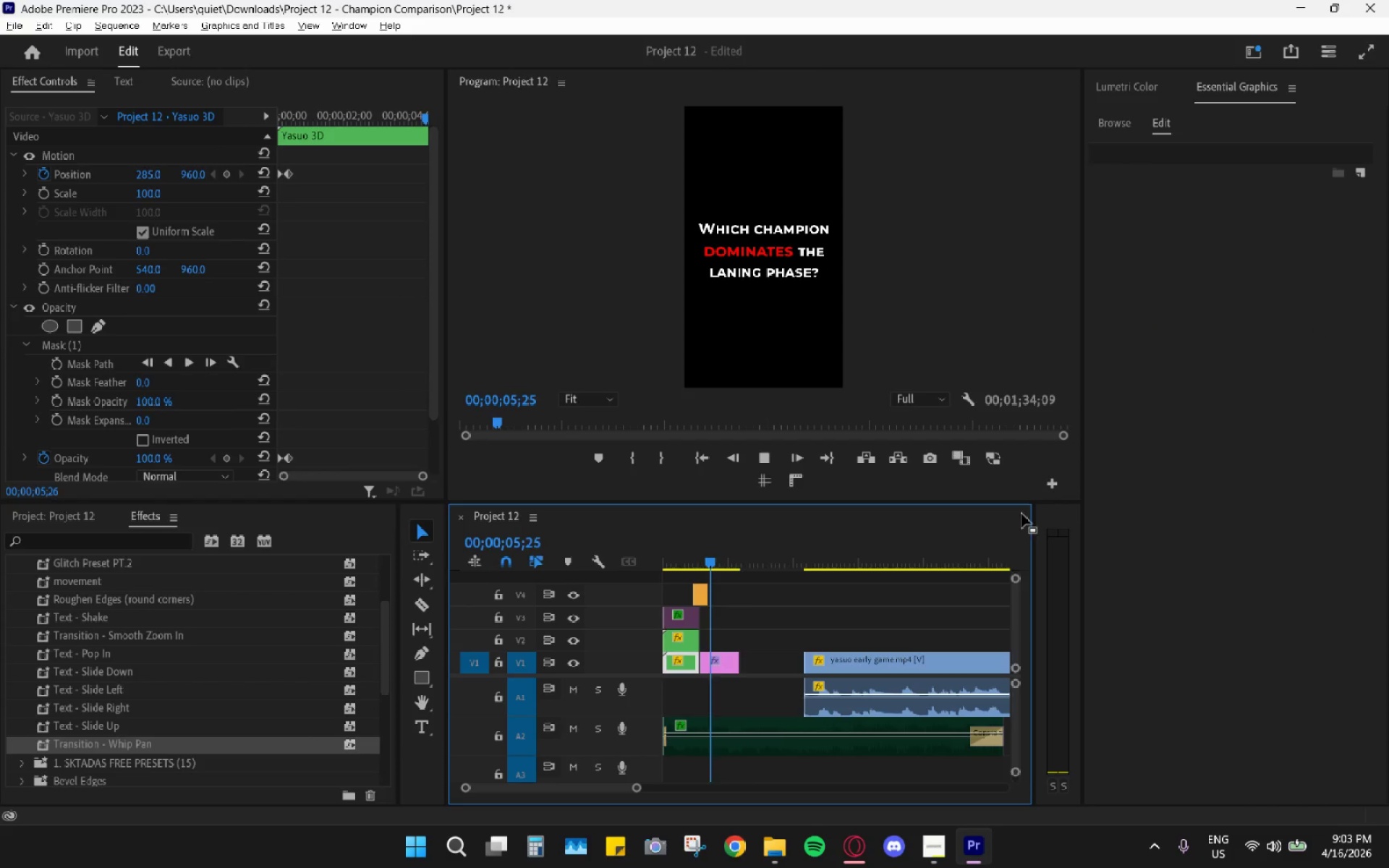 
wait(5.06)
 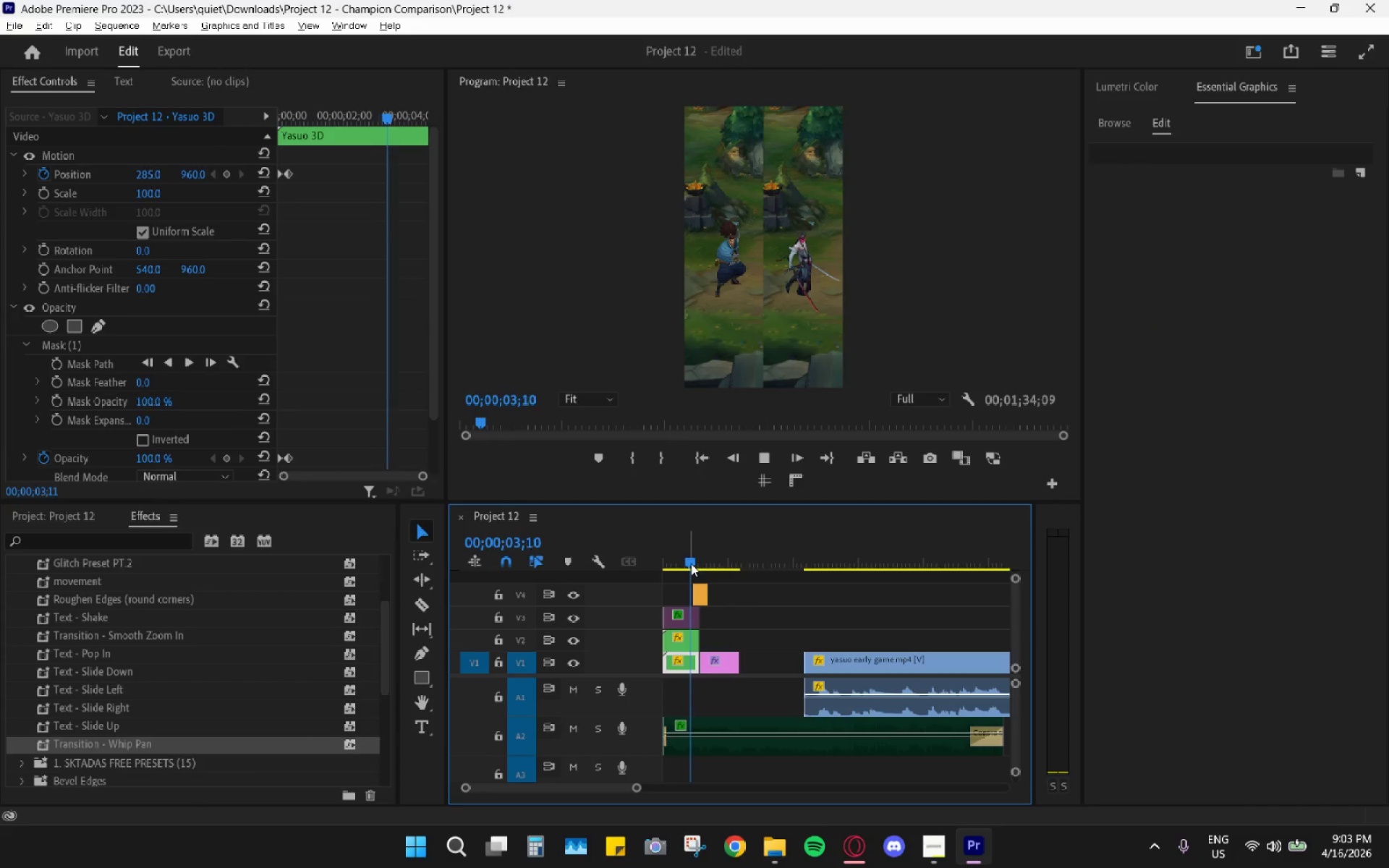 
key(Space)
 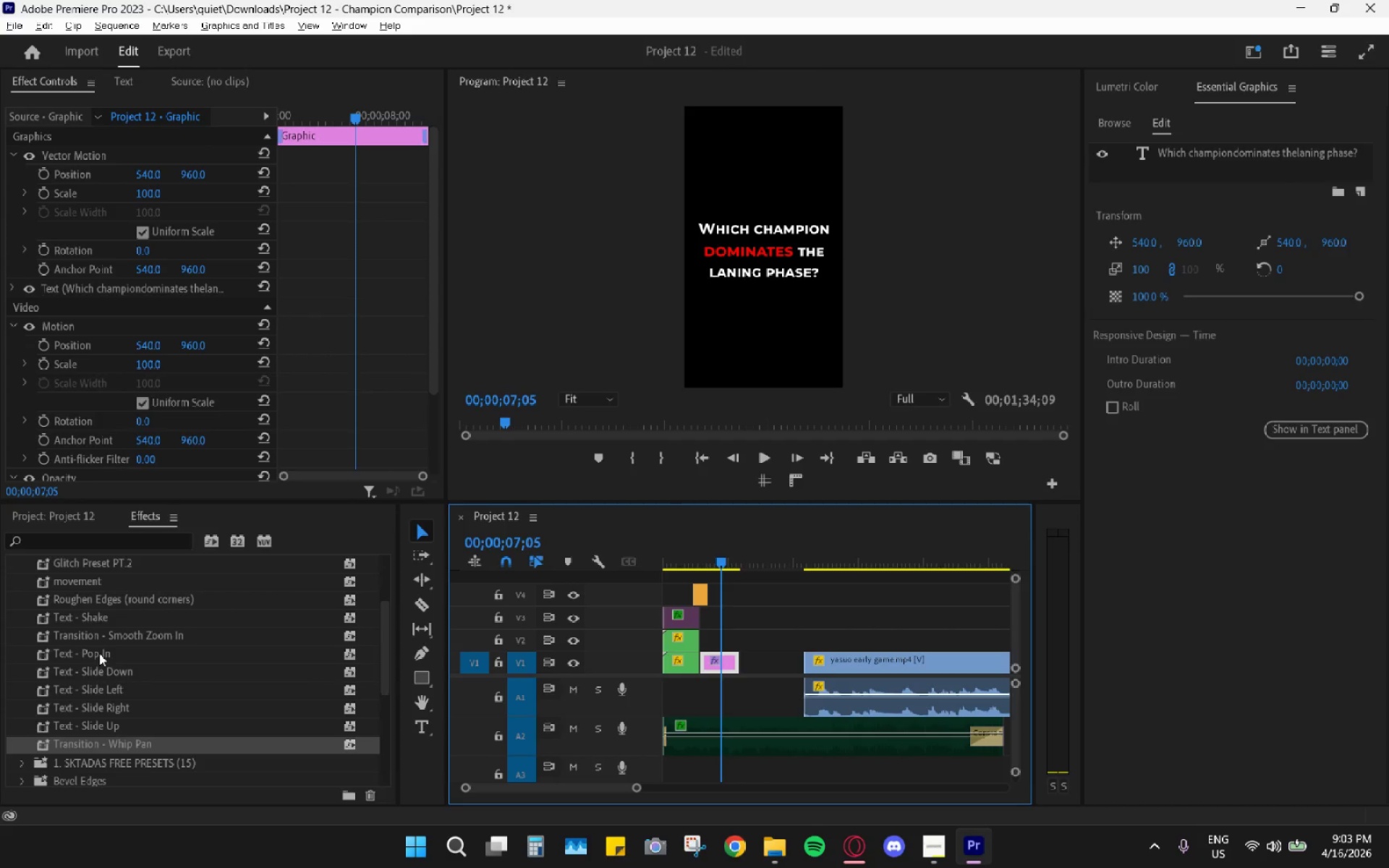 
wait(5.19)
 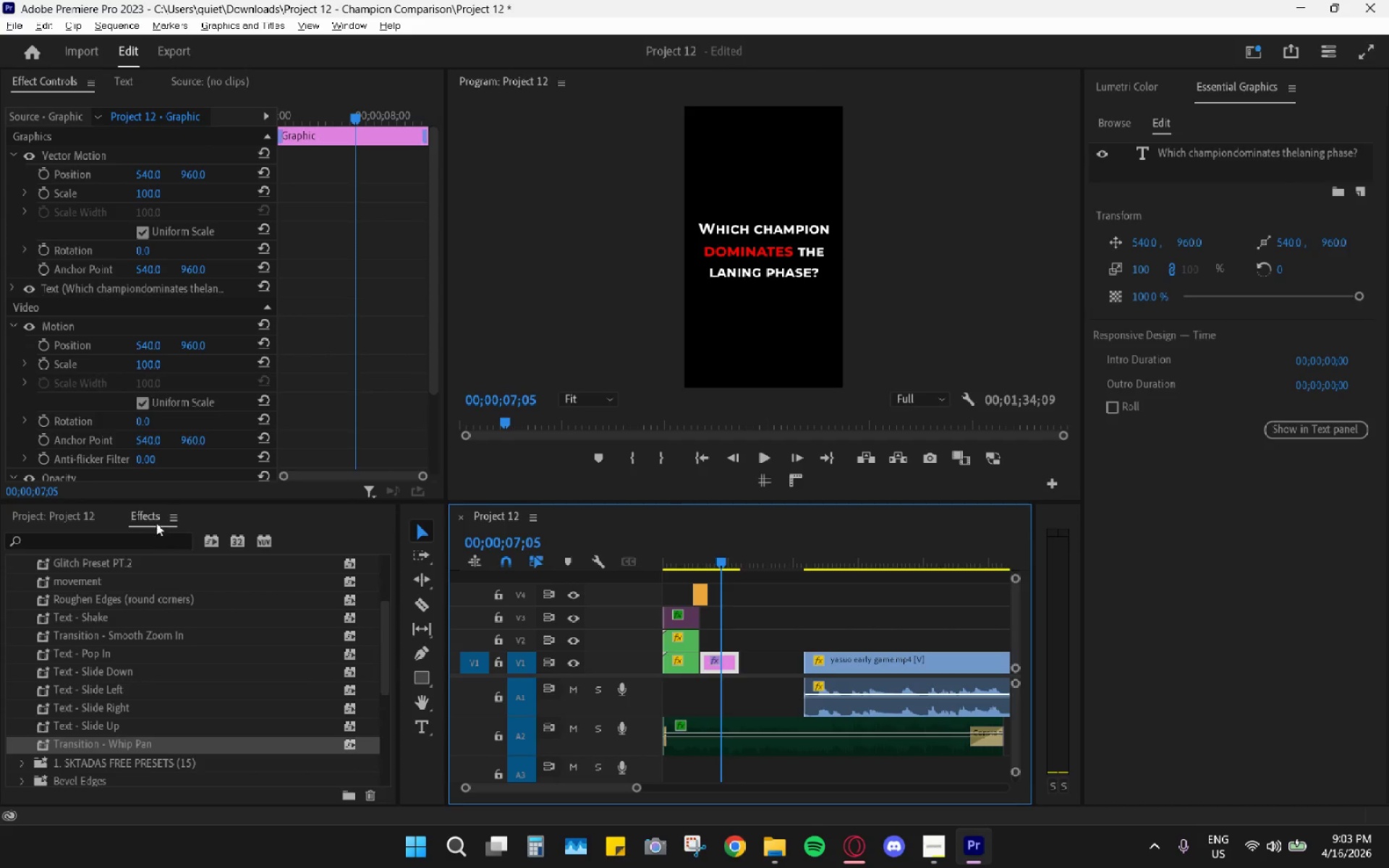 
left_click_drag(start_coordinate=[108, 689], to_coordinate=[721, 658])
 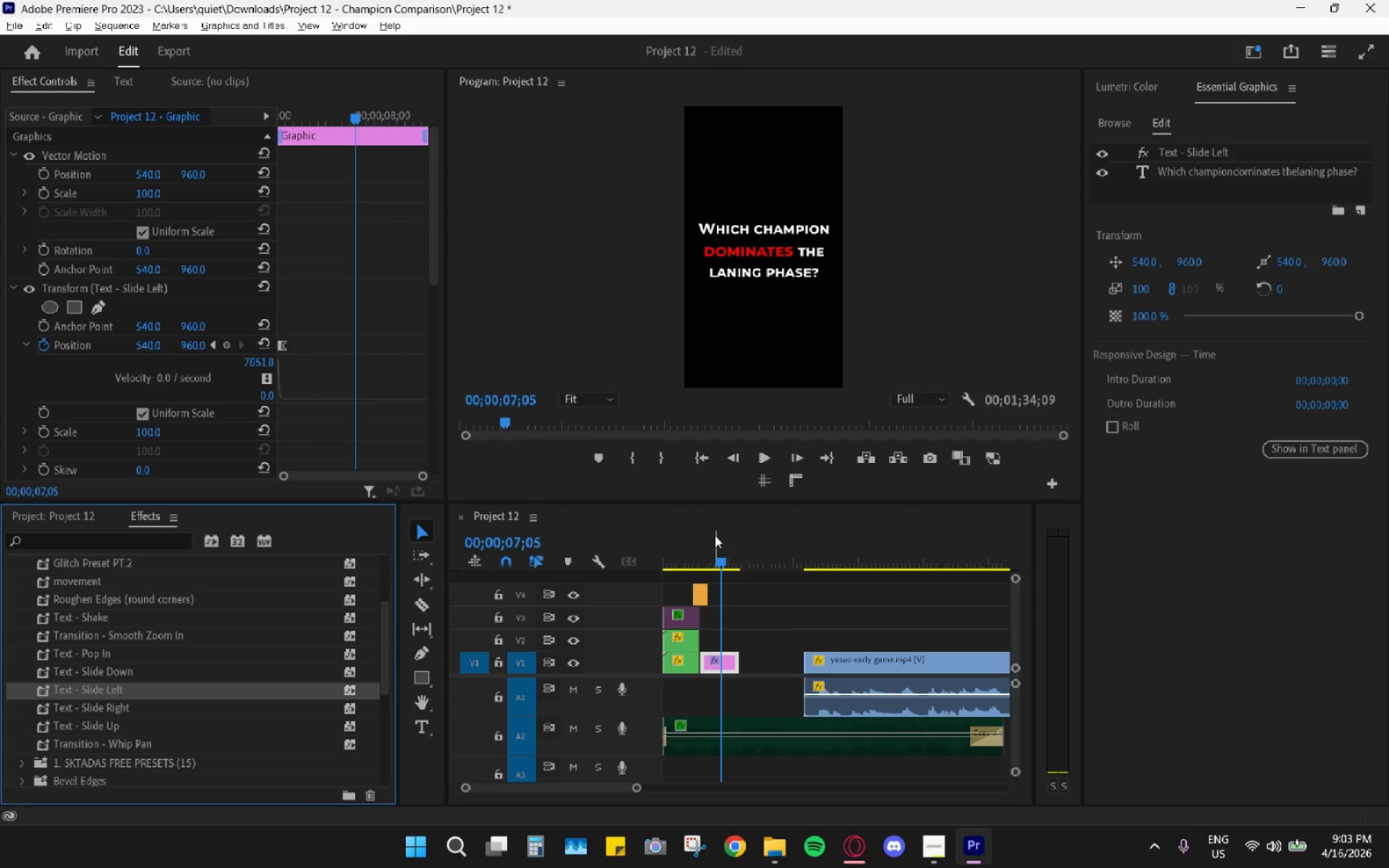 
left_click_drag(start_coordinate=[706, 553], to_coordinate=[700, 553])
 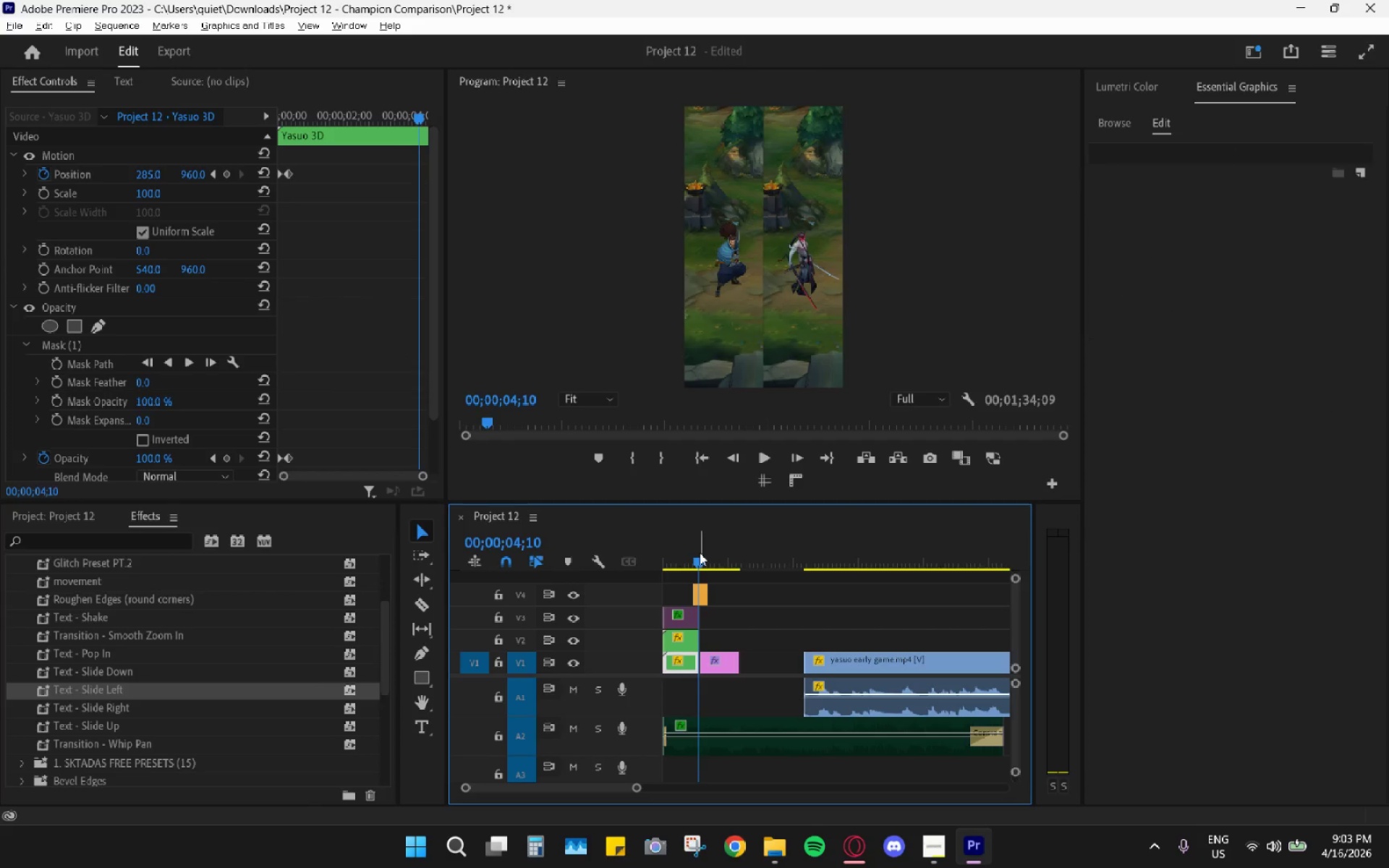 
key(Space)
 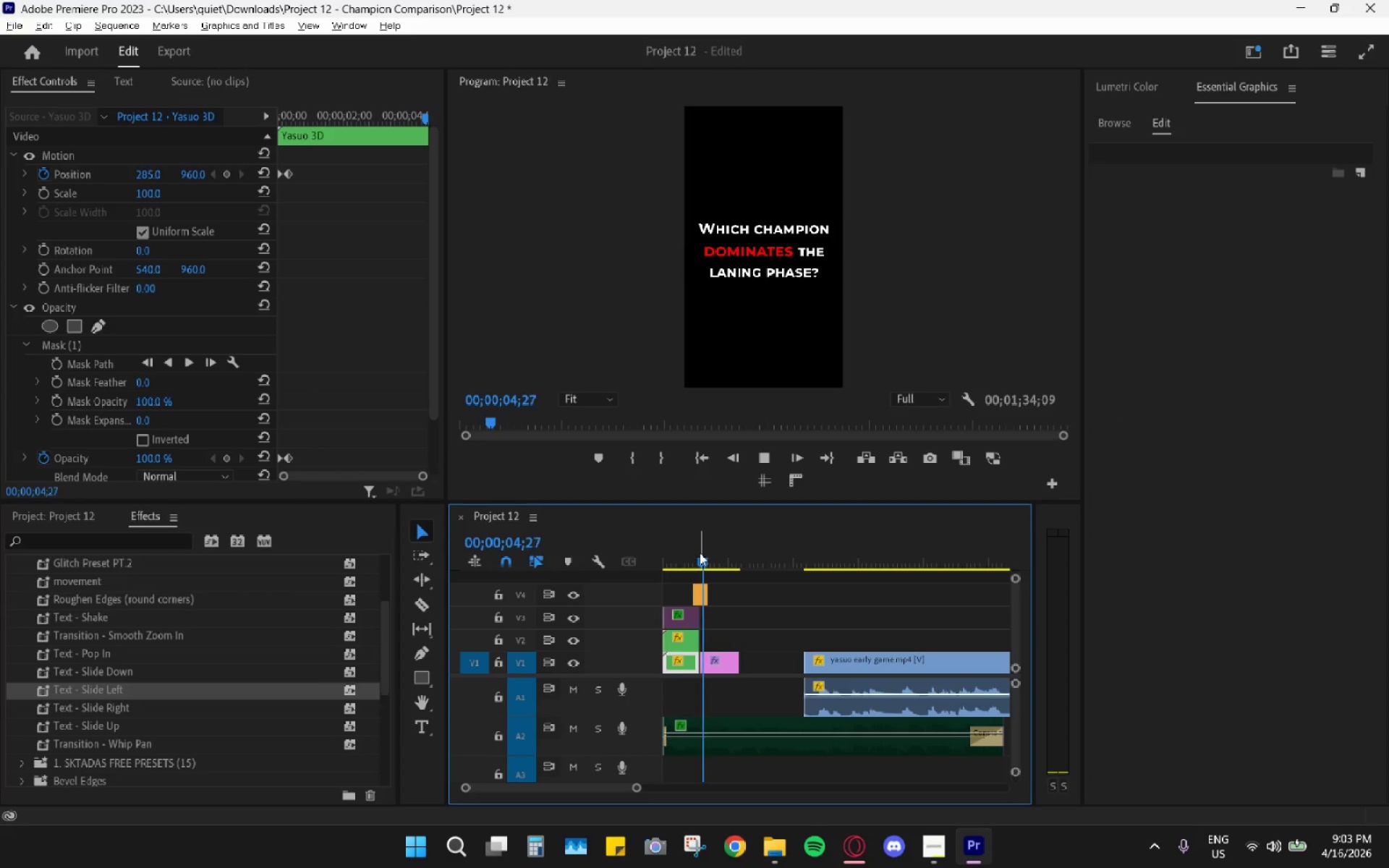 
key(Space)
 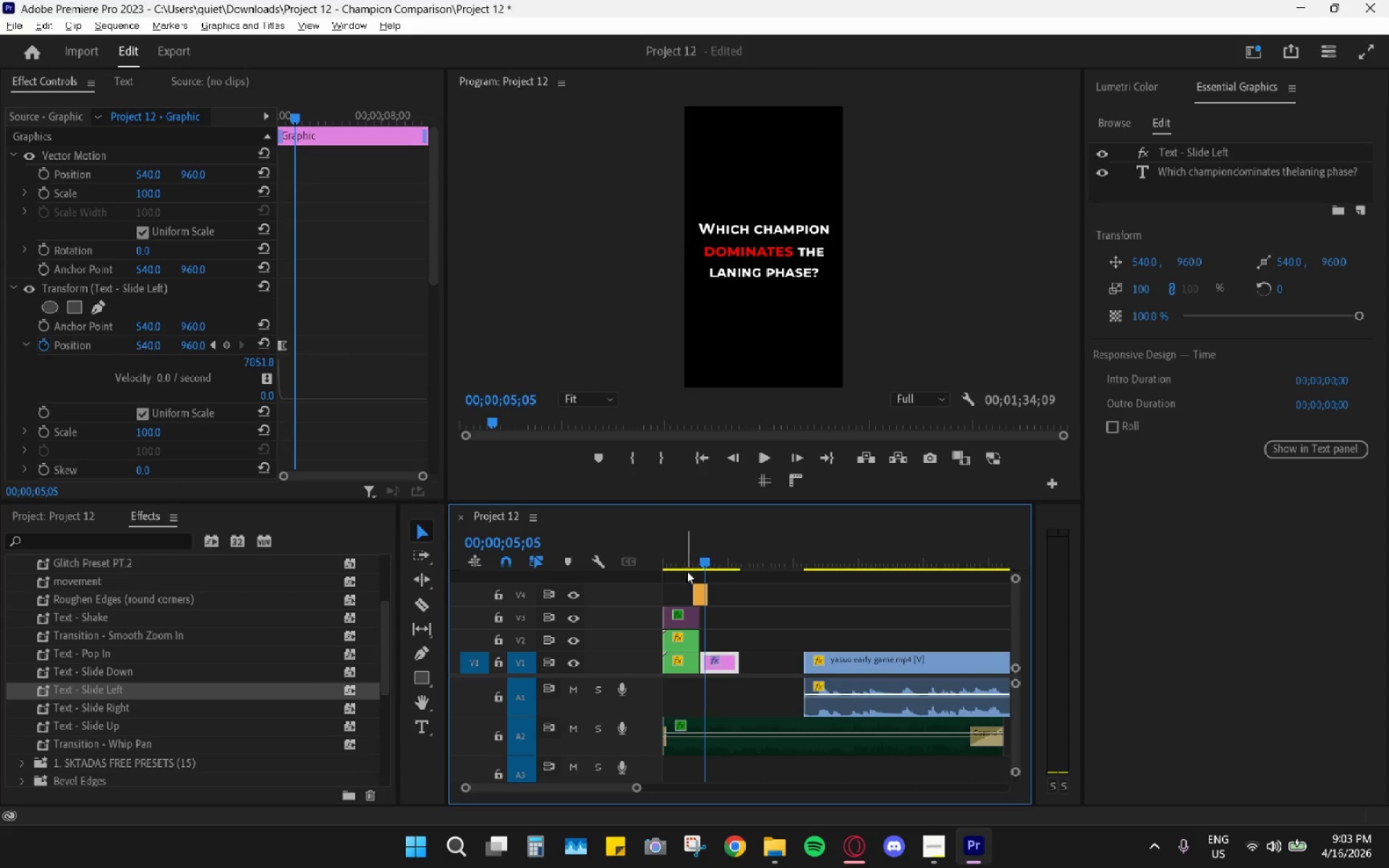 
key(Control+Z)
 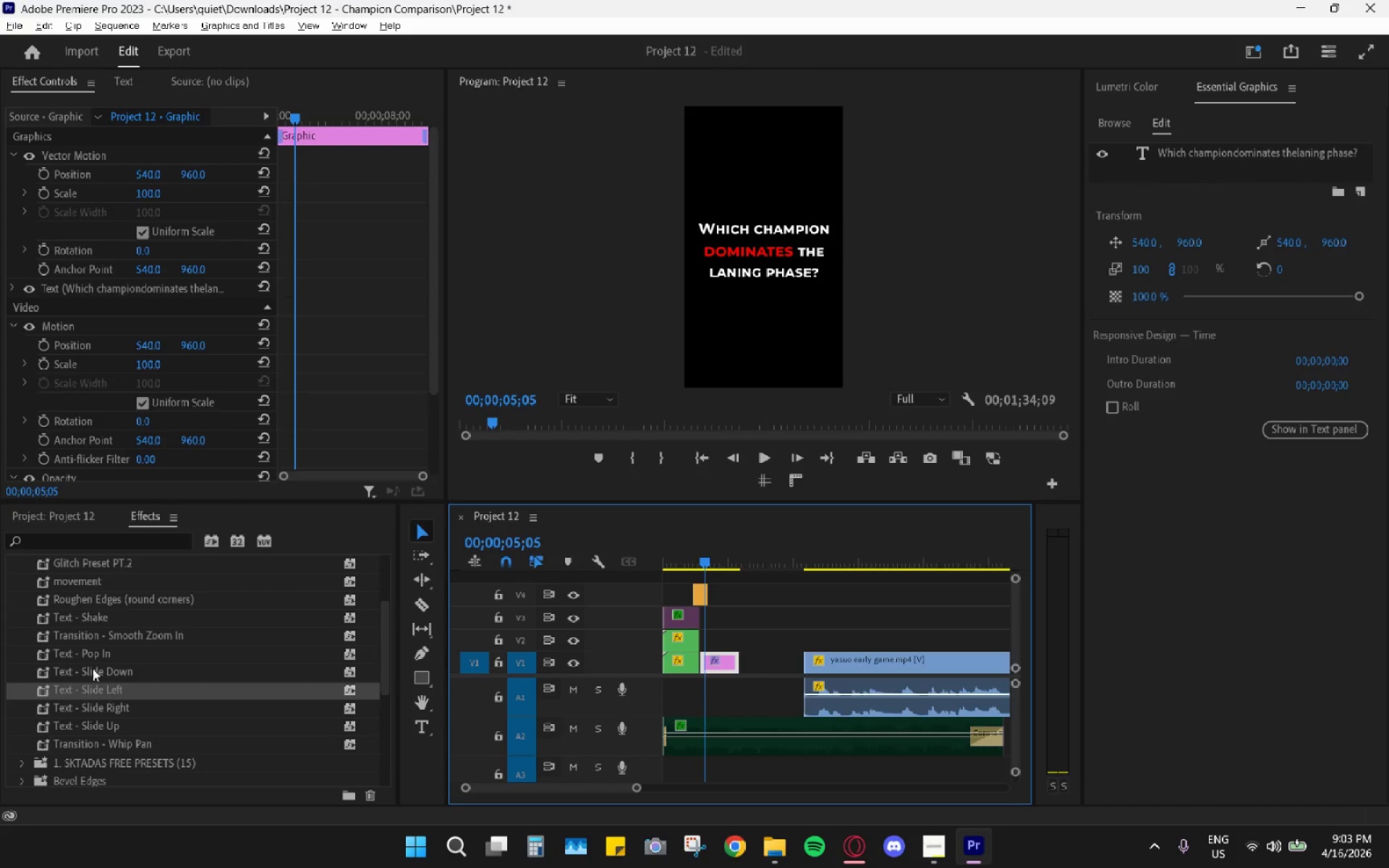 
left_click_drag(start_coordinate=[84, 655], to_coordinate=[713, 658])
 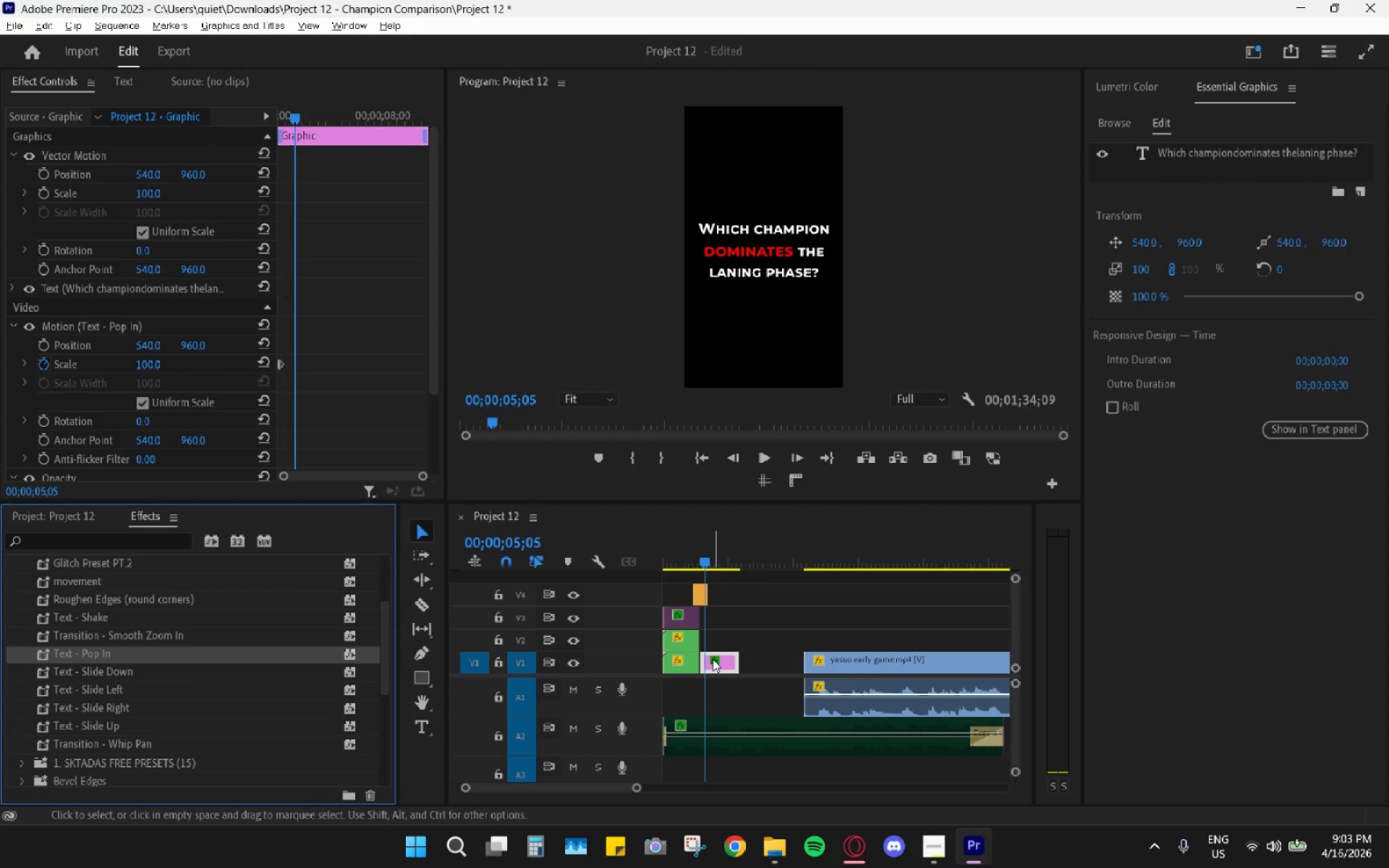 
hold_key(key=AltLeft, duration=0.73)
scroll: coordinate [708, 663], scroll_direction: up, amount: 14.0
 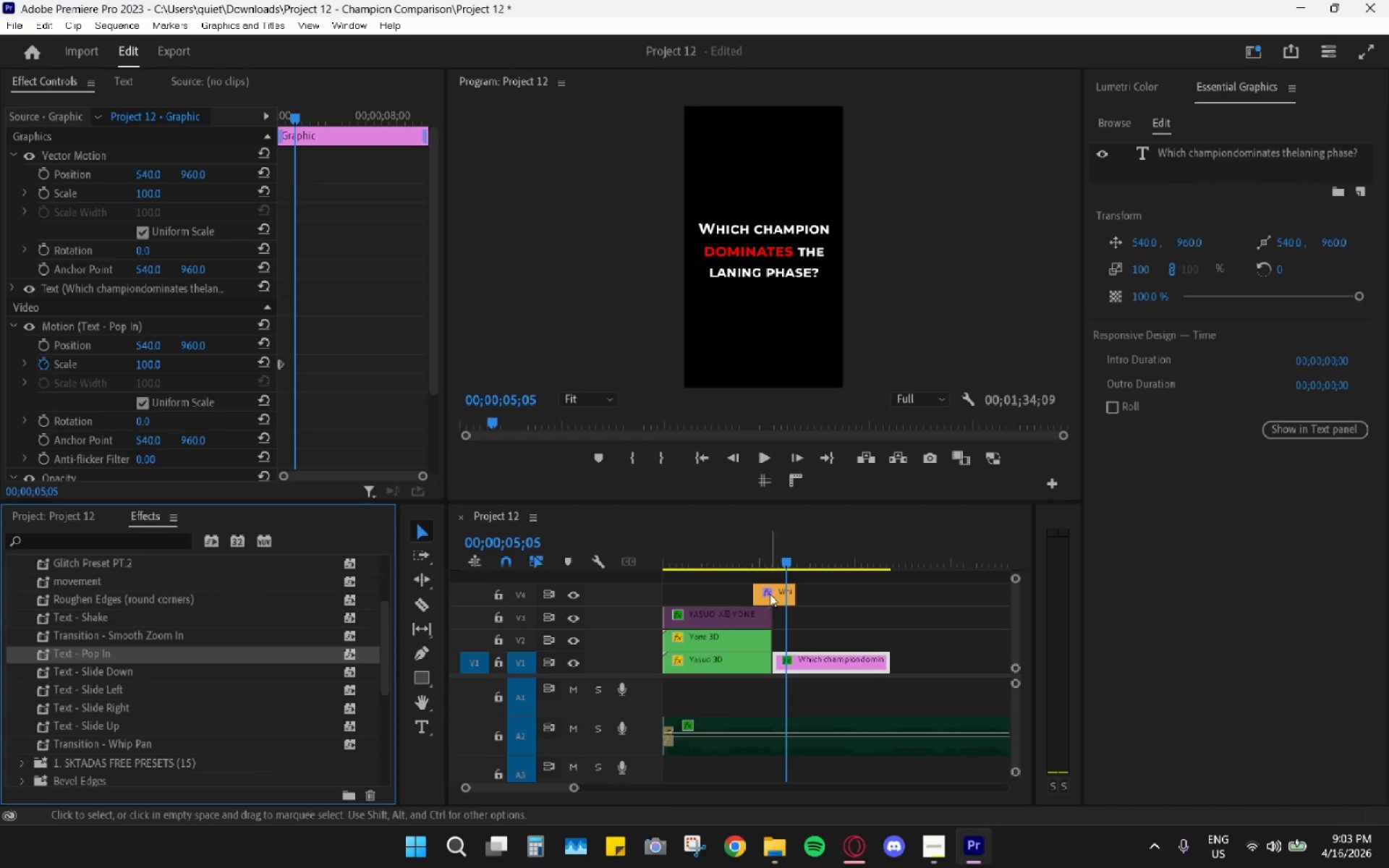 
left_click_drag(start_coordinate=[797, 547], to_coordinate=[783, 545])
 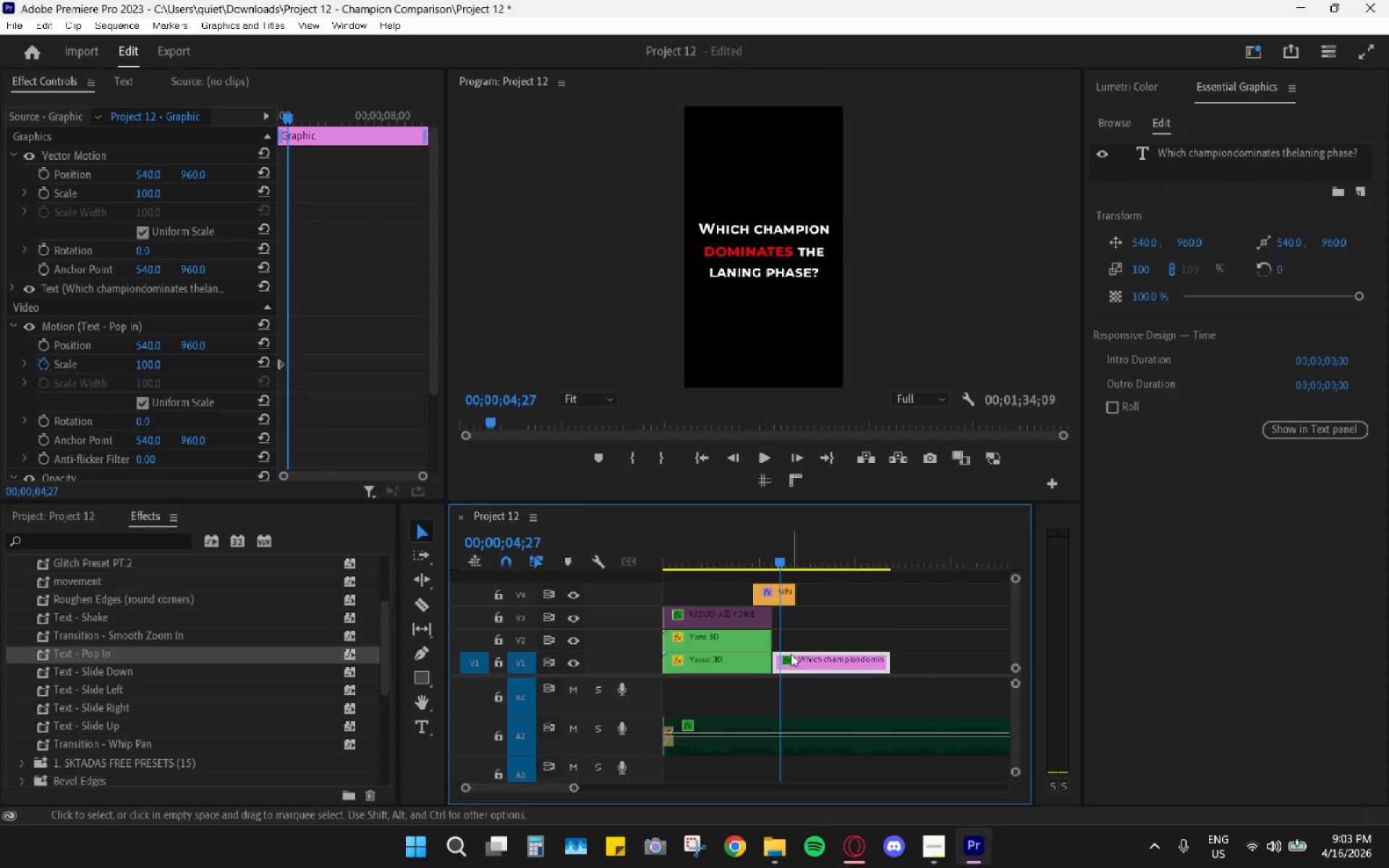 
left_click_drag(start_coordinate=[791, 655], to_coordinate=[800, 660])
 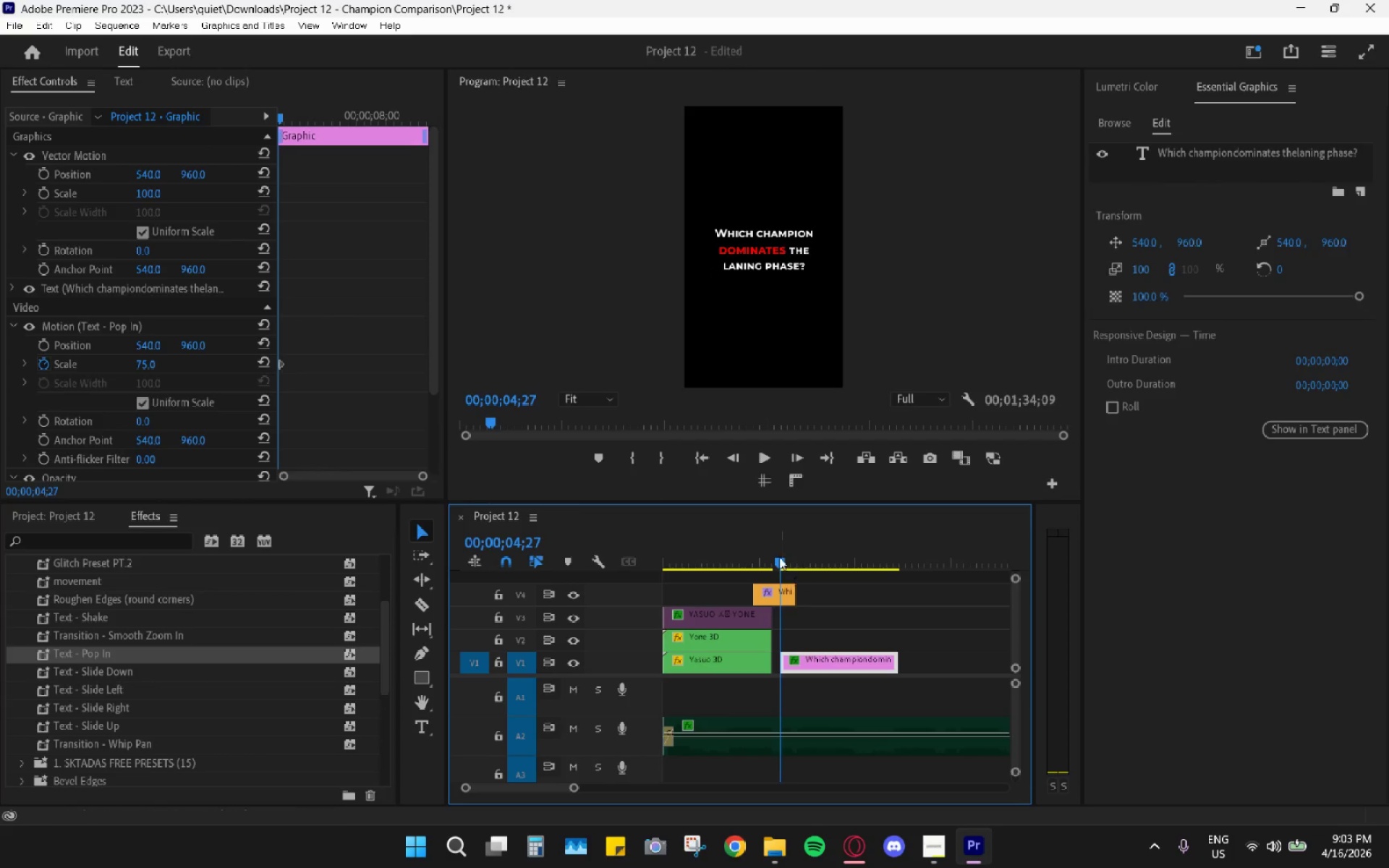 
left_click([772, 546])
 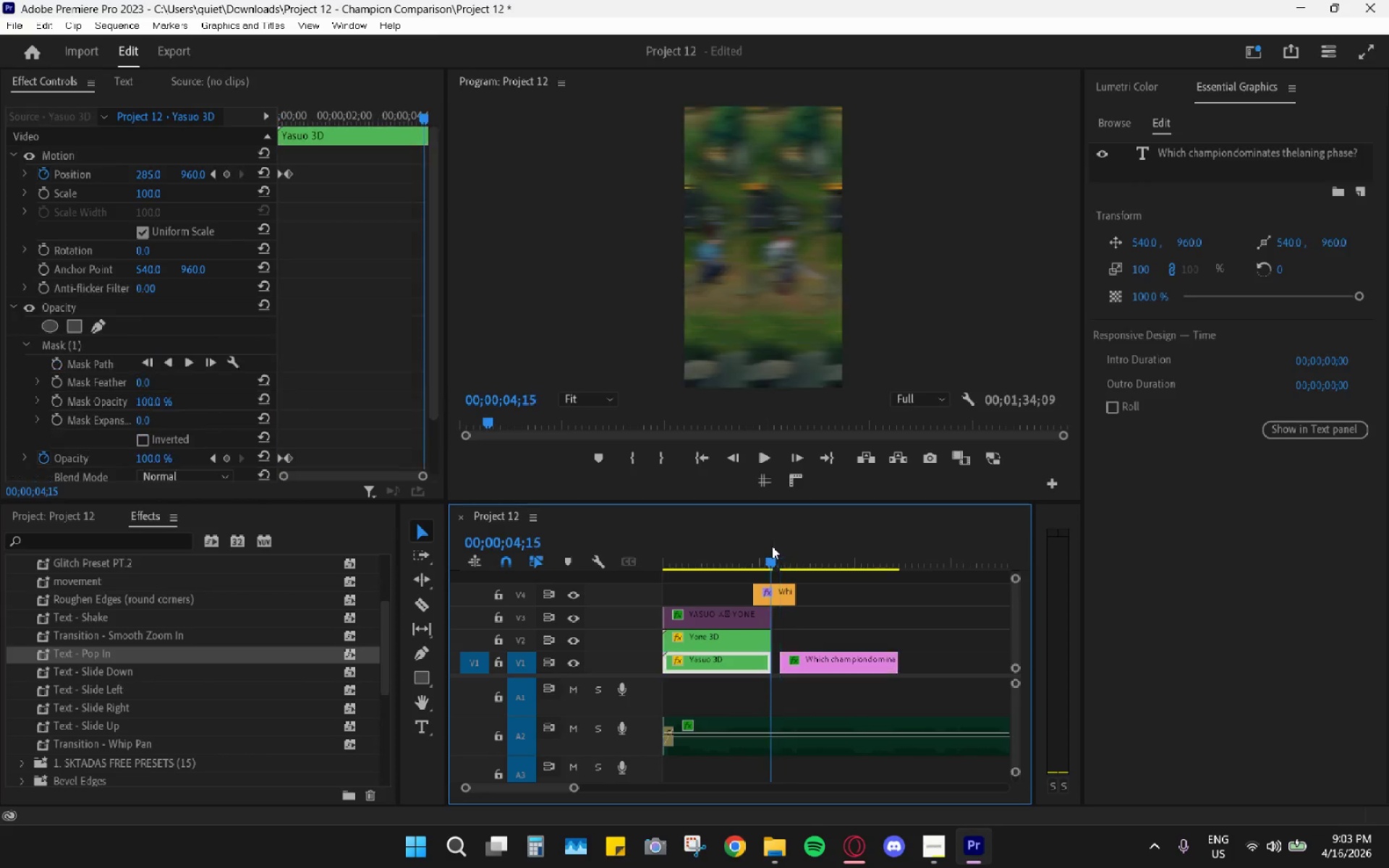 
key(Space)
 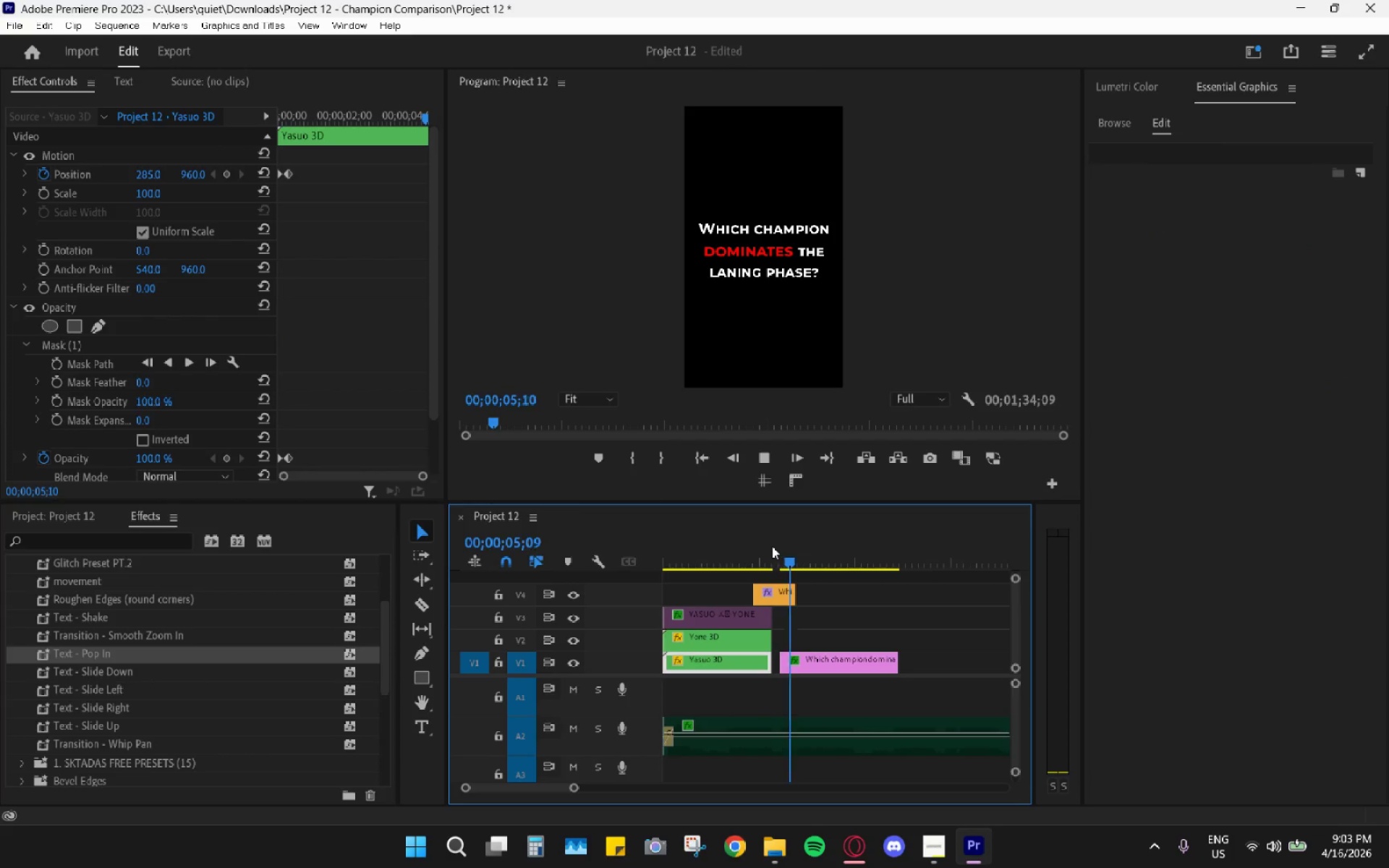 
key(Space)
 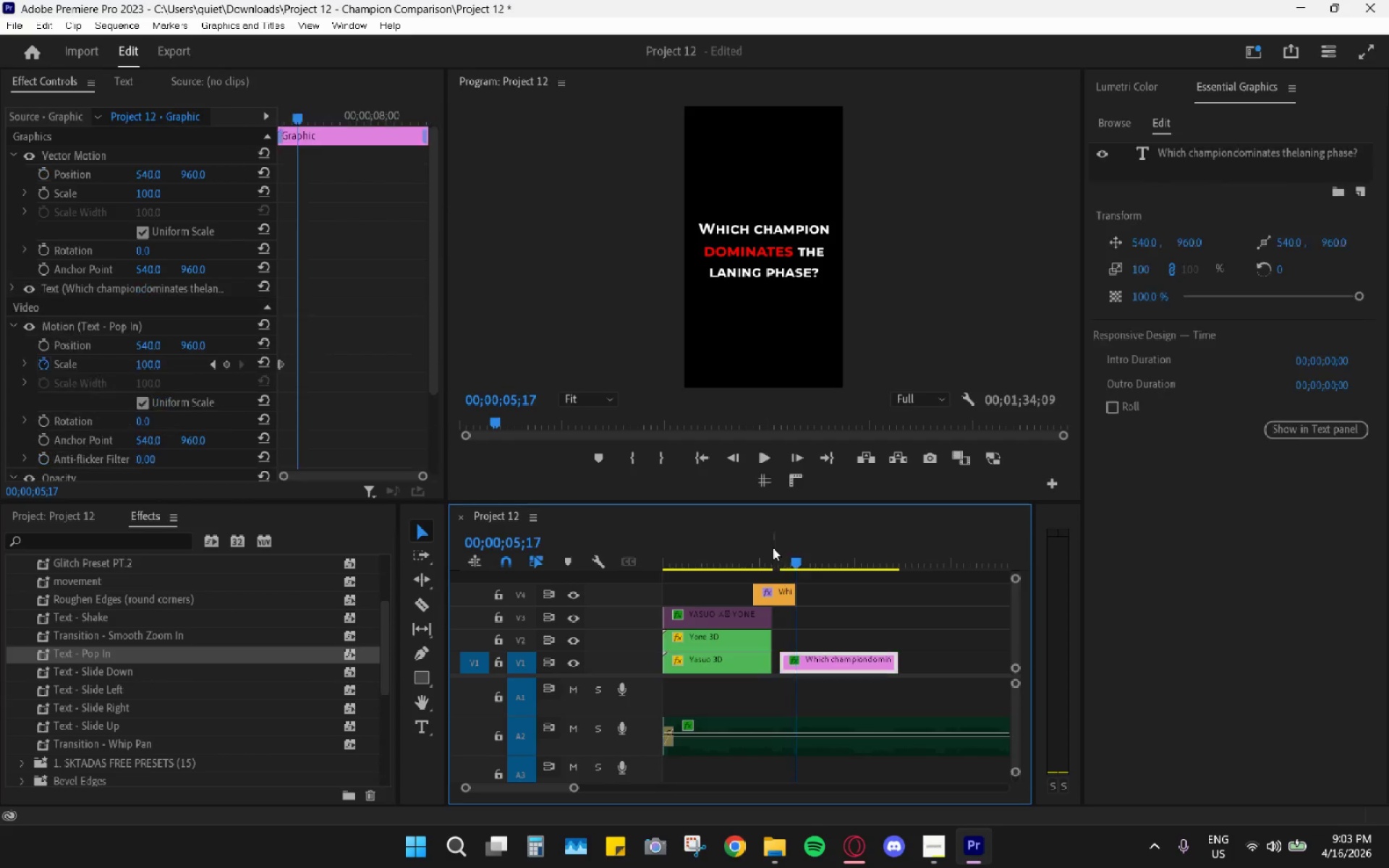 
left_click([773, 548])
 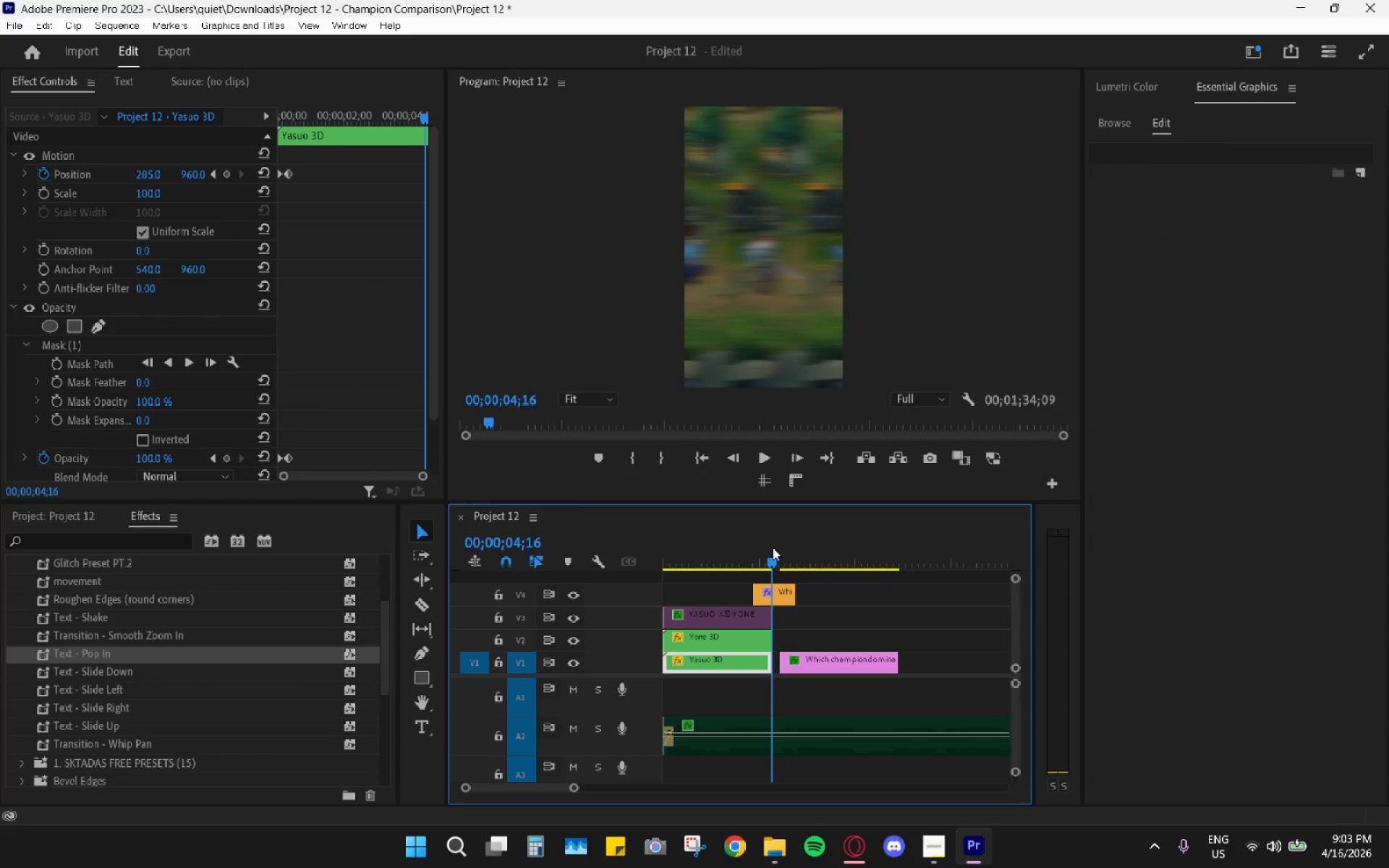 
key(Space)
 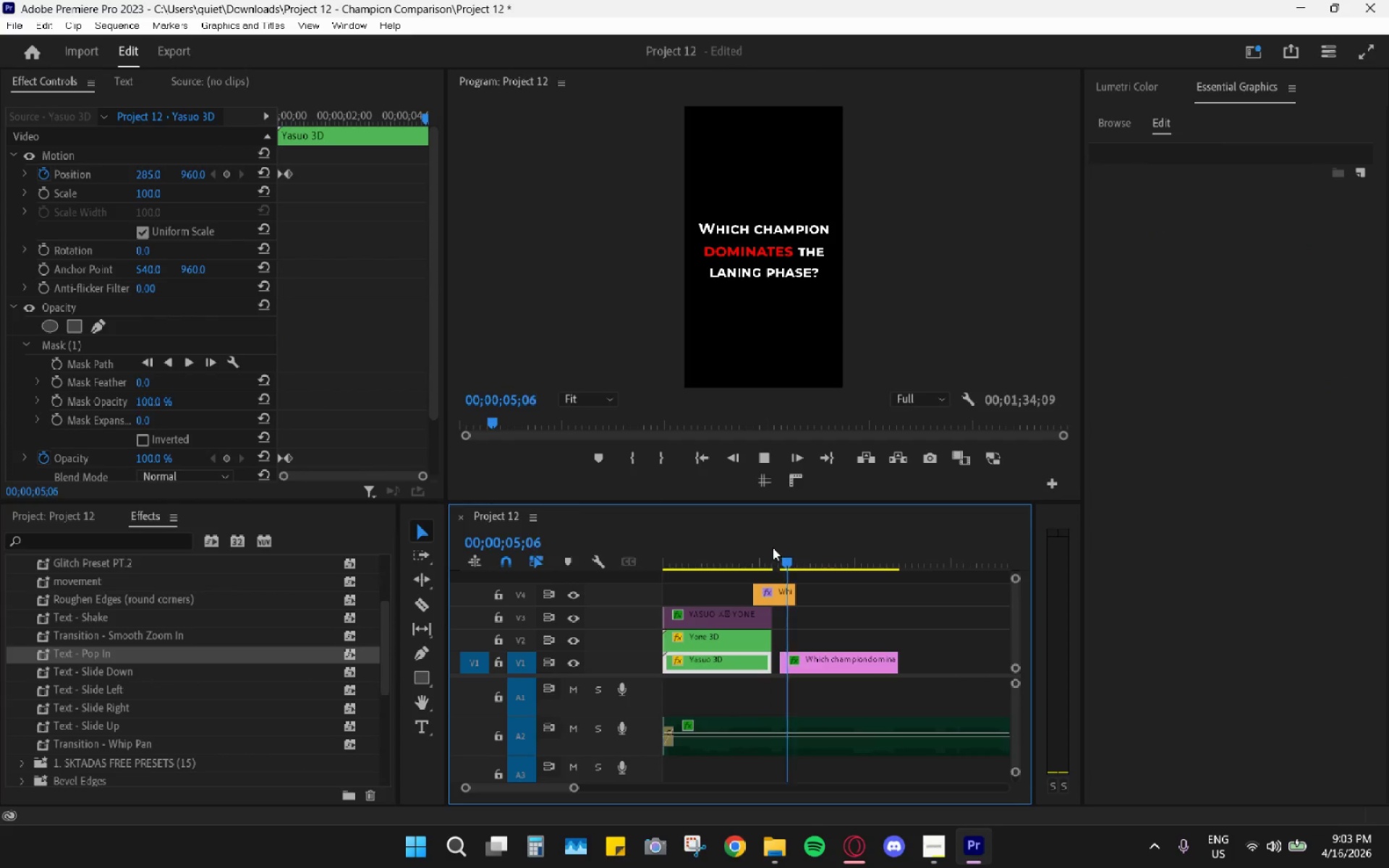 
key(Space)
 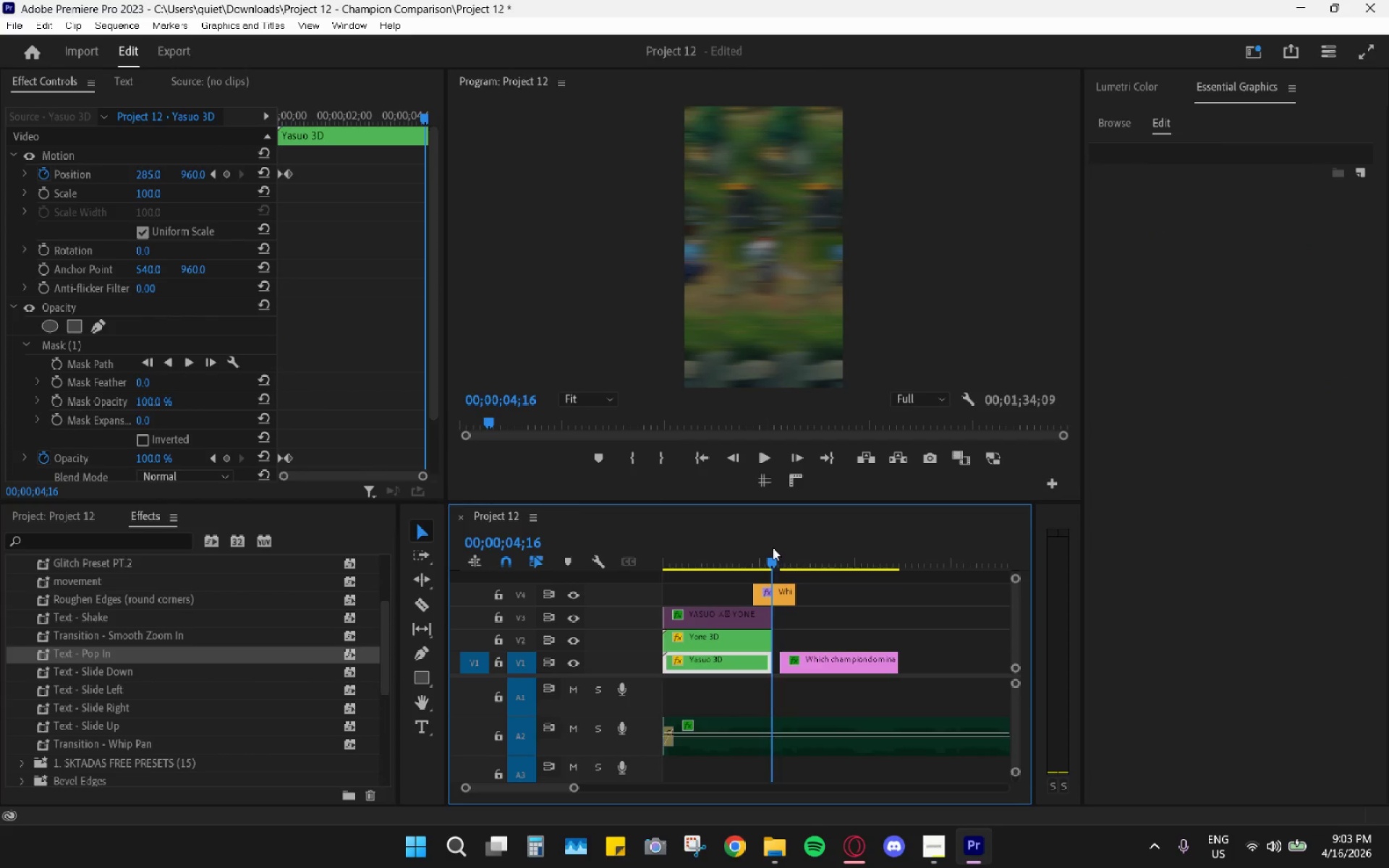 
left_click([773, 548])
 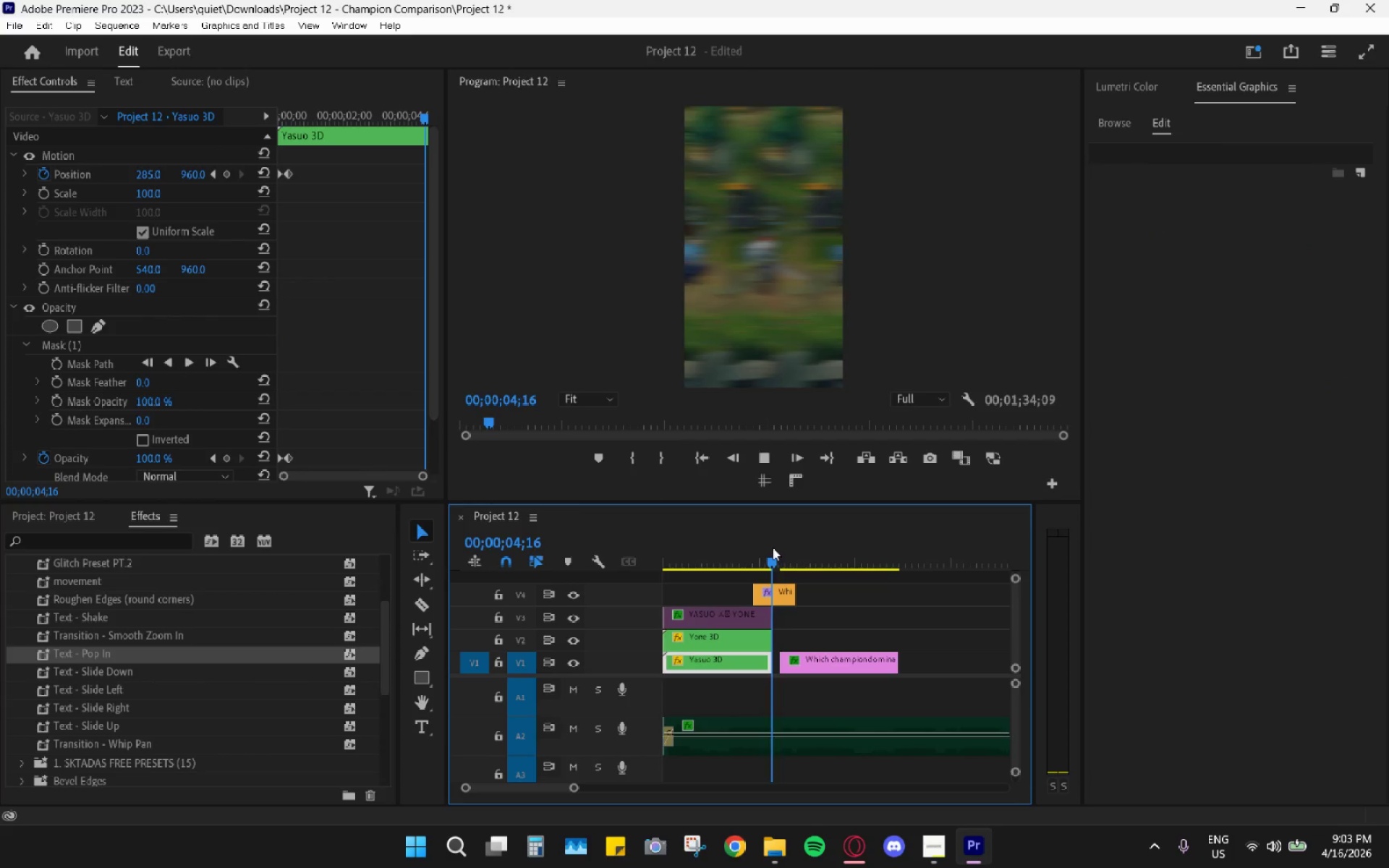 
key(Space)
 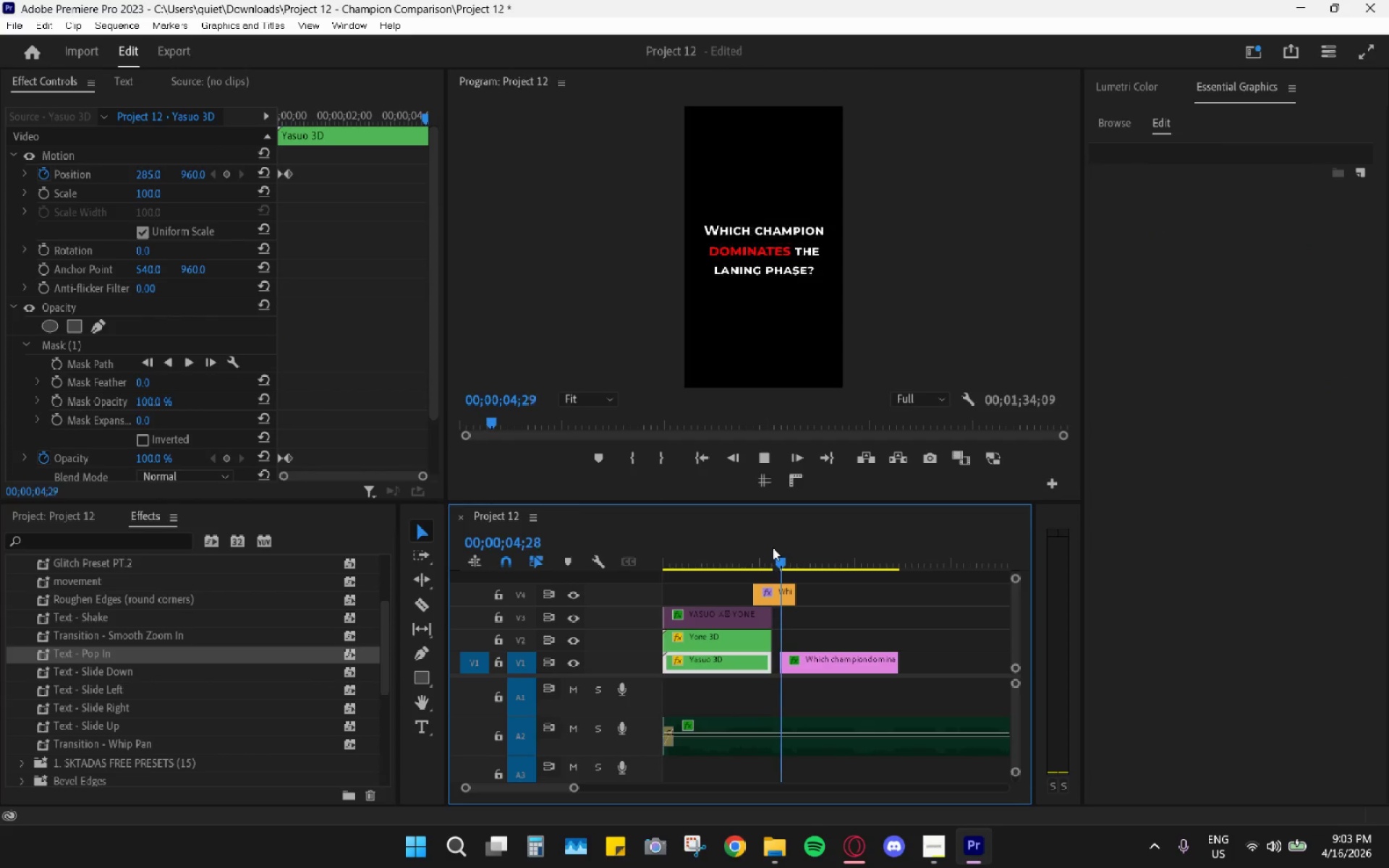 
left_click_drag(start_coordinate=[773, 548], to_coordinate=[745, 558])
 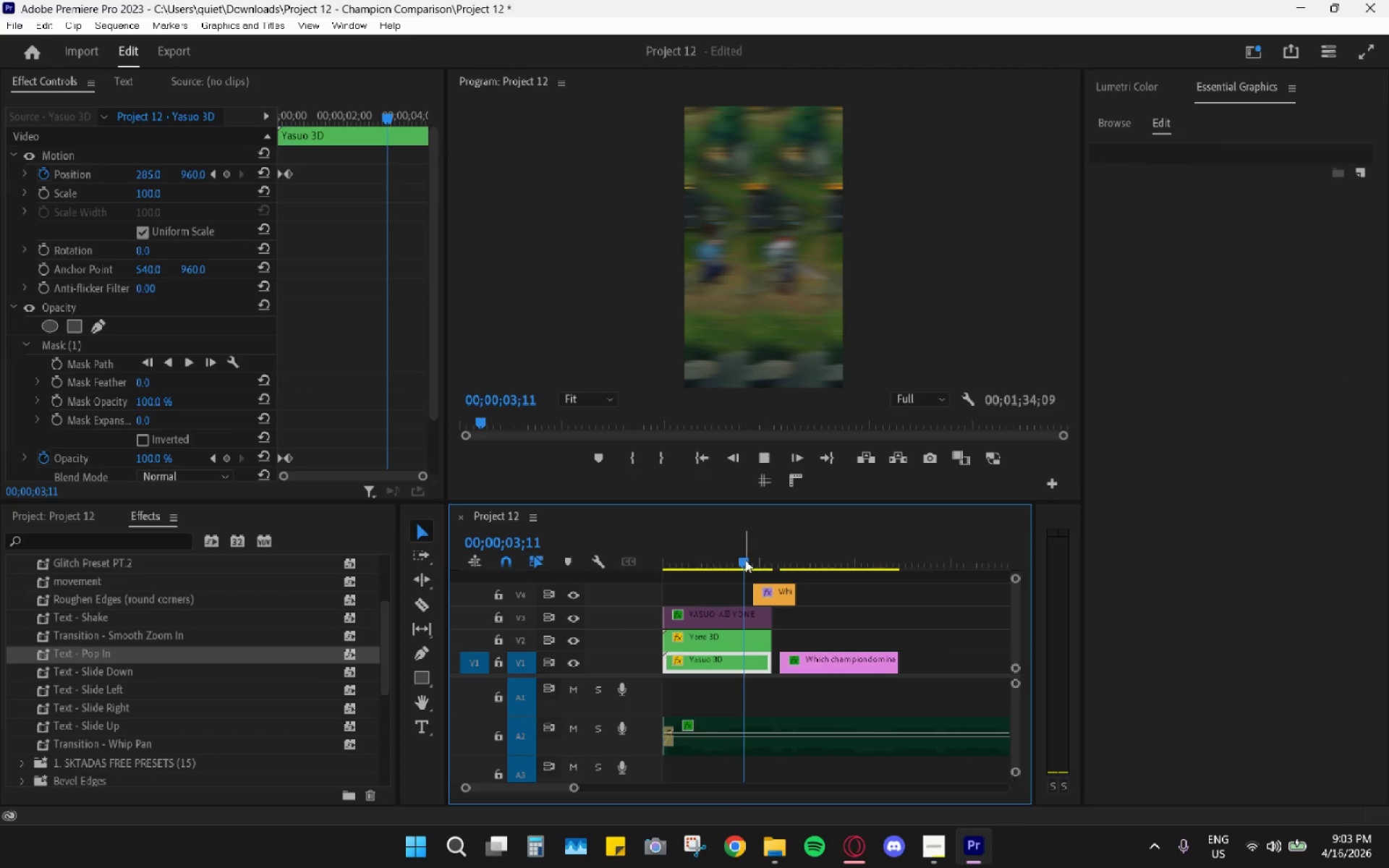 
key(Space)
 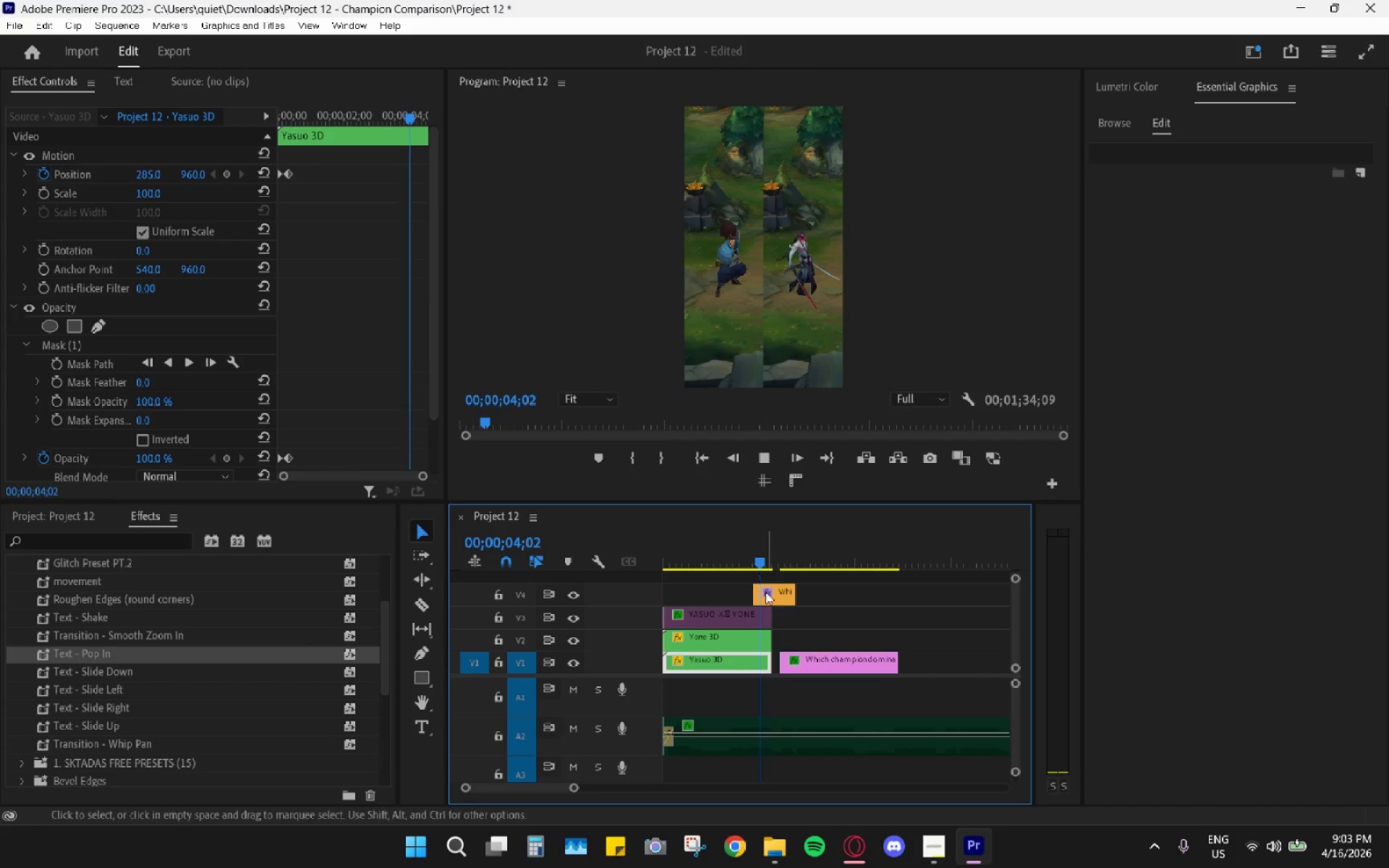 
key(Space)
 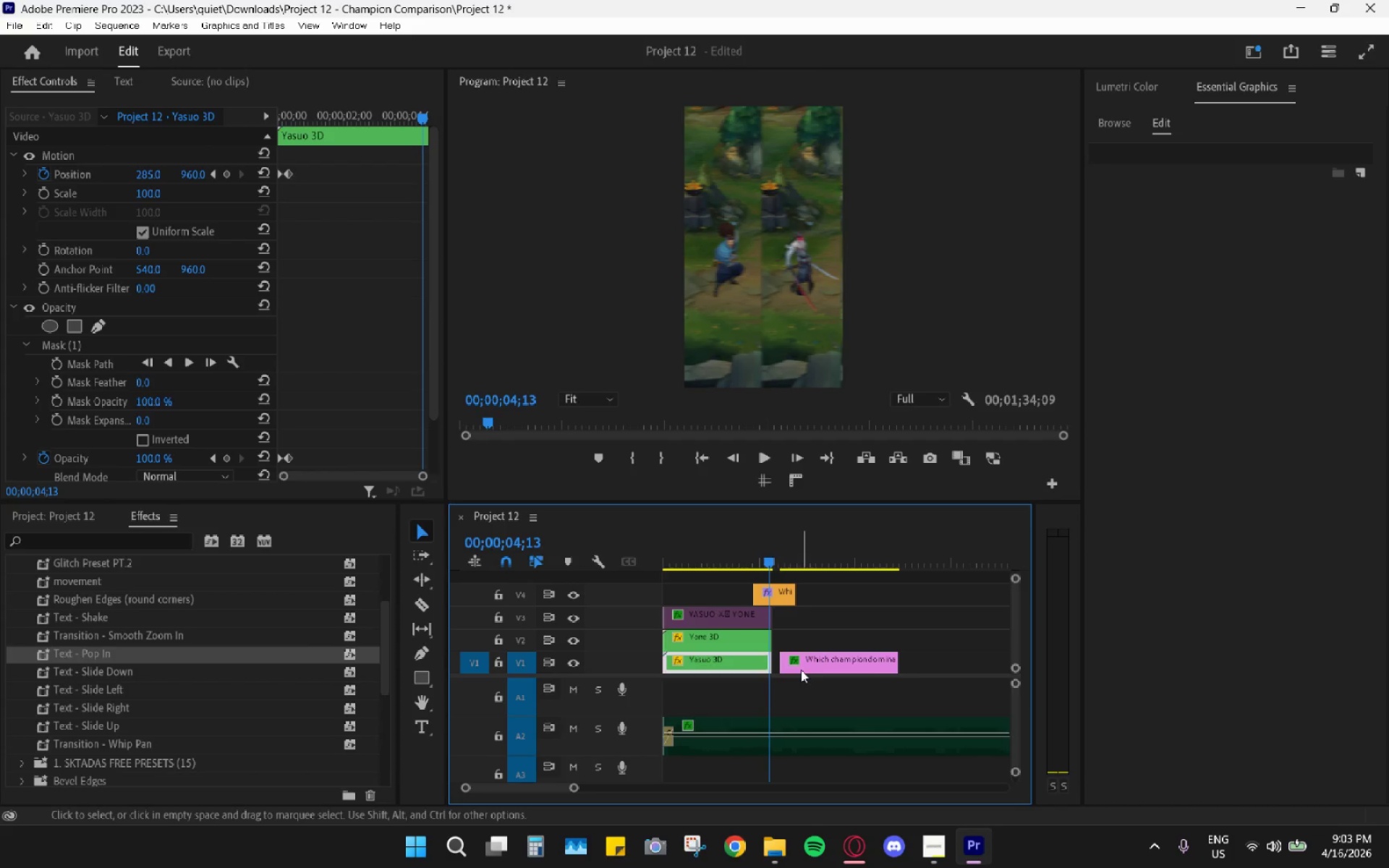 
left_click_drag(start_coordinate=[801, 670], to_coordinate=[789, 665])
 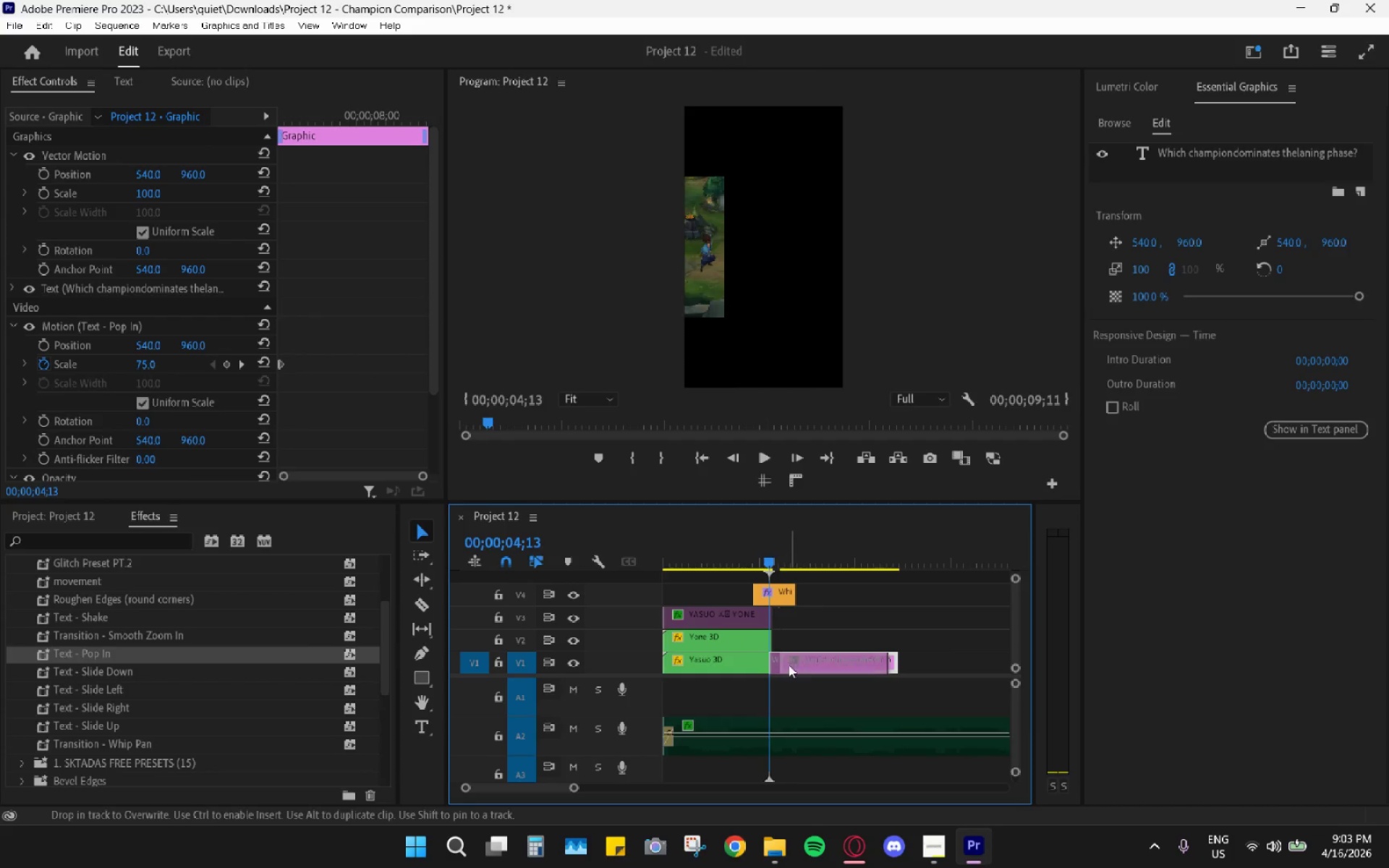 
left_click([788, 664])
 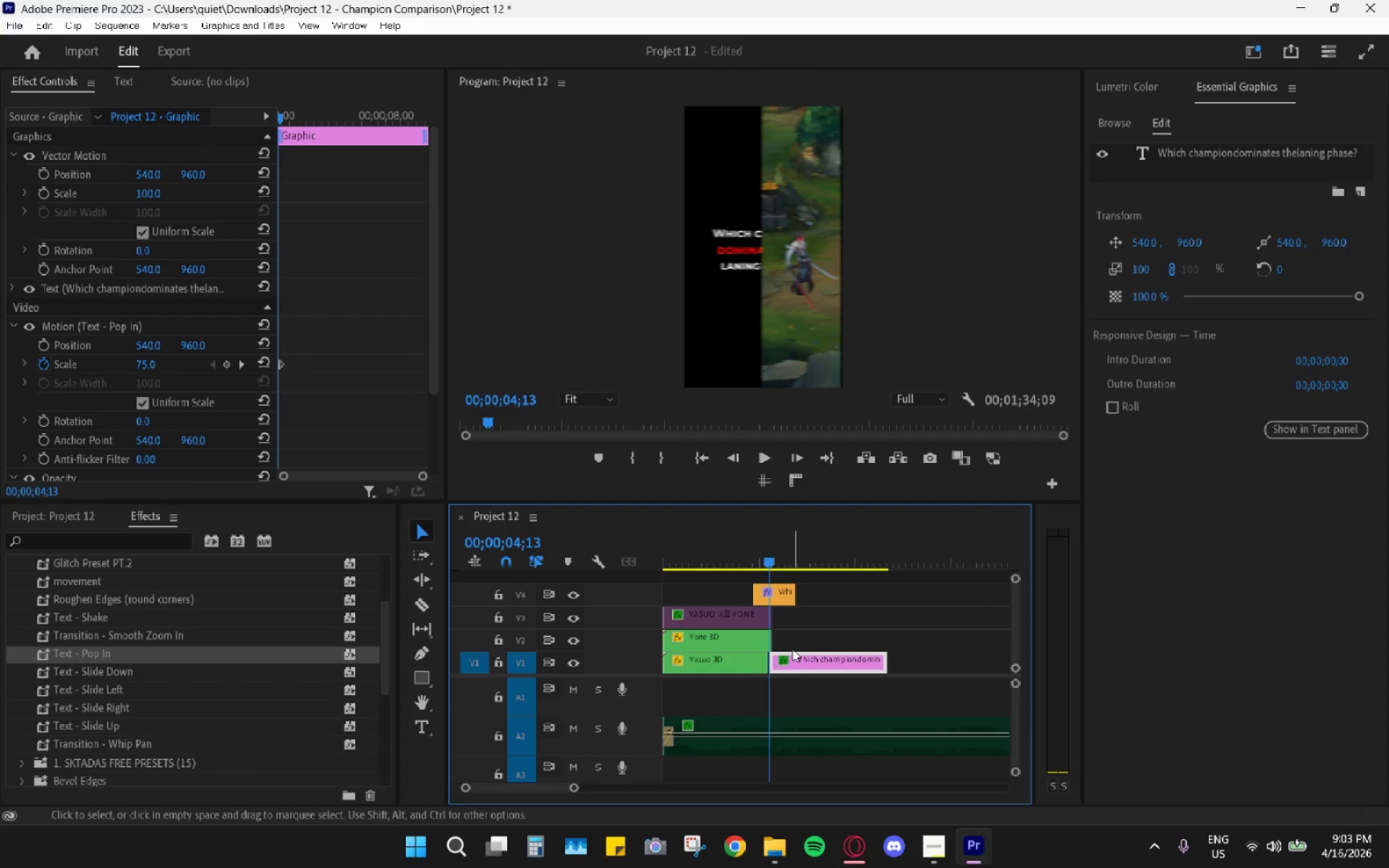 
type(zz)
 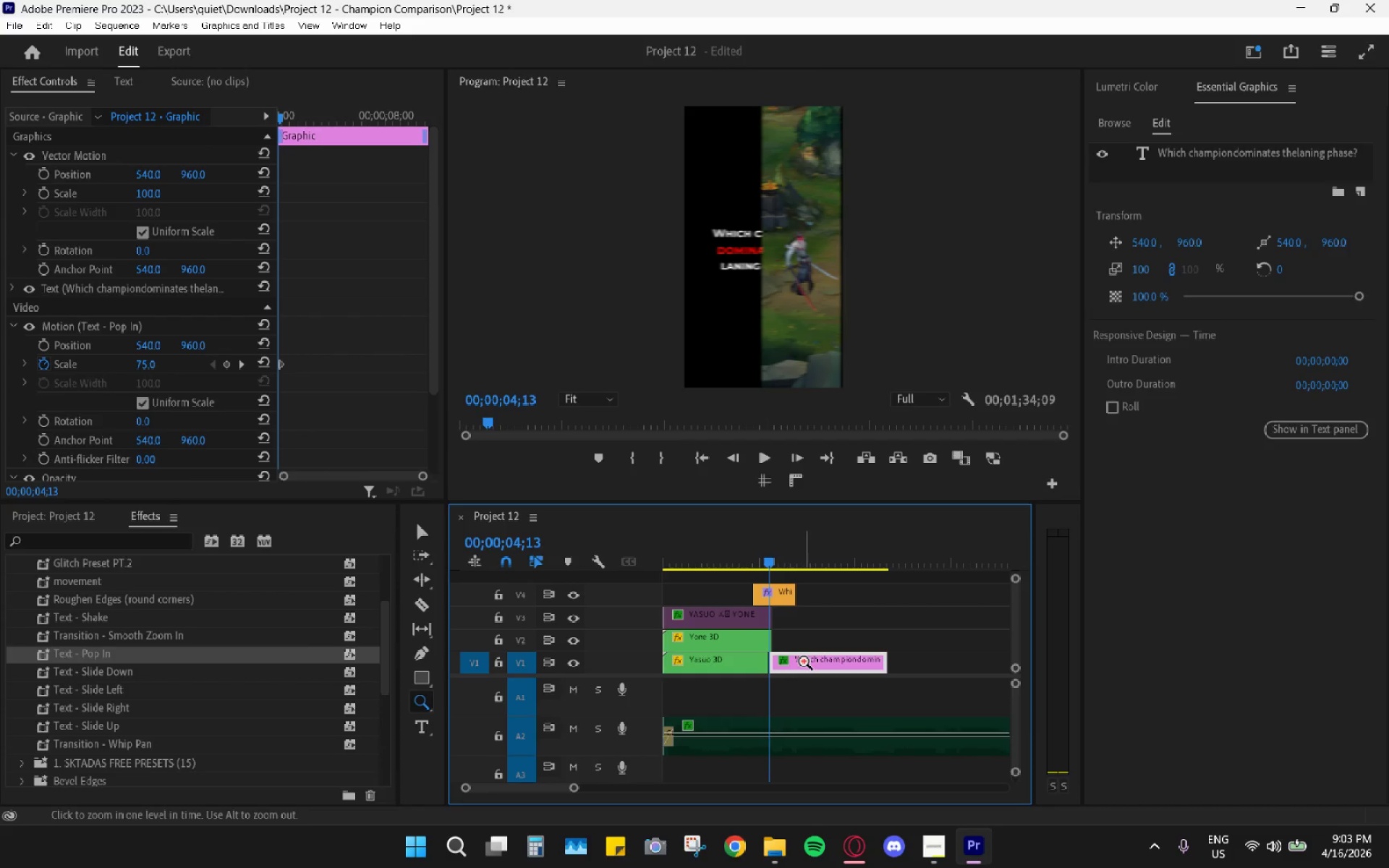 
key(Control+ControlLeft)
 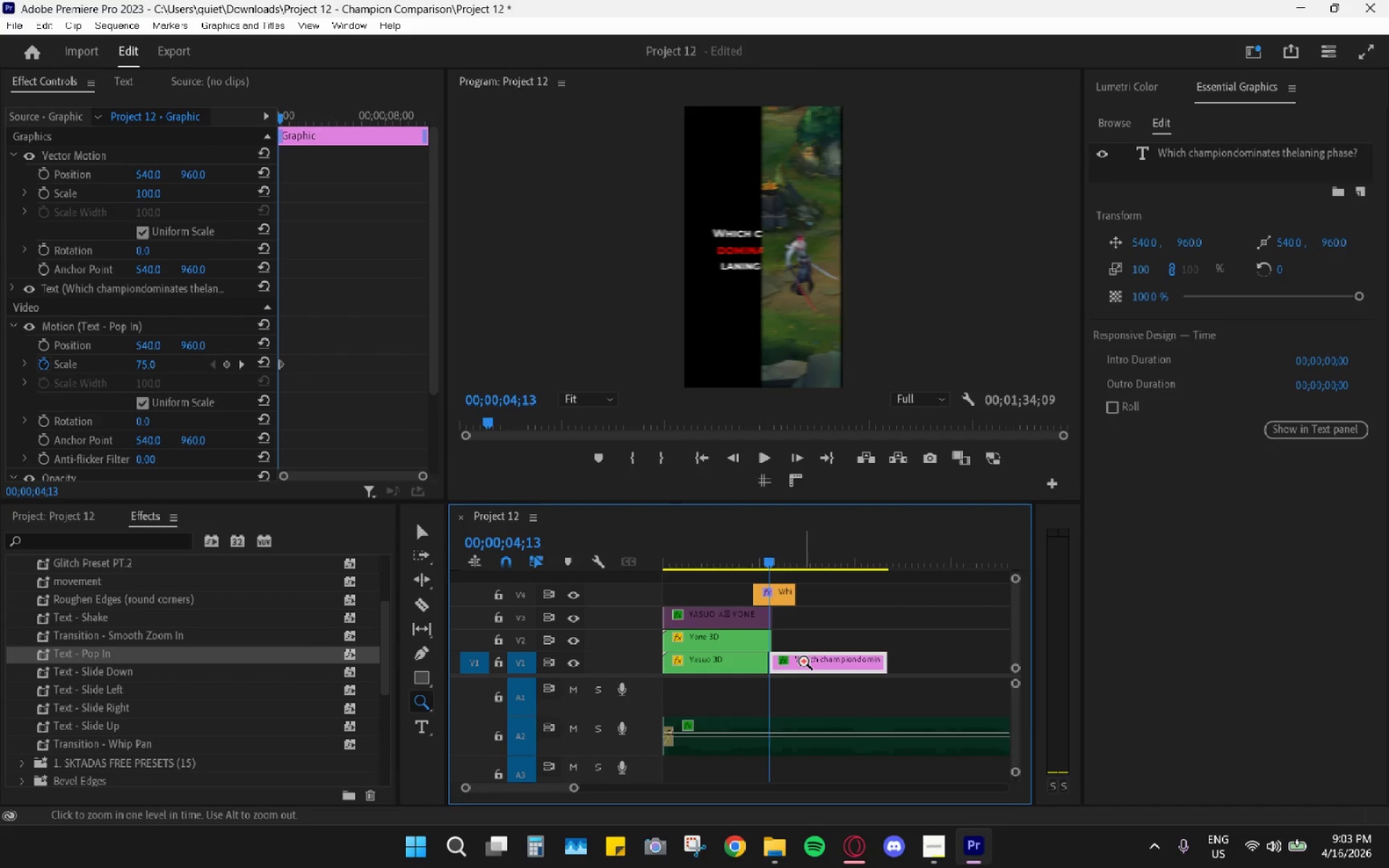 
key(Control+ControlLeft)
 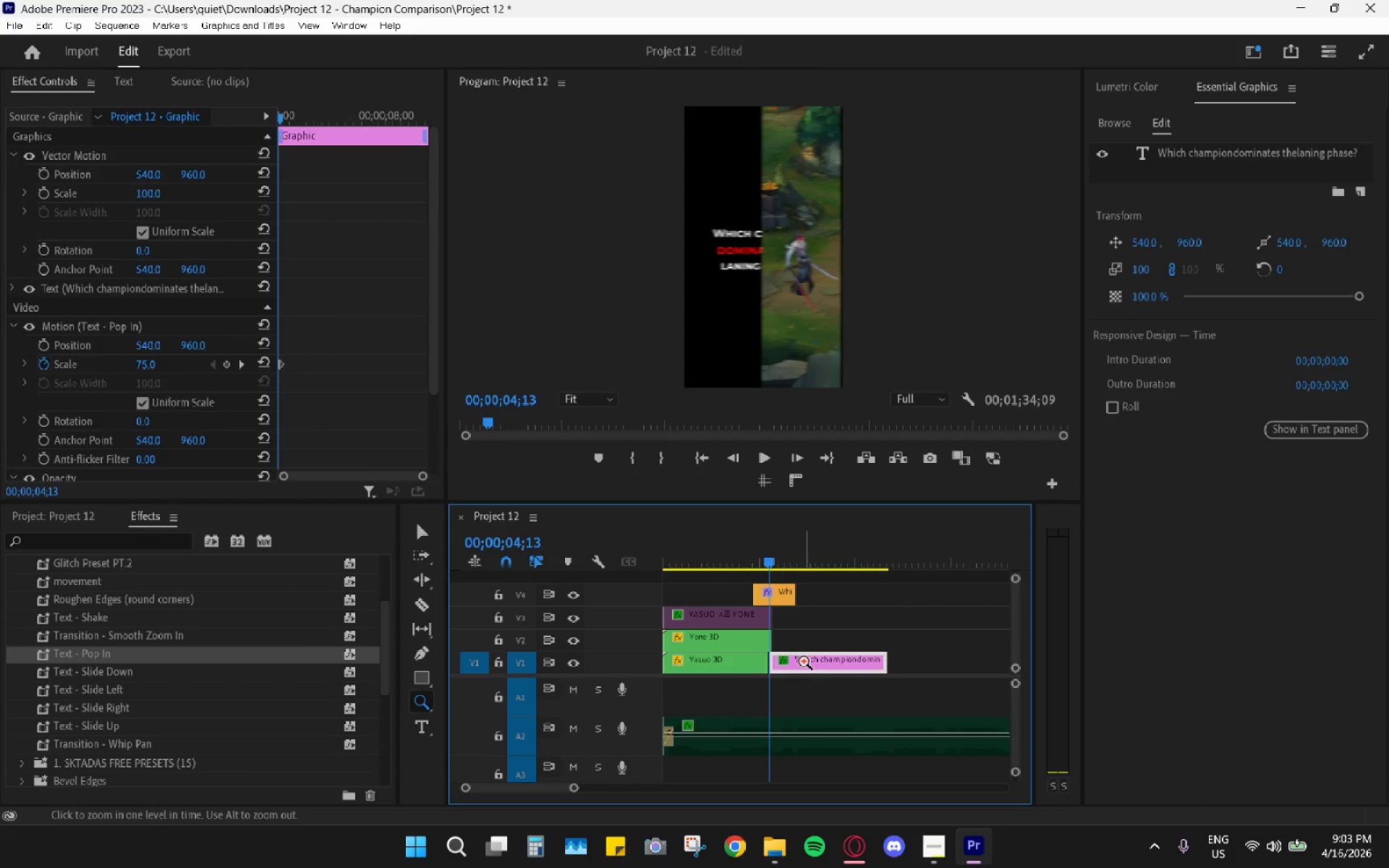 
key(Control+Z)
 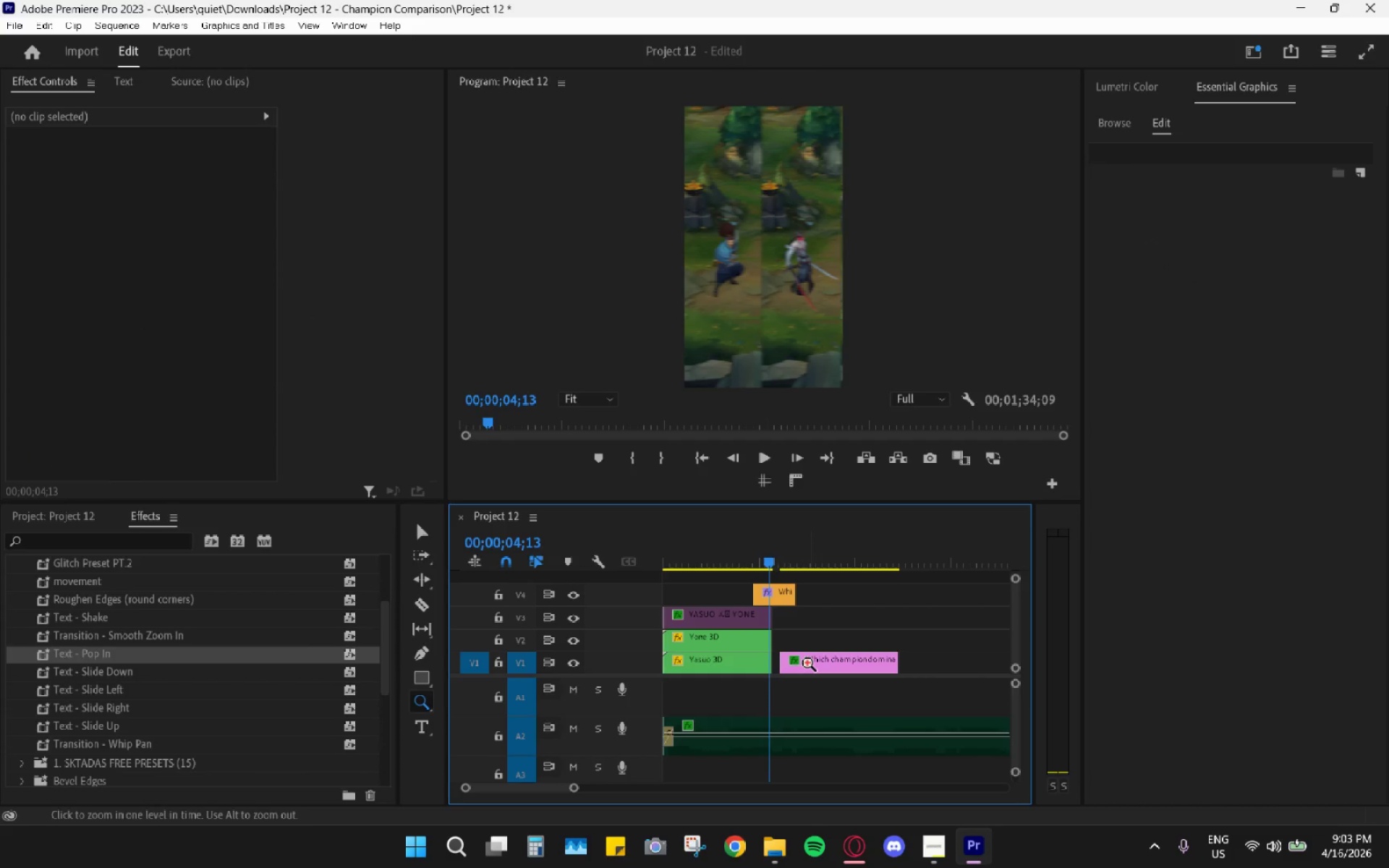 
key(V)
 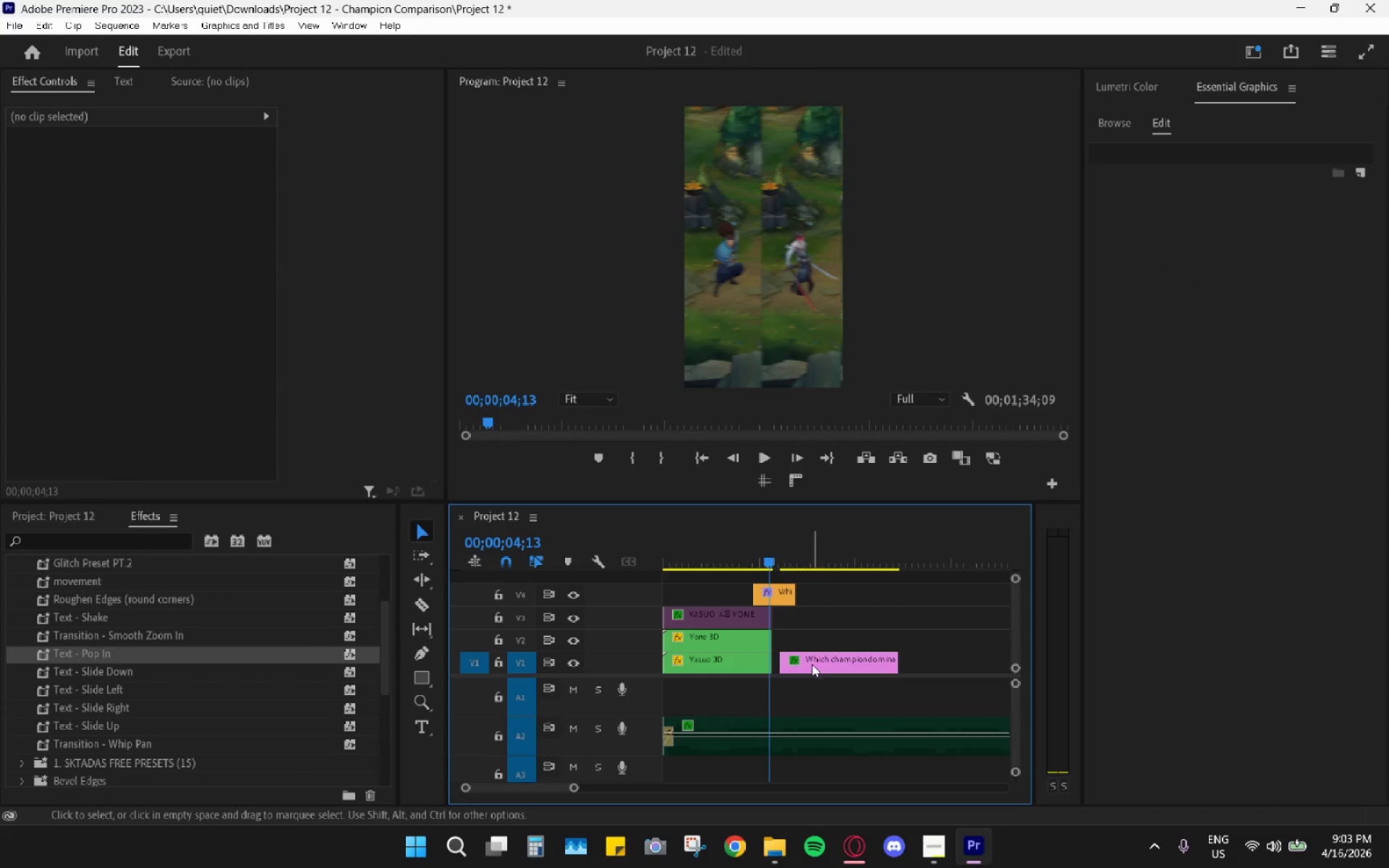 
left_click_drag(start_coordinate=[812, 664], to_coordinate=[803, 660])
 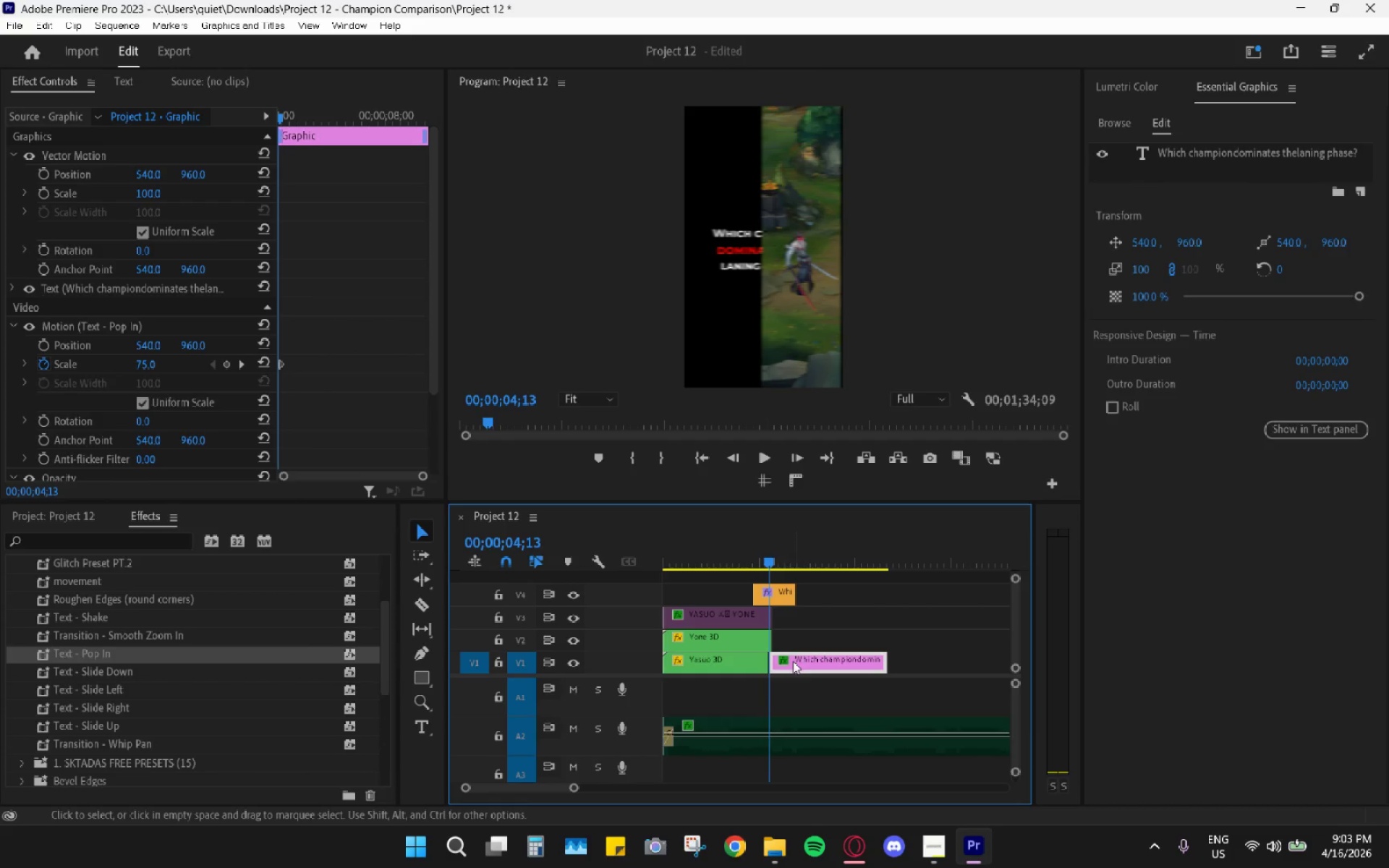 
key(Control+ControlLeft)
 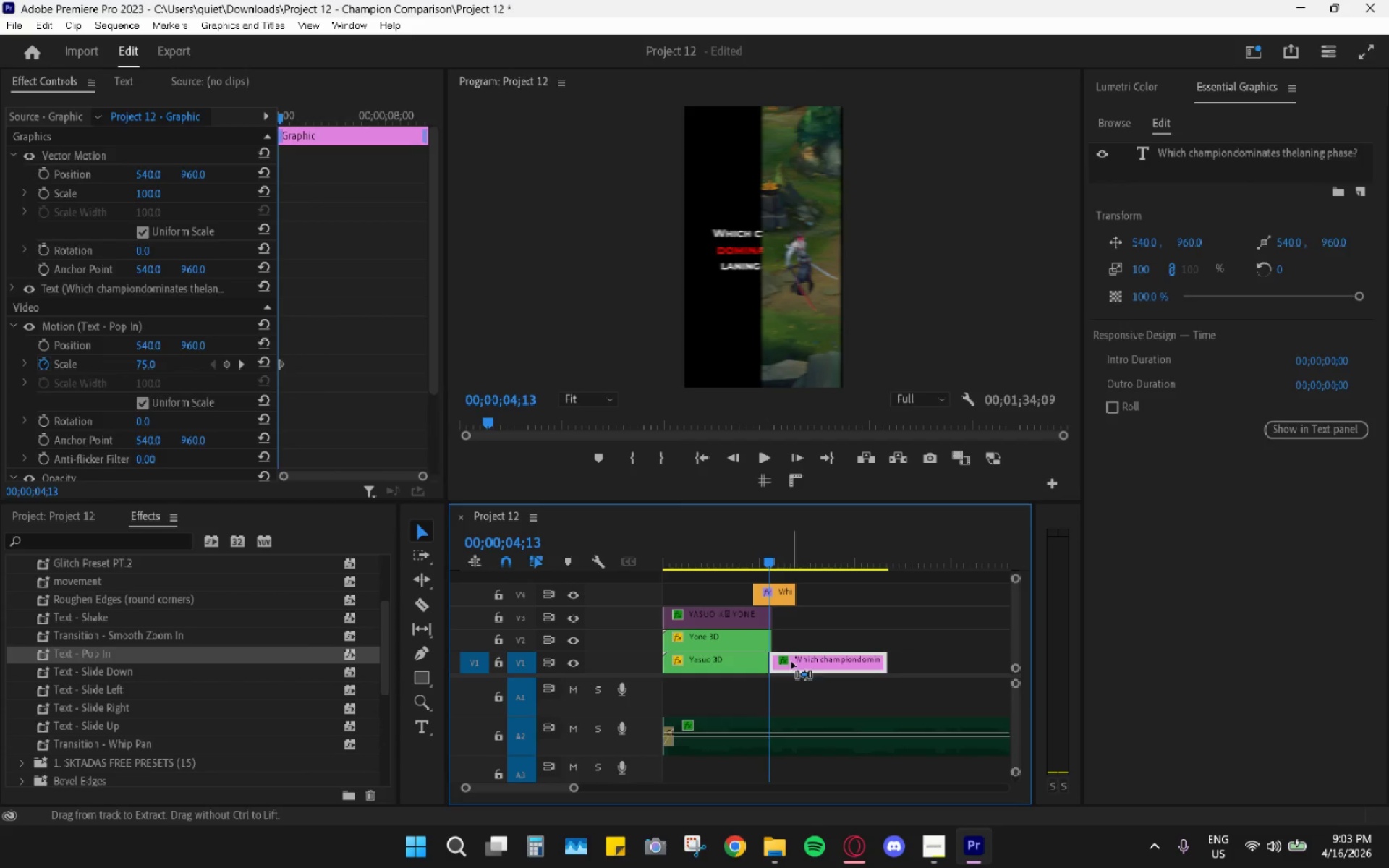 
key(Control+Z)
 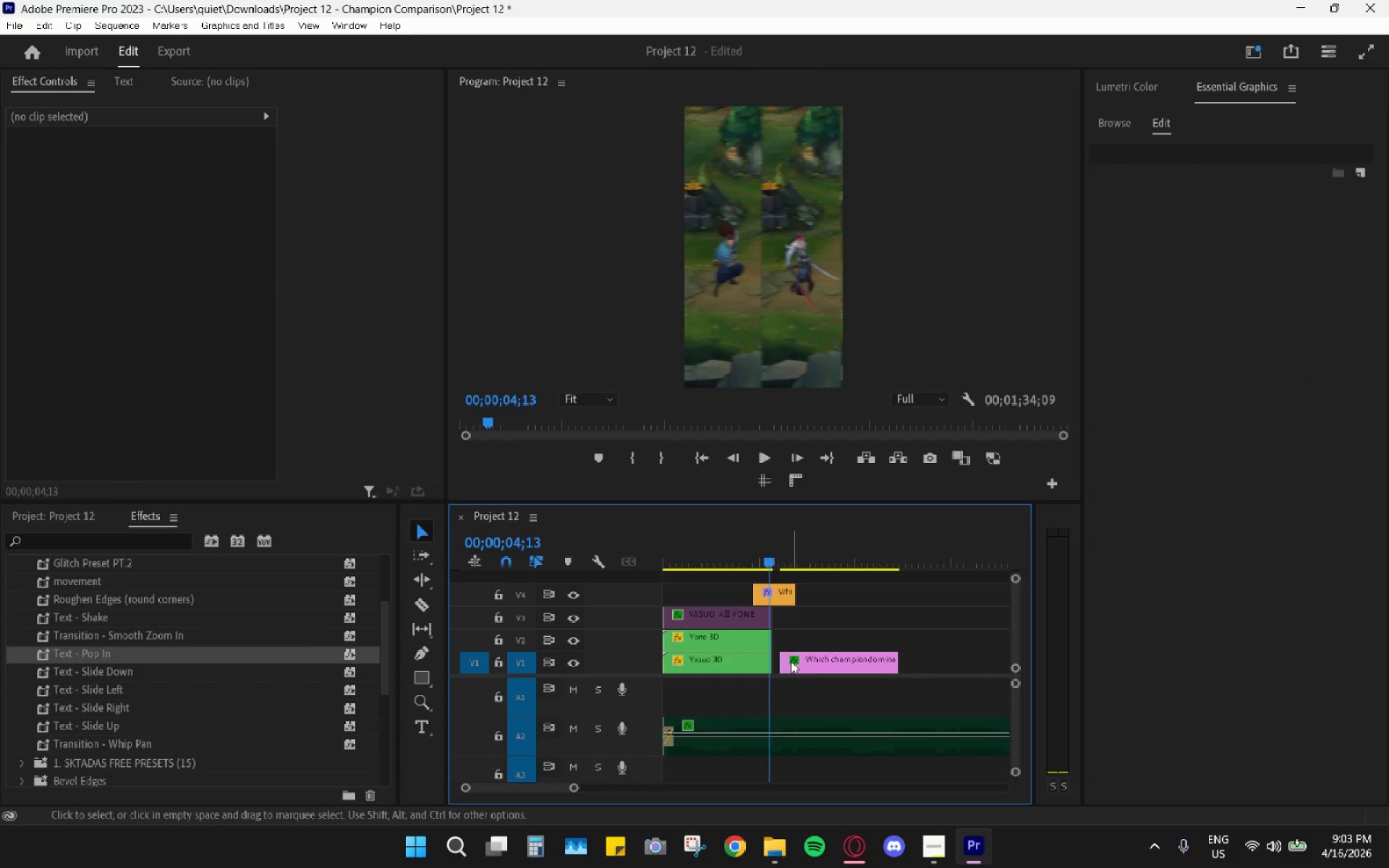 
hold_key(key=AltLeft, duration=0.59)
 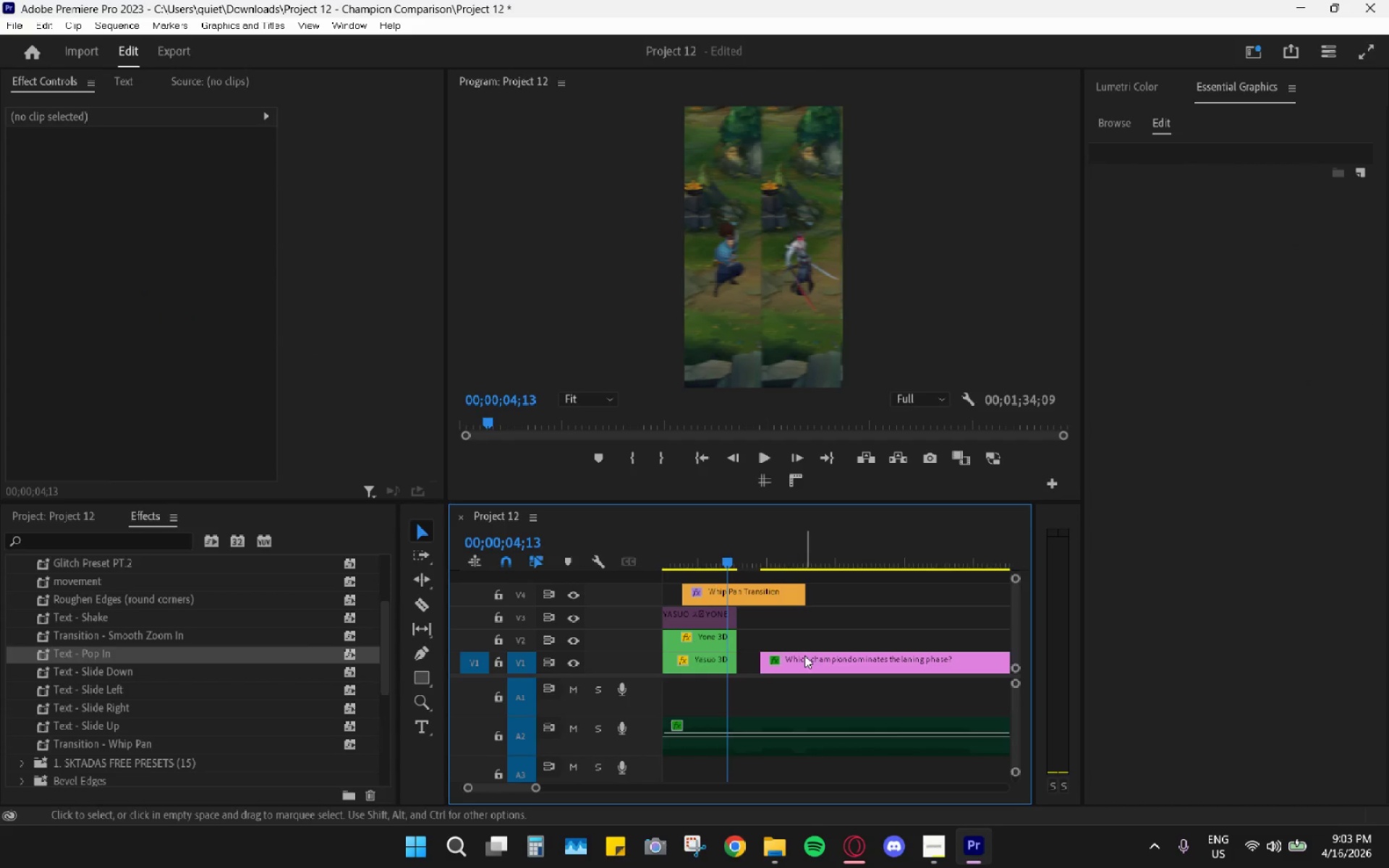 
left_click_drag(start_coordinate=[804, 655], to_coordinate=[791, 652])
 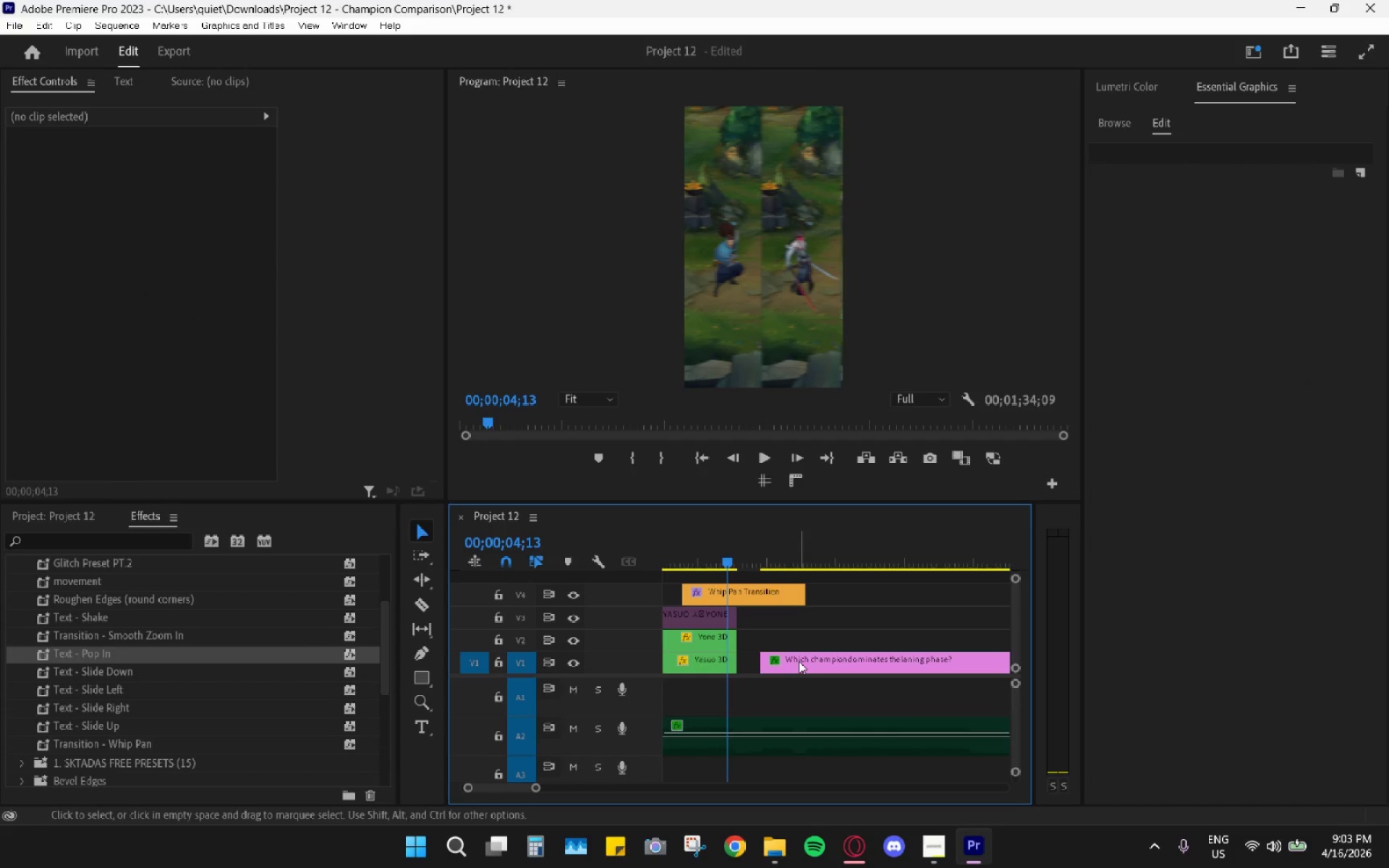 
scroll: coordinate [791, 663], scroll_direction: up, amount: 10.0
 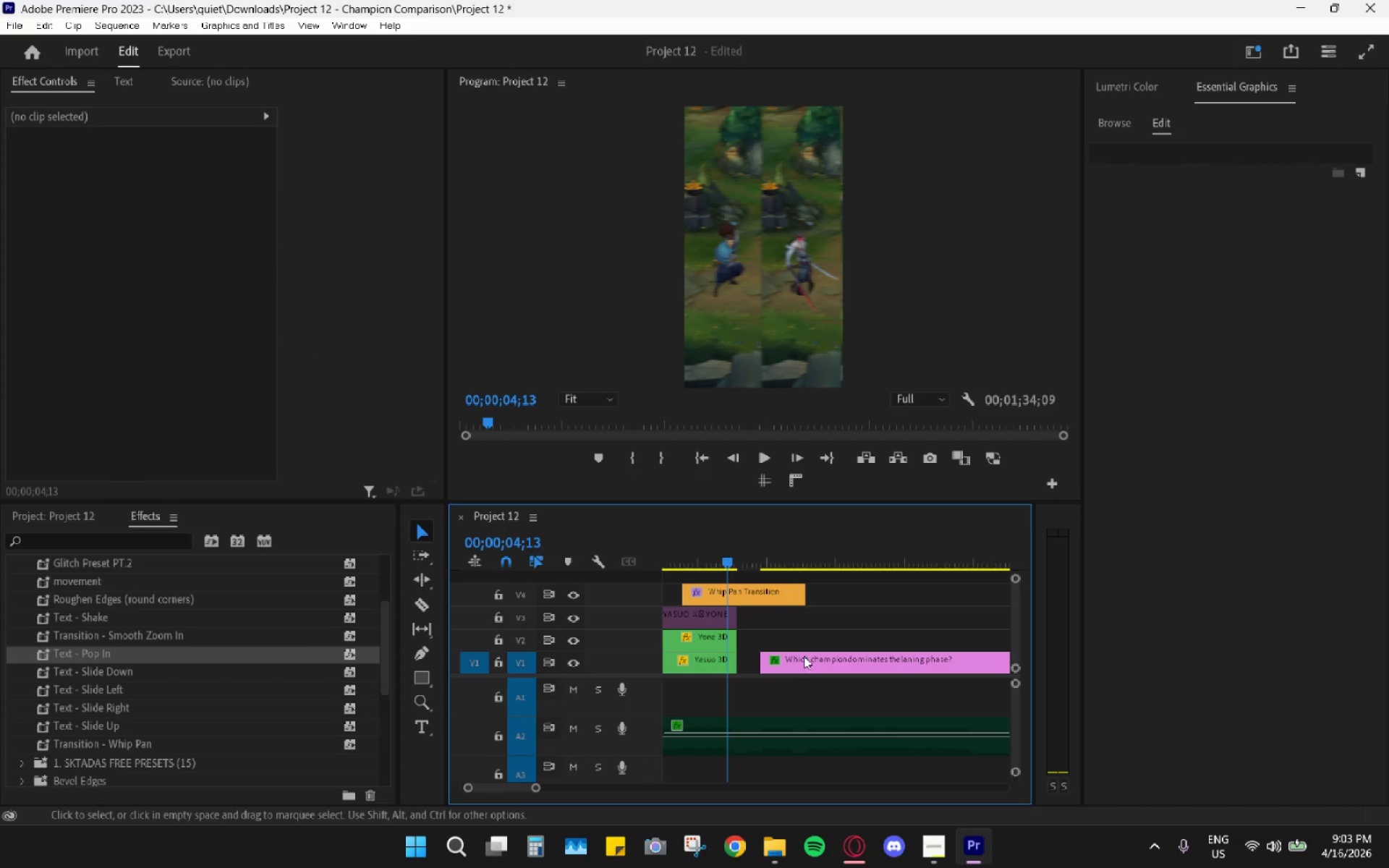 
left_click_drag(start_coordinate=[800, 662], to_coordinate=[787, 661])
 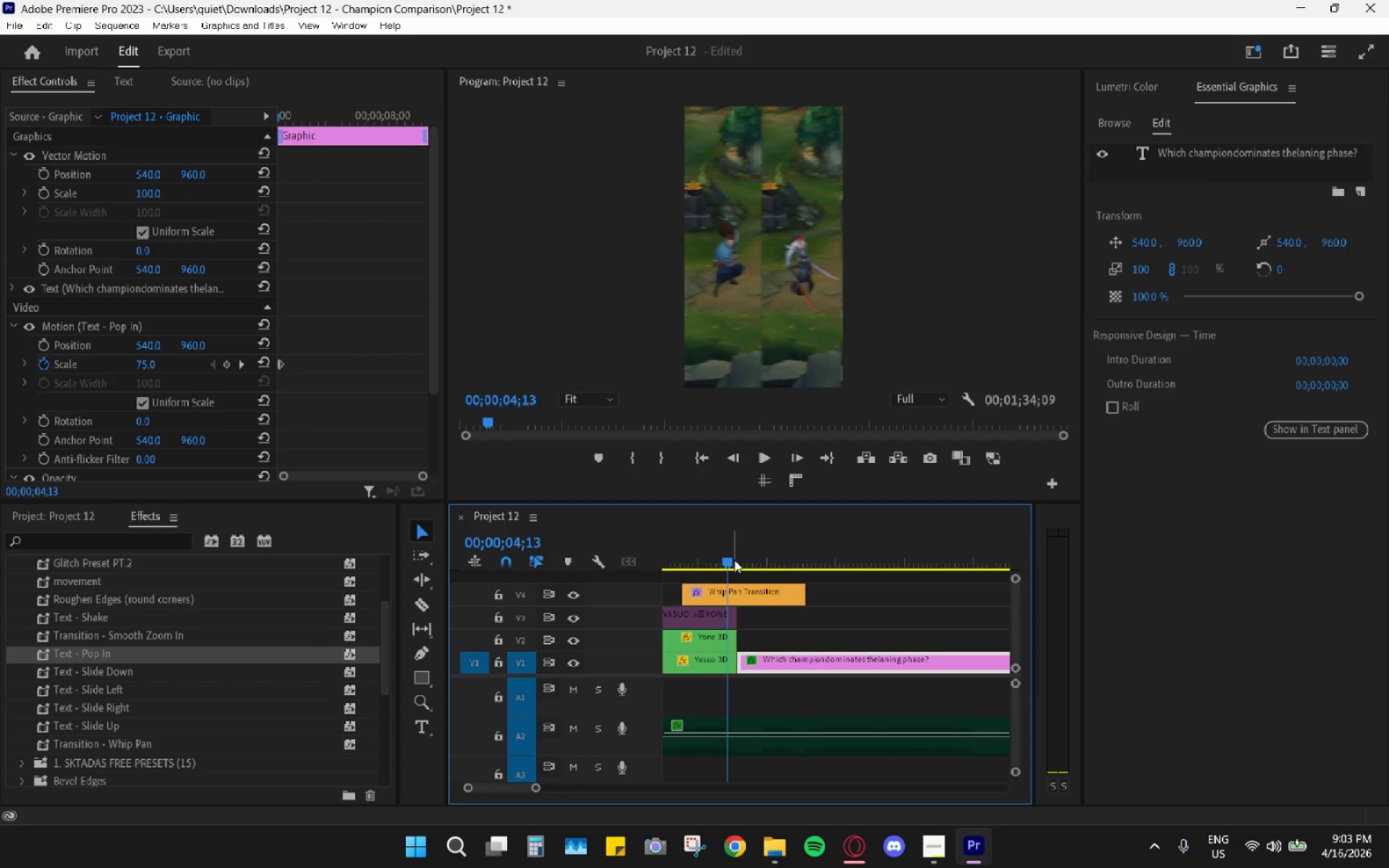 
left_click([734, 560])
 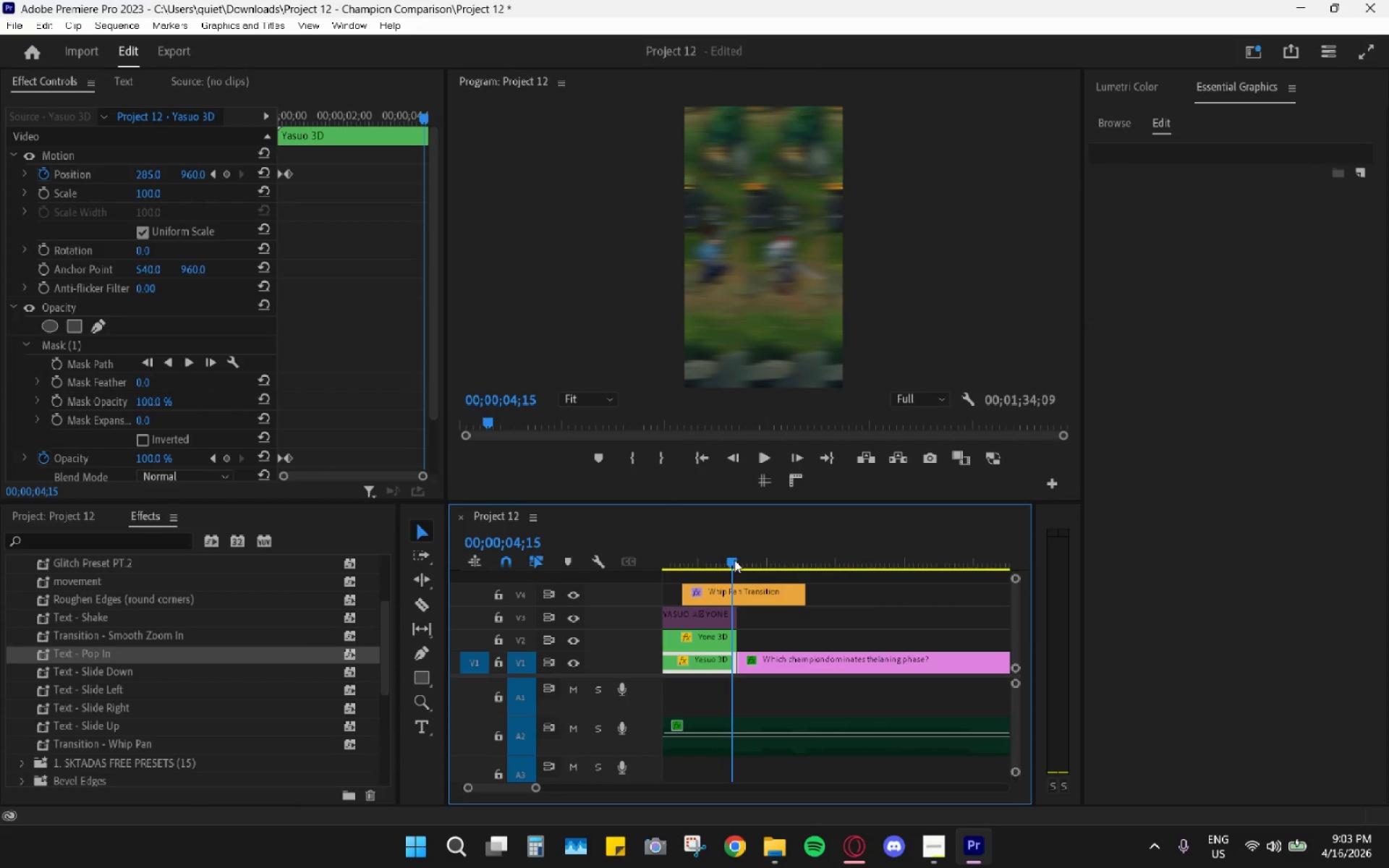 
key(Space)
 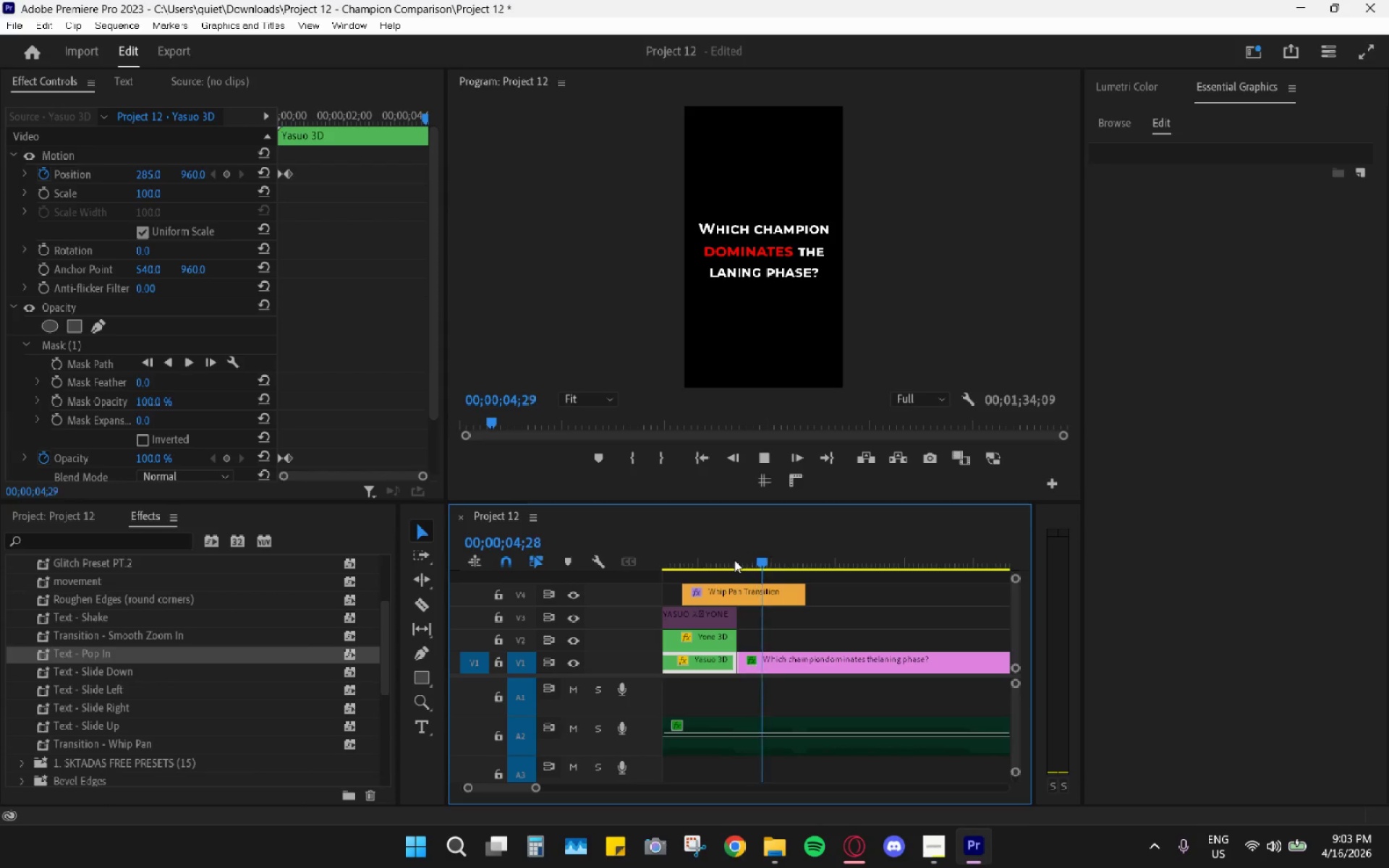 
left_click([718, 561])
 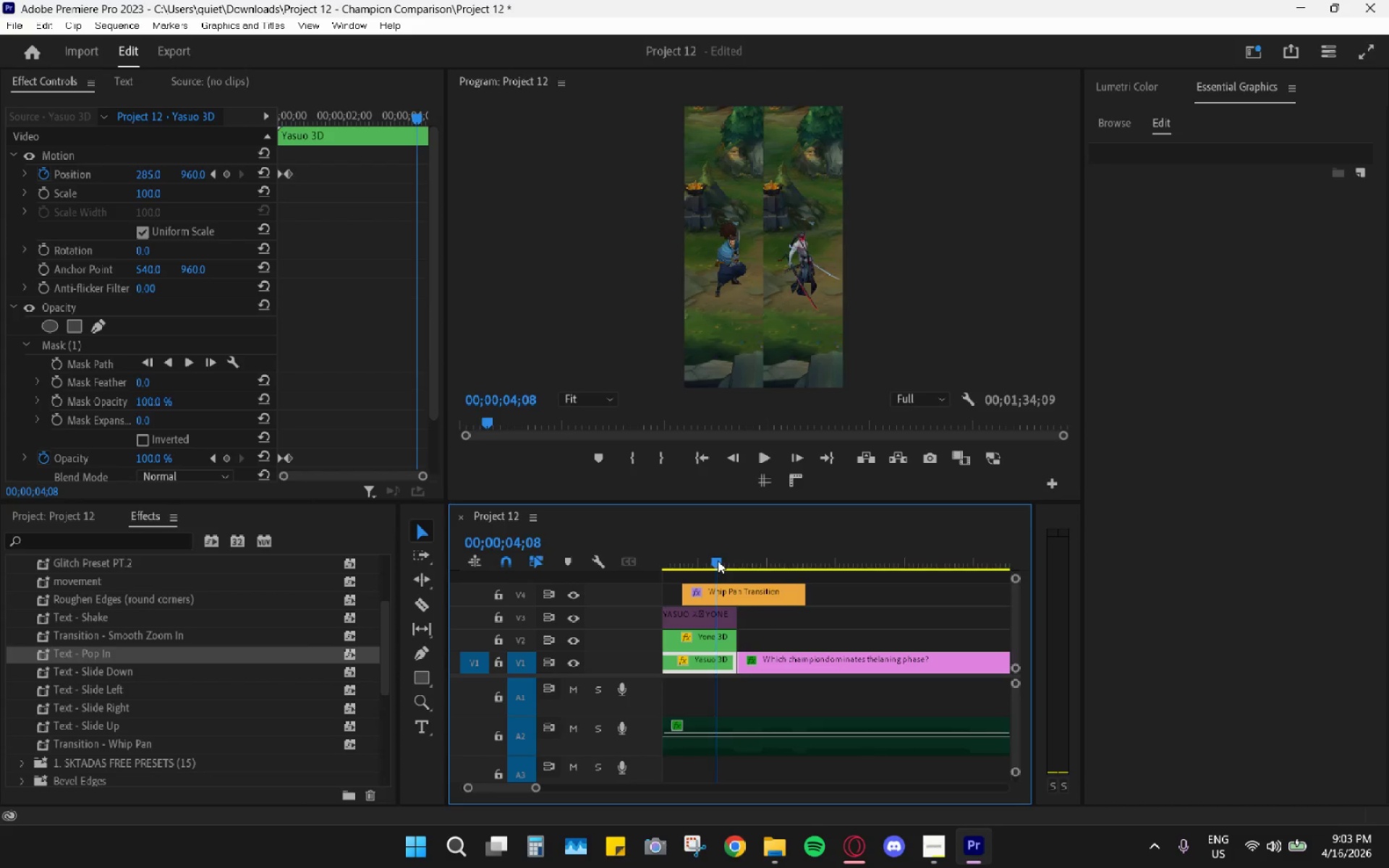 
key(Space)
 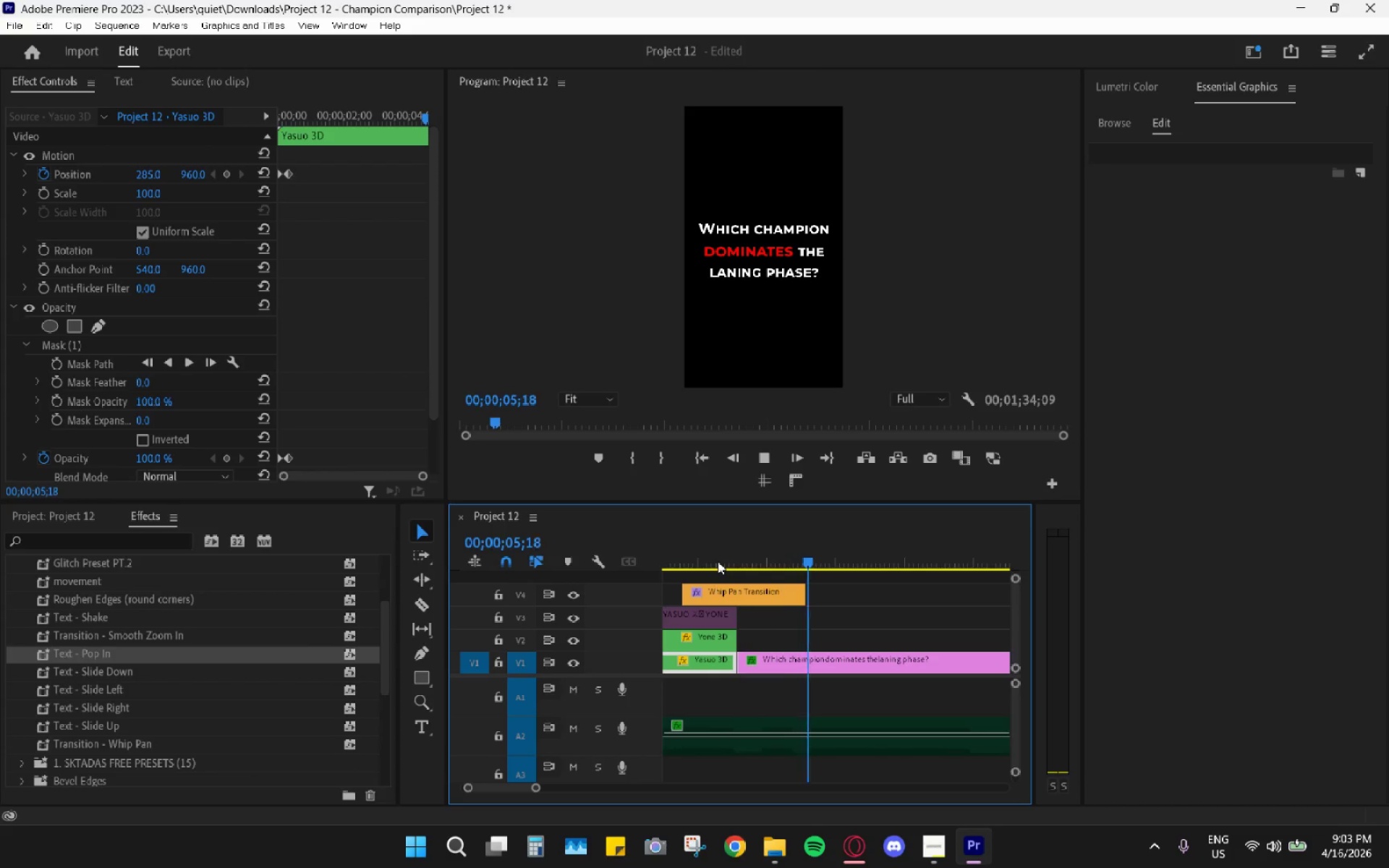 
left_click_drag(start_coordinate=[718, 561], to_coordinate=[705, 558])
 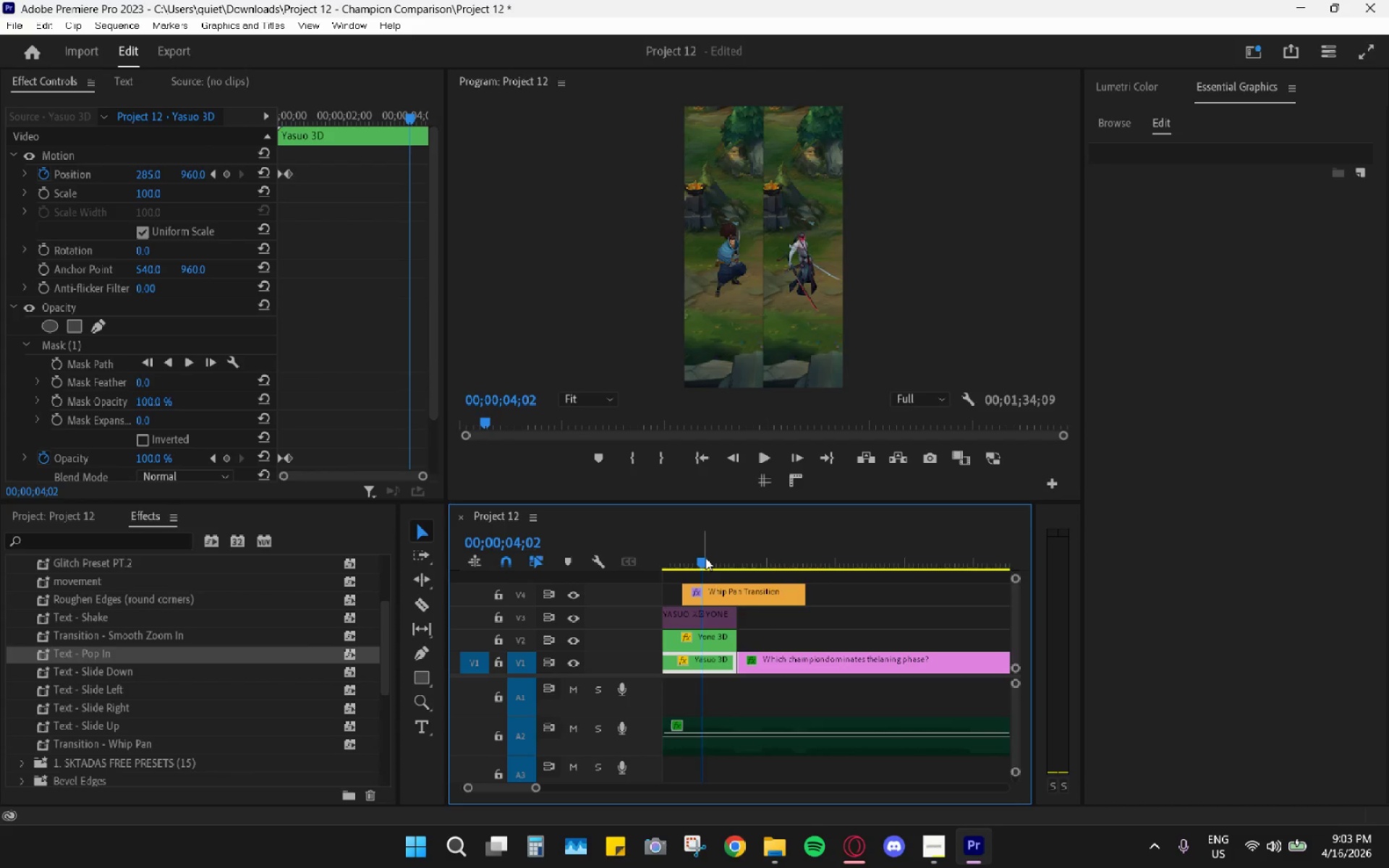 
key(Space)
 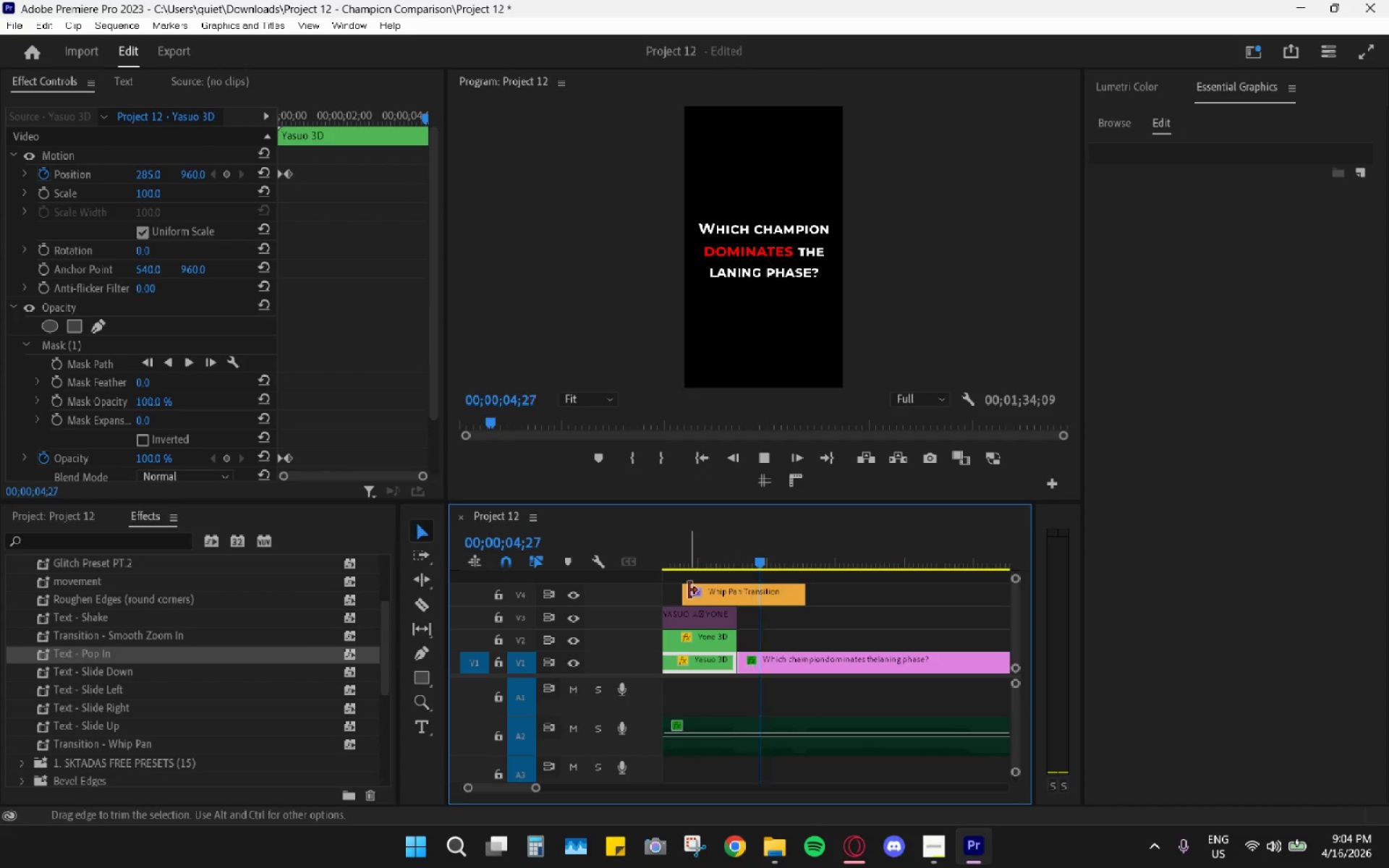 
key(Space)
 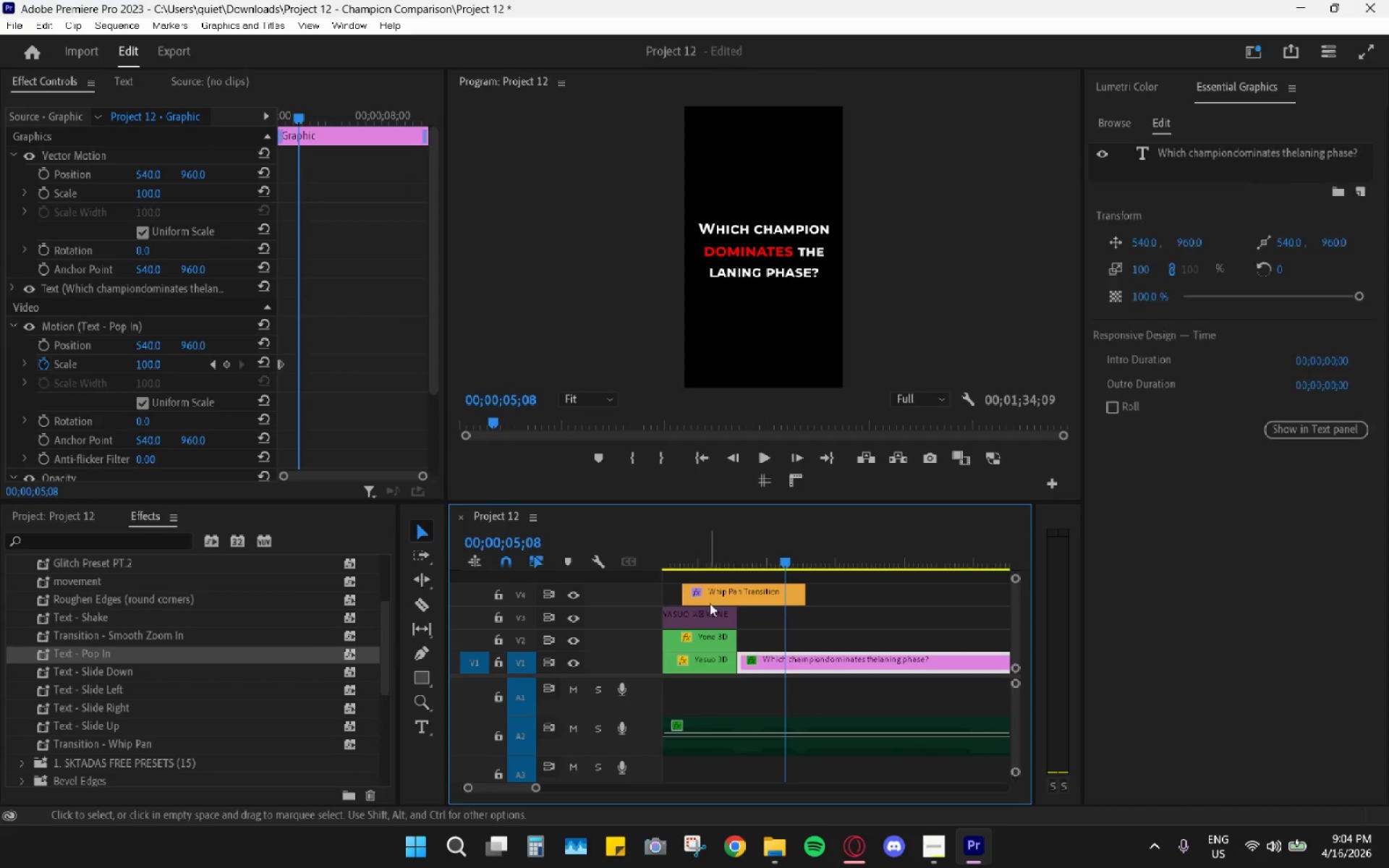 
hold_key(key=AltLeft, duration=0.91)
scroll: coordinate [713, 607], scroll_direction: down, amount: 15.0
 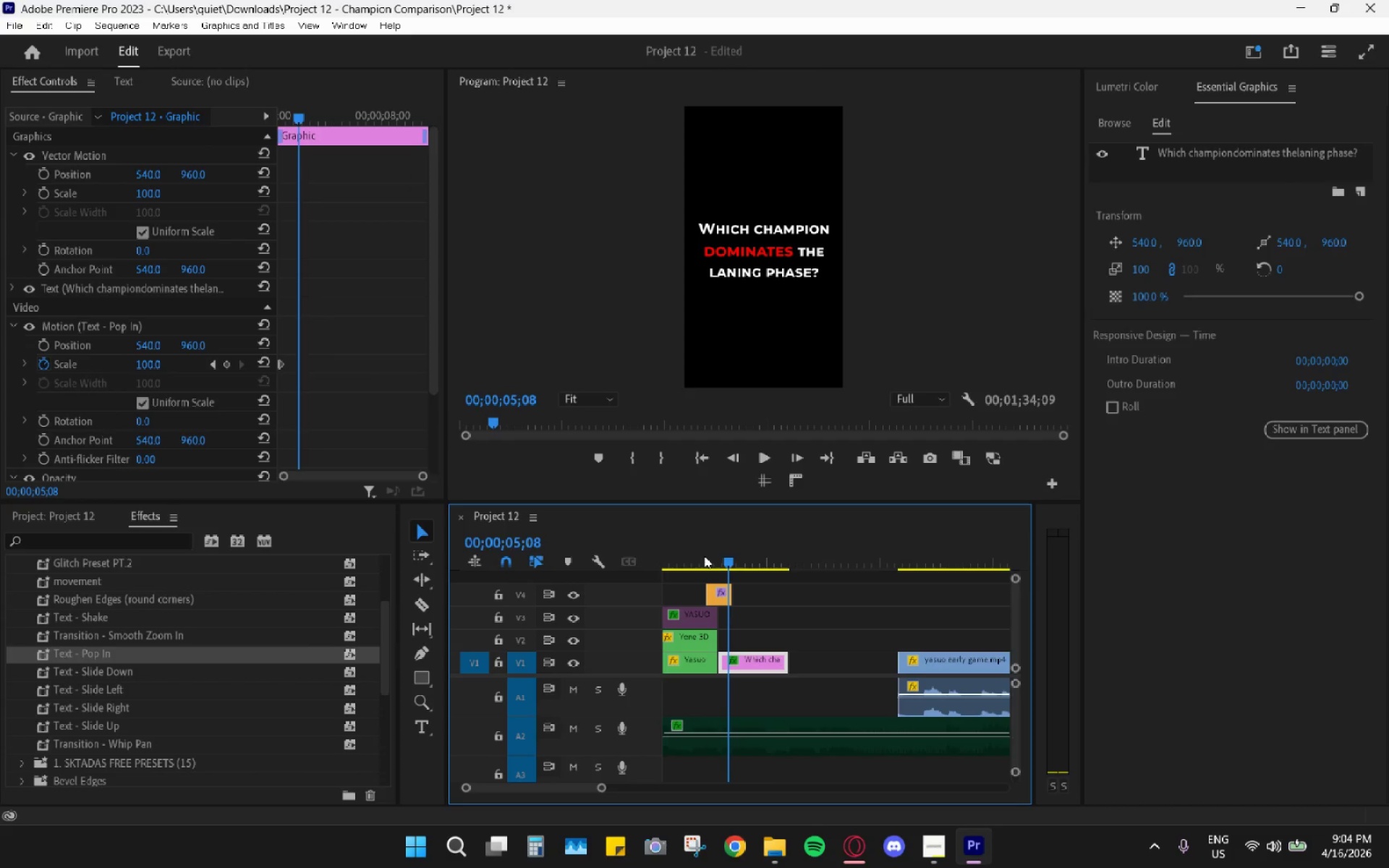 
left_click_drag(start_coordinate=[706, 556], to_coordinate=[657, 553])
 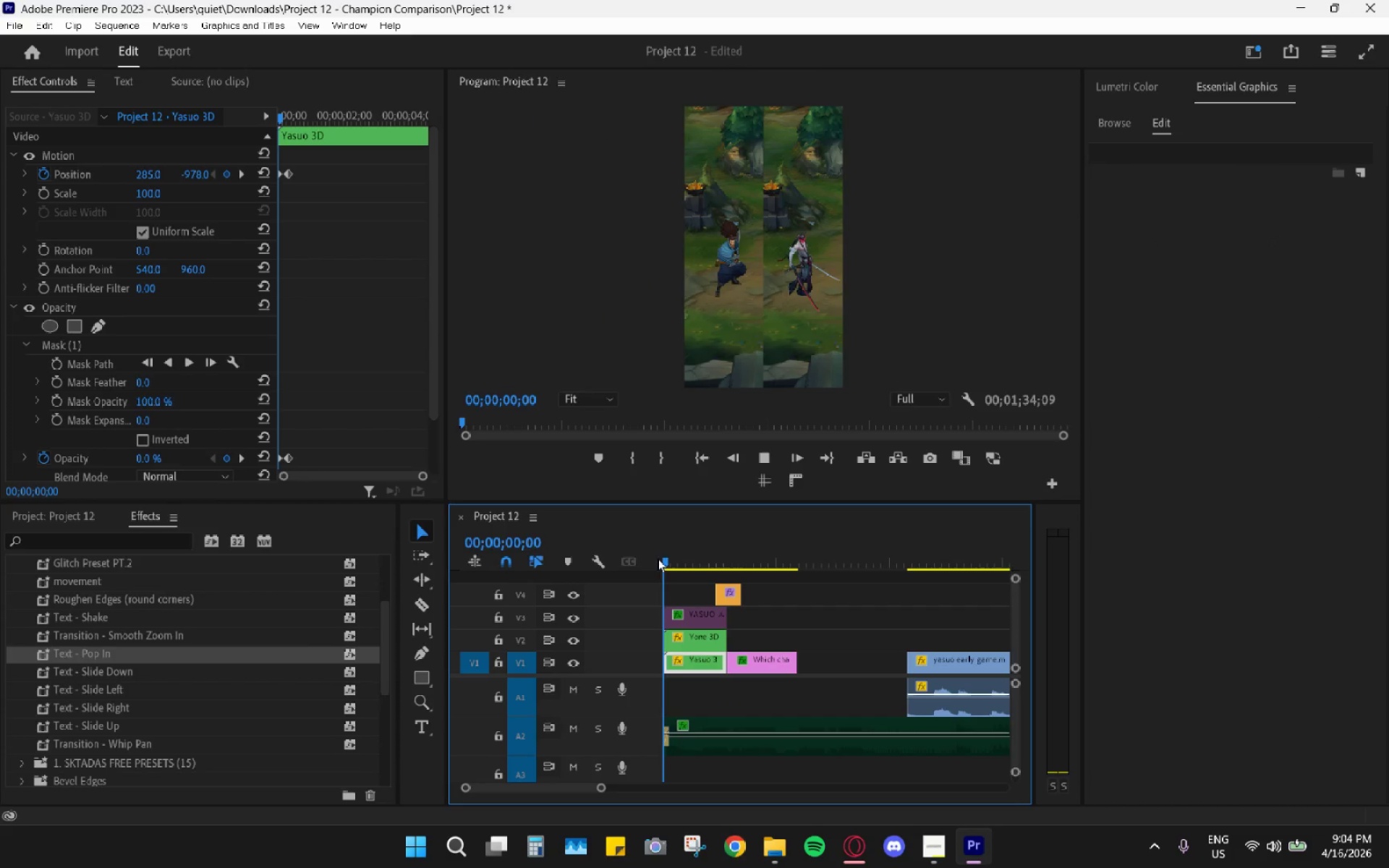 
key(Space)
 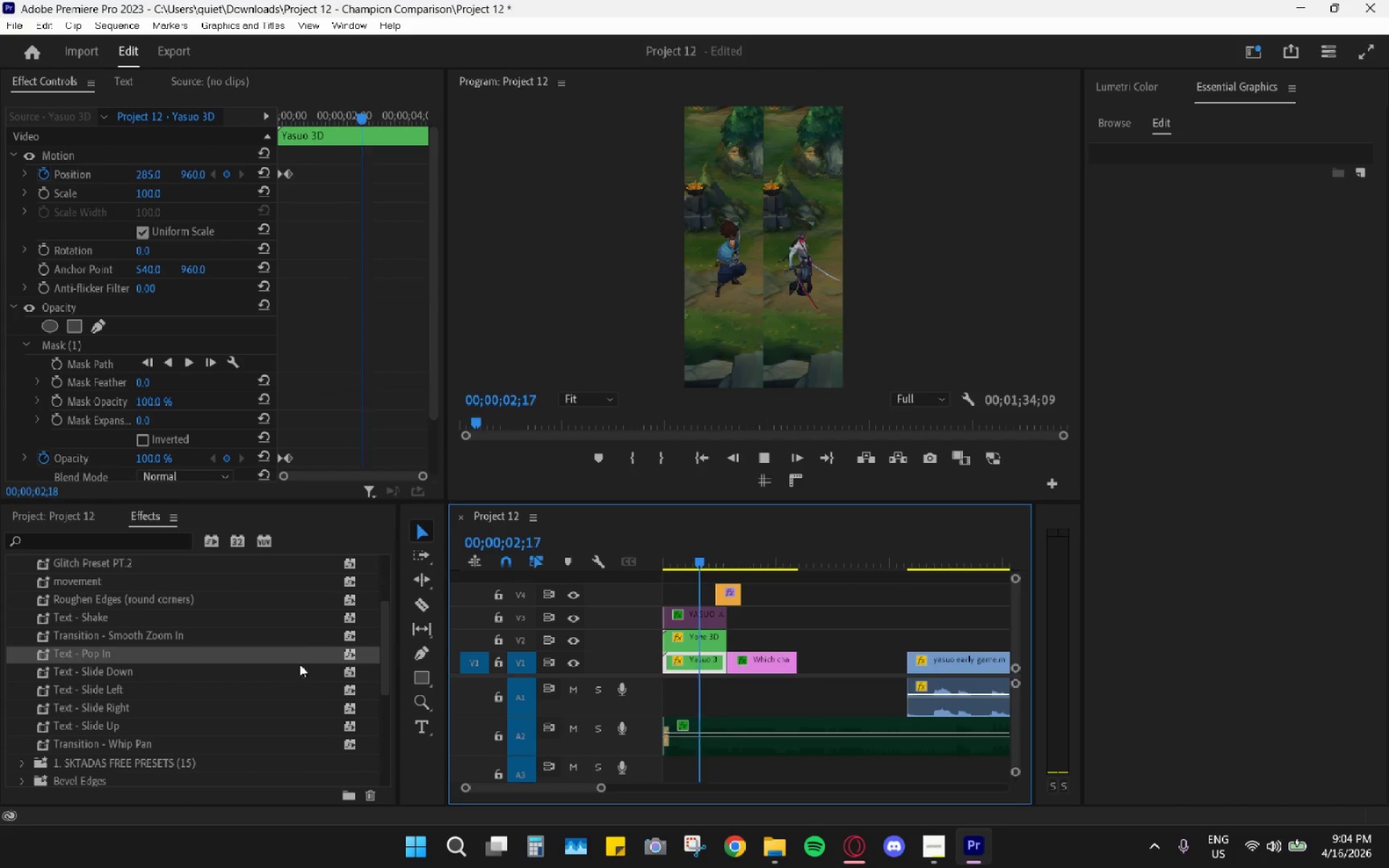 
wait(8.05)
 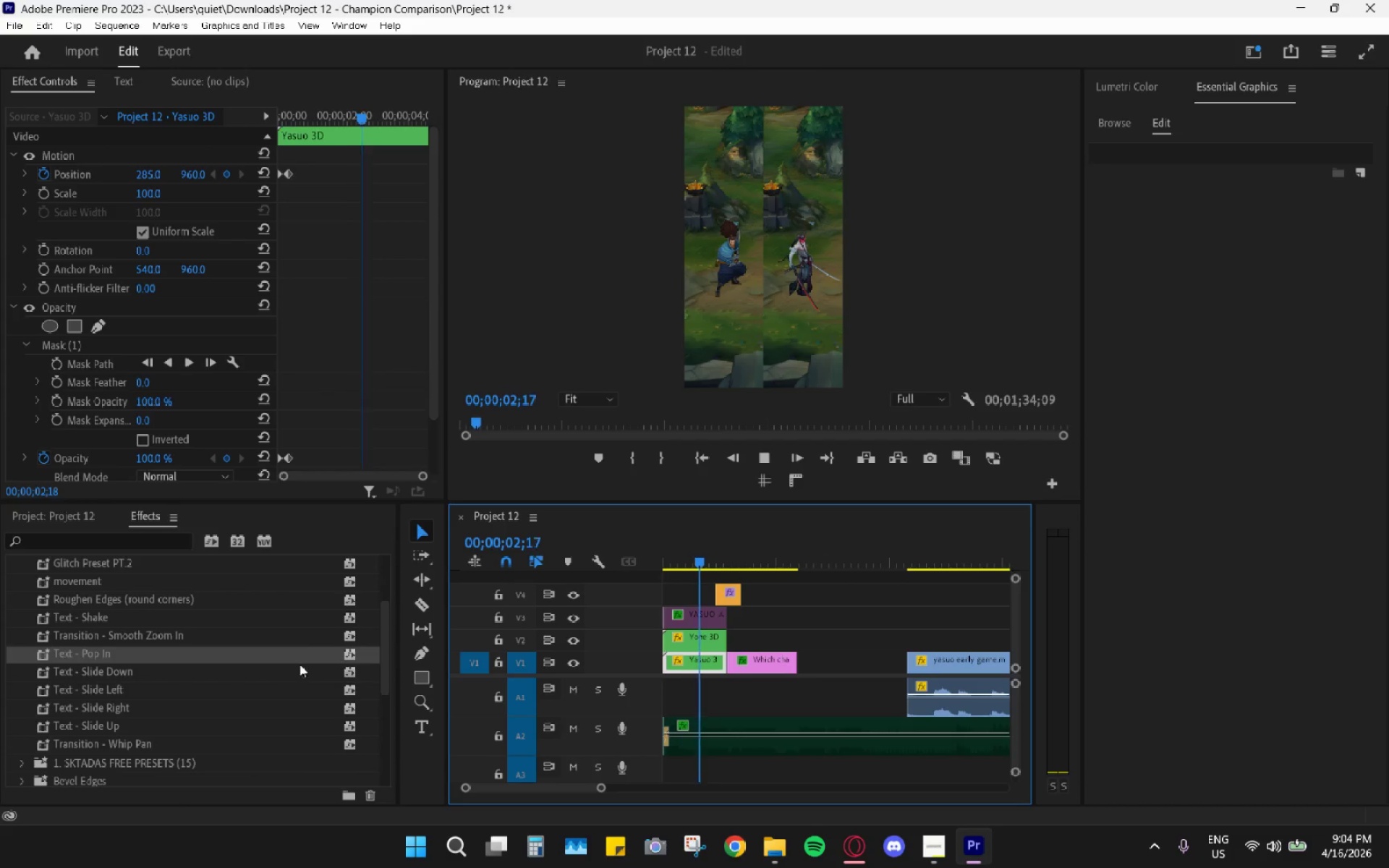 
key(Space)
 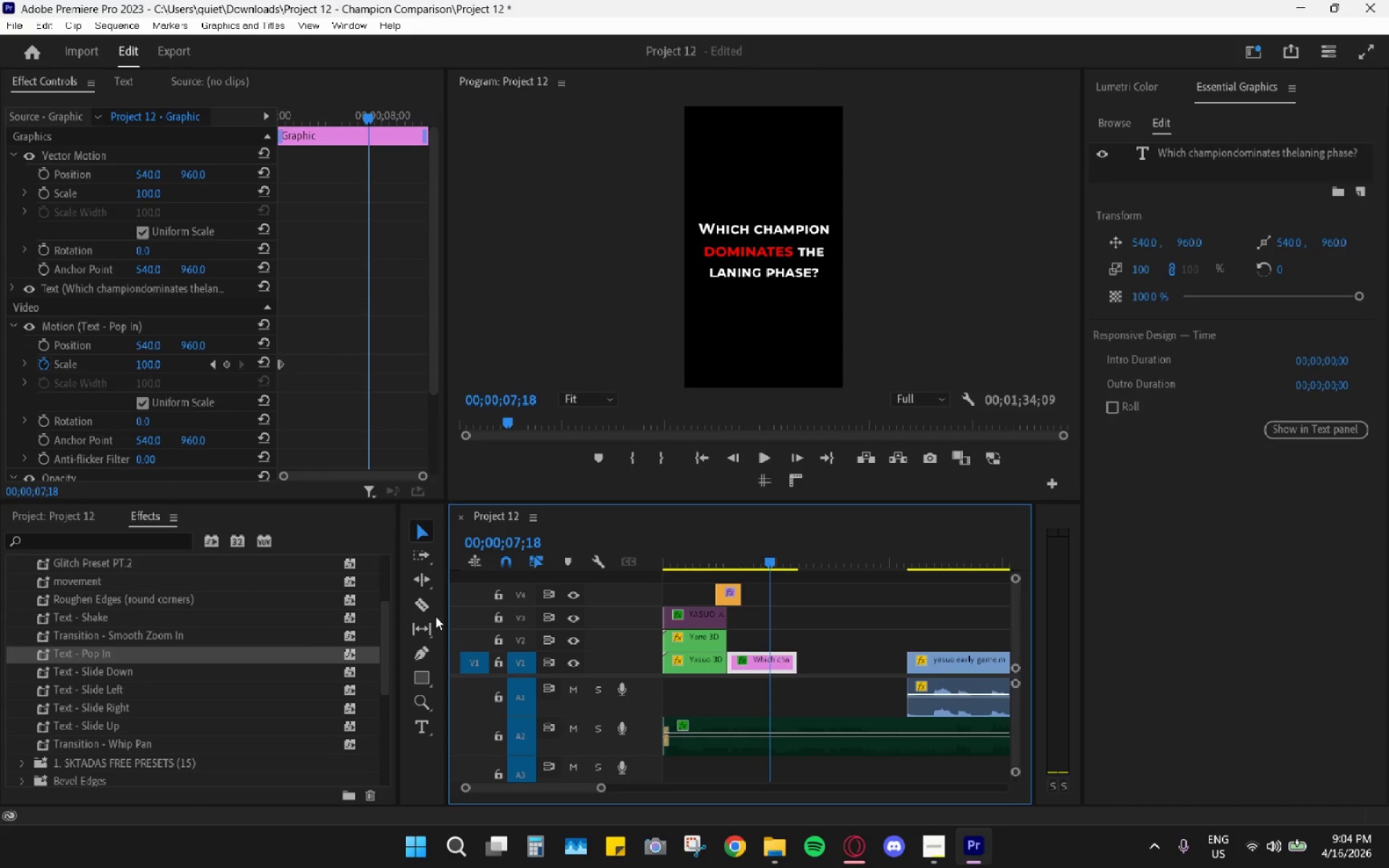 
wait(8.55)
 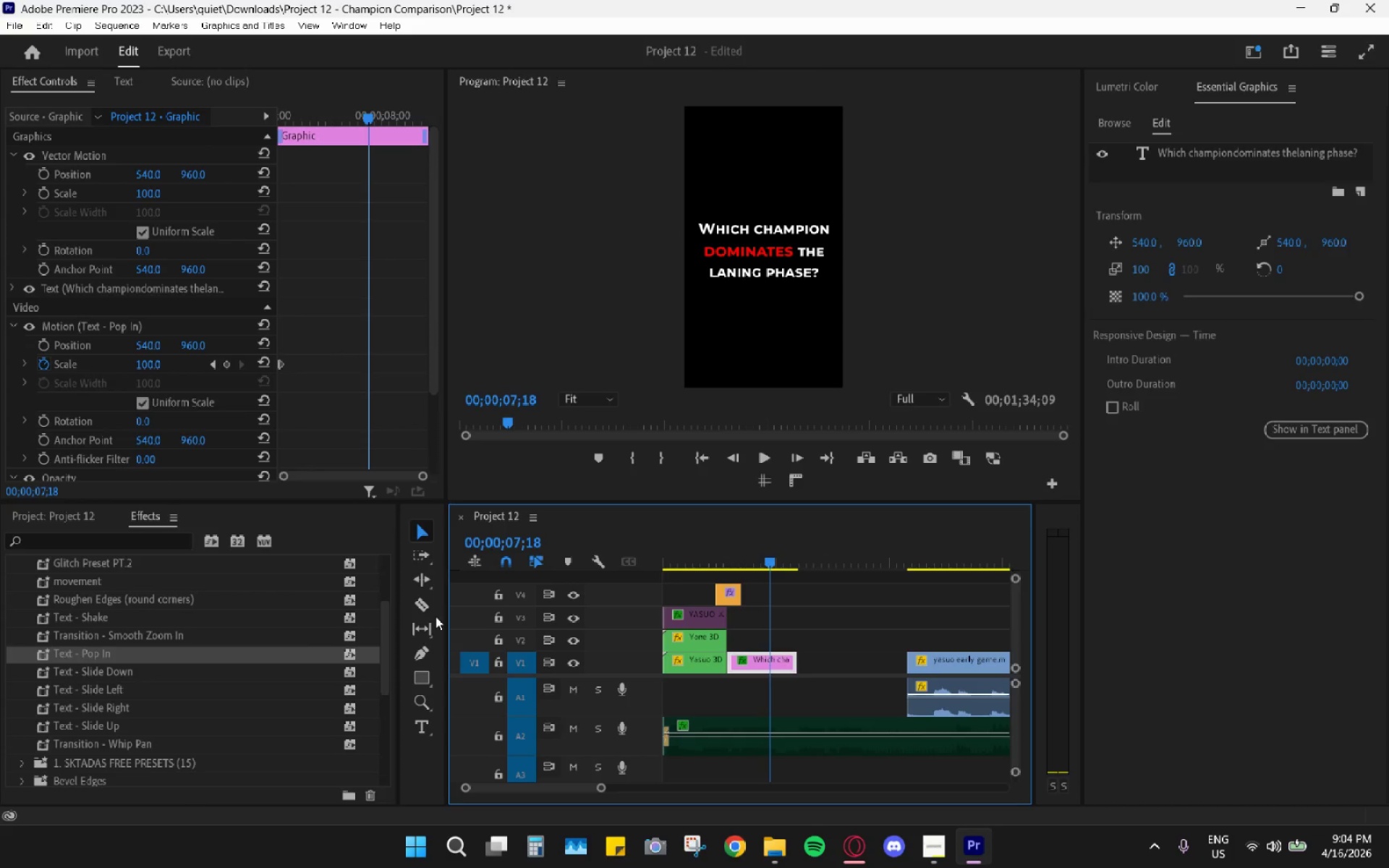 
hold_key(key=AltLeft, duration=0.73)
scroll: coordinate [862, 597], scroll_direction: down, amount: 8.0
 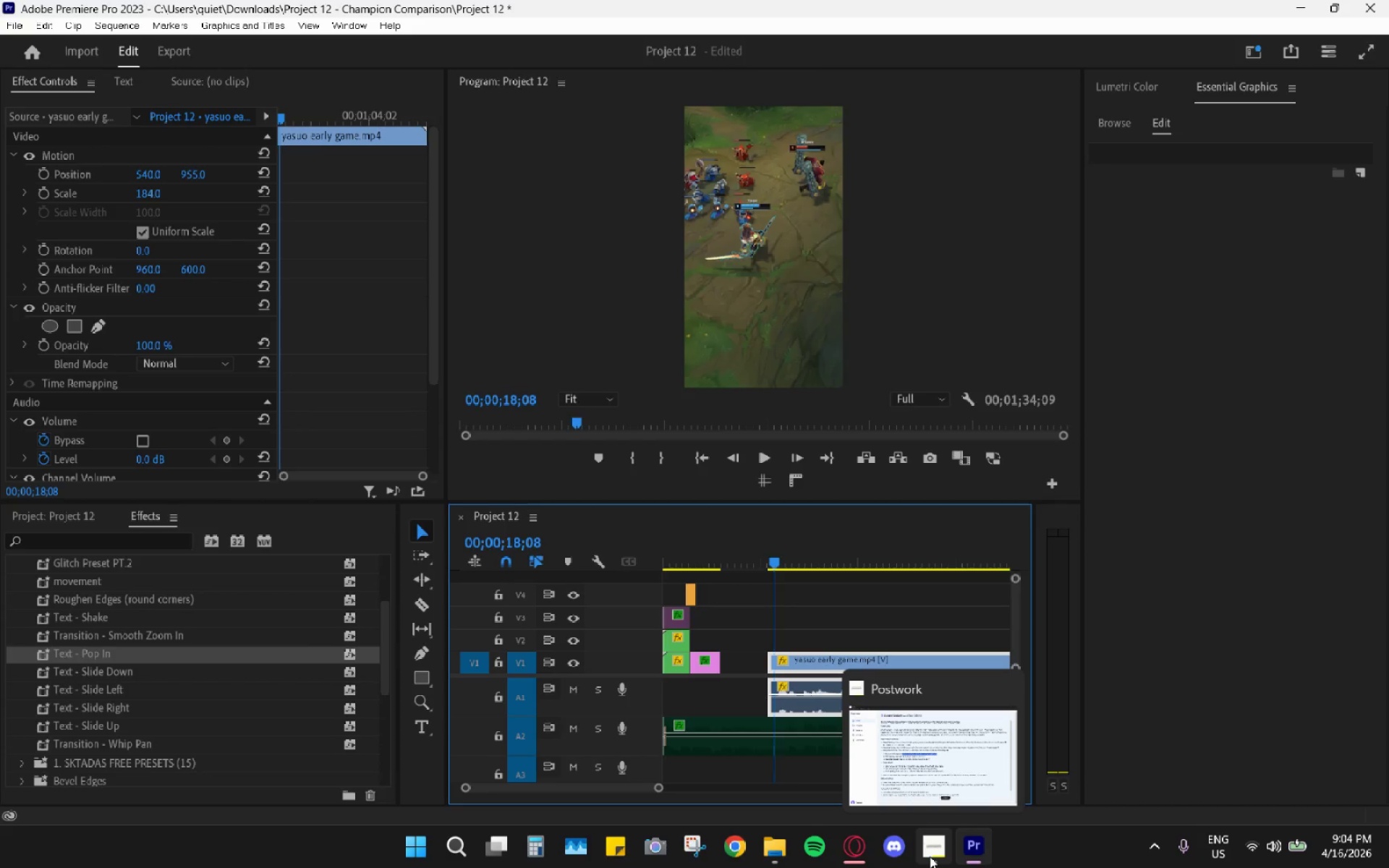 
wait(19.88)
 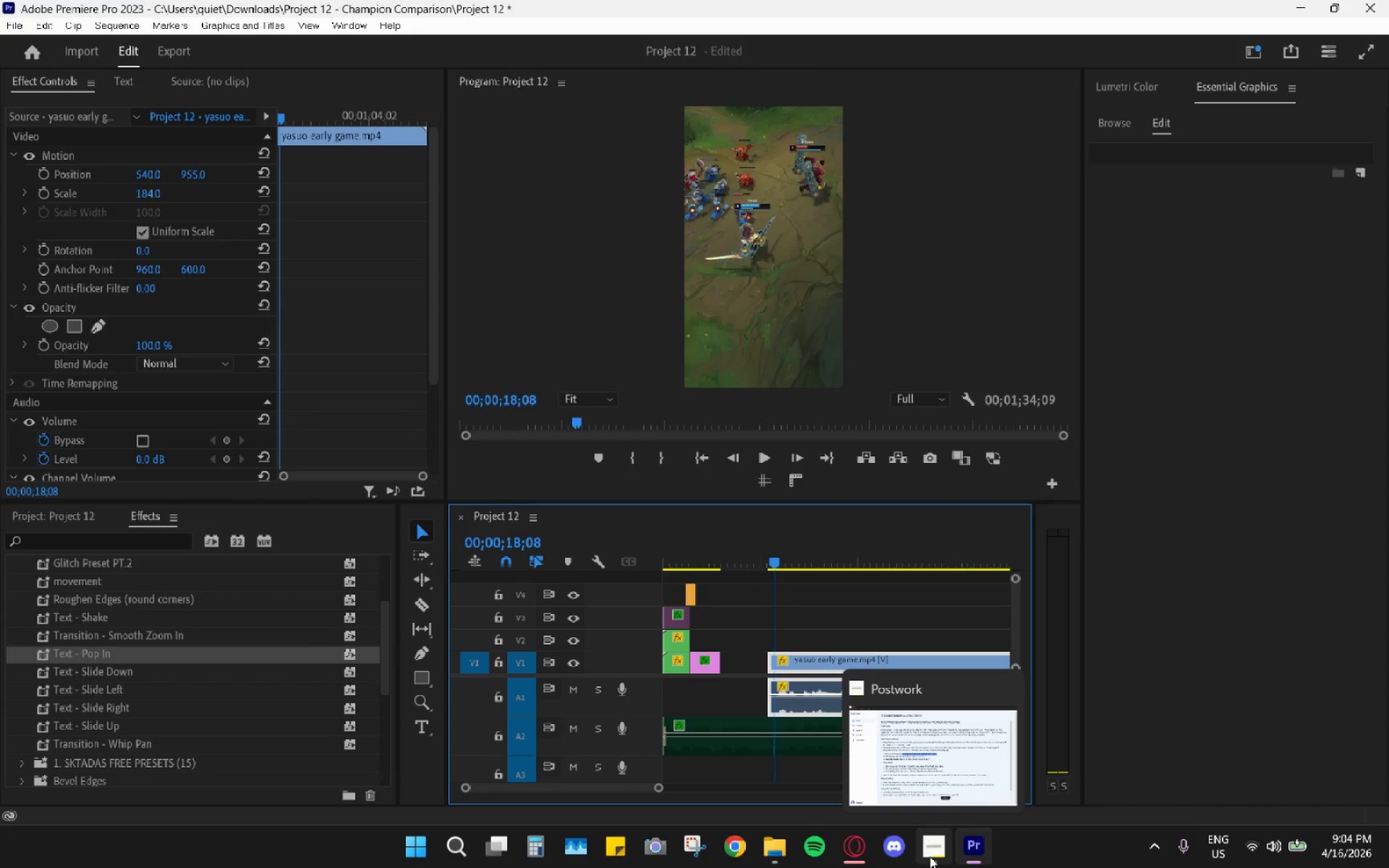 
scroll: coordinate [987, 867], scroll_direction: down, amount: 3.0
 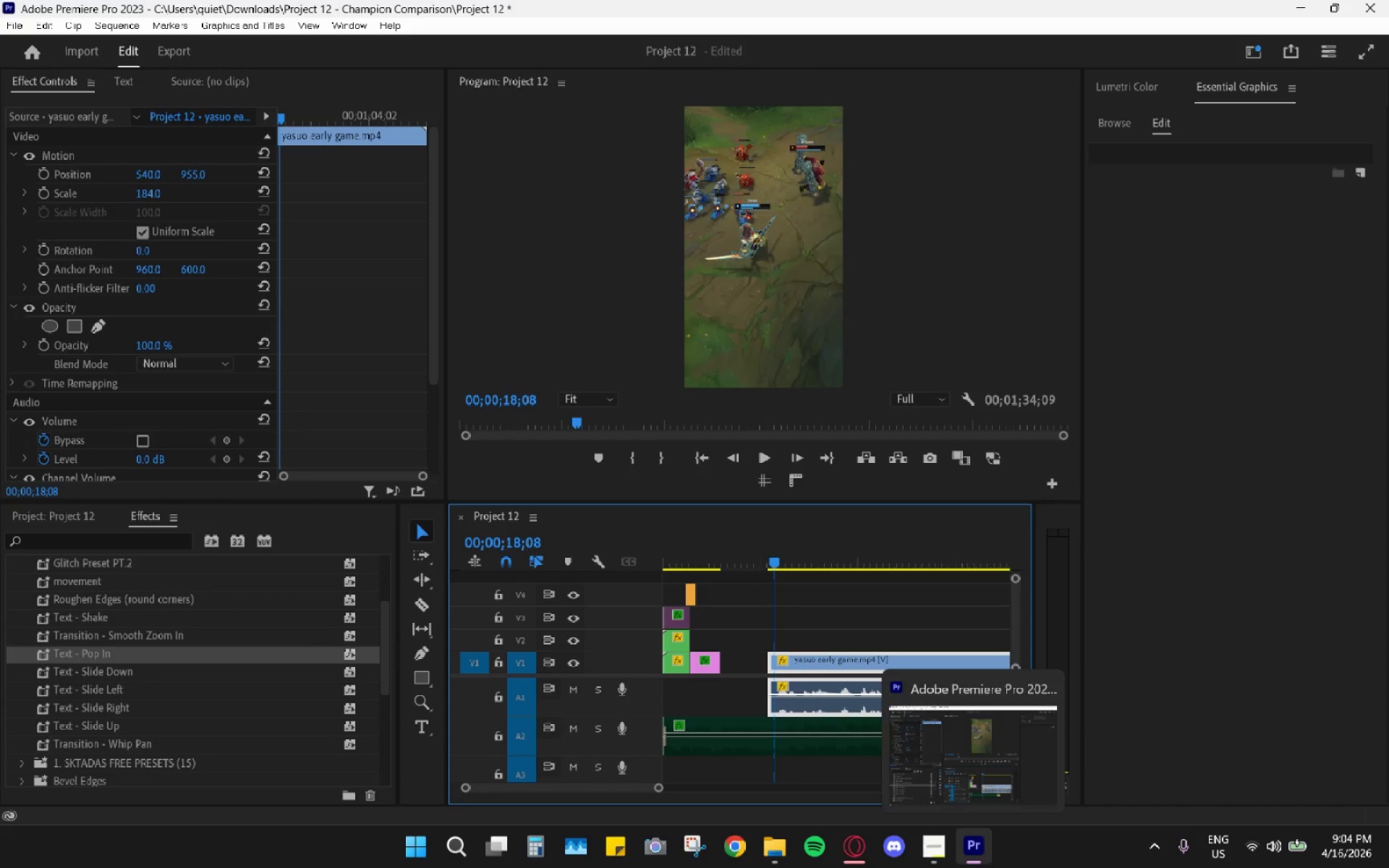 
mouse_move([980, 853])
 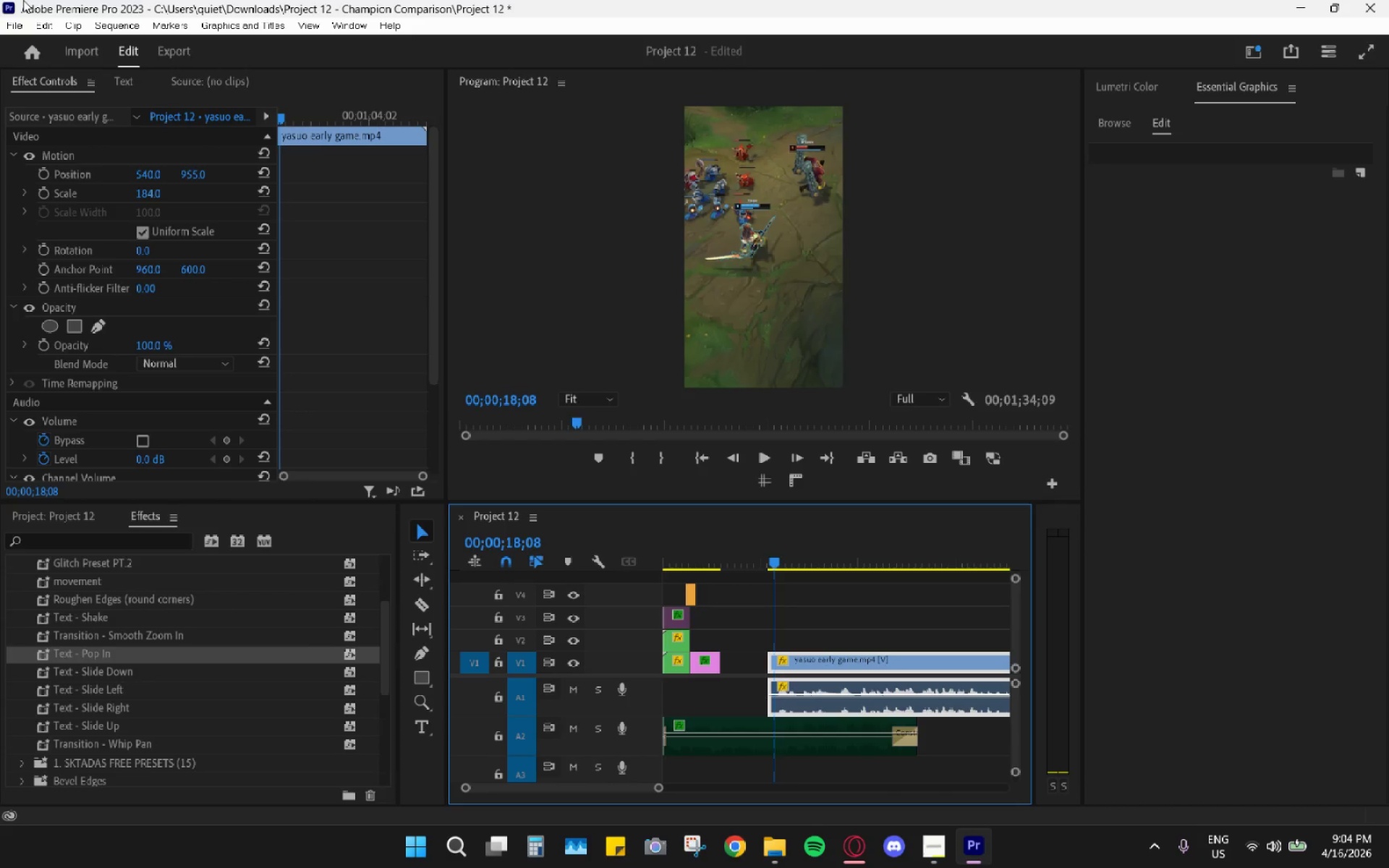 
wait(8.39)
 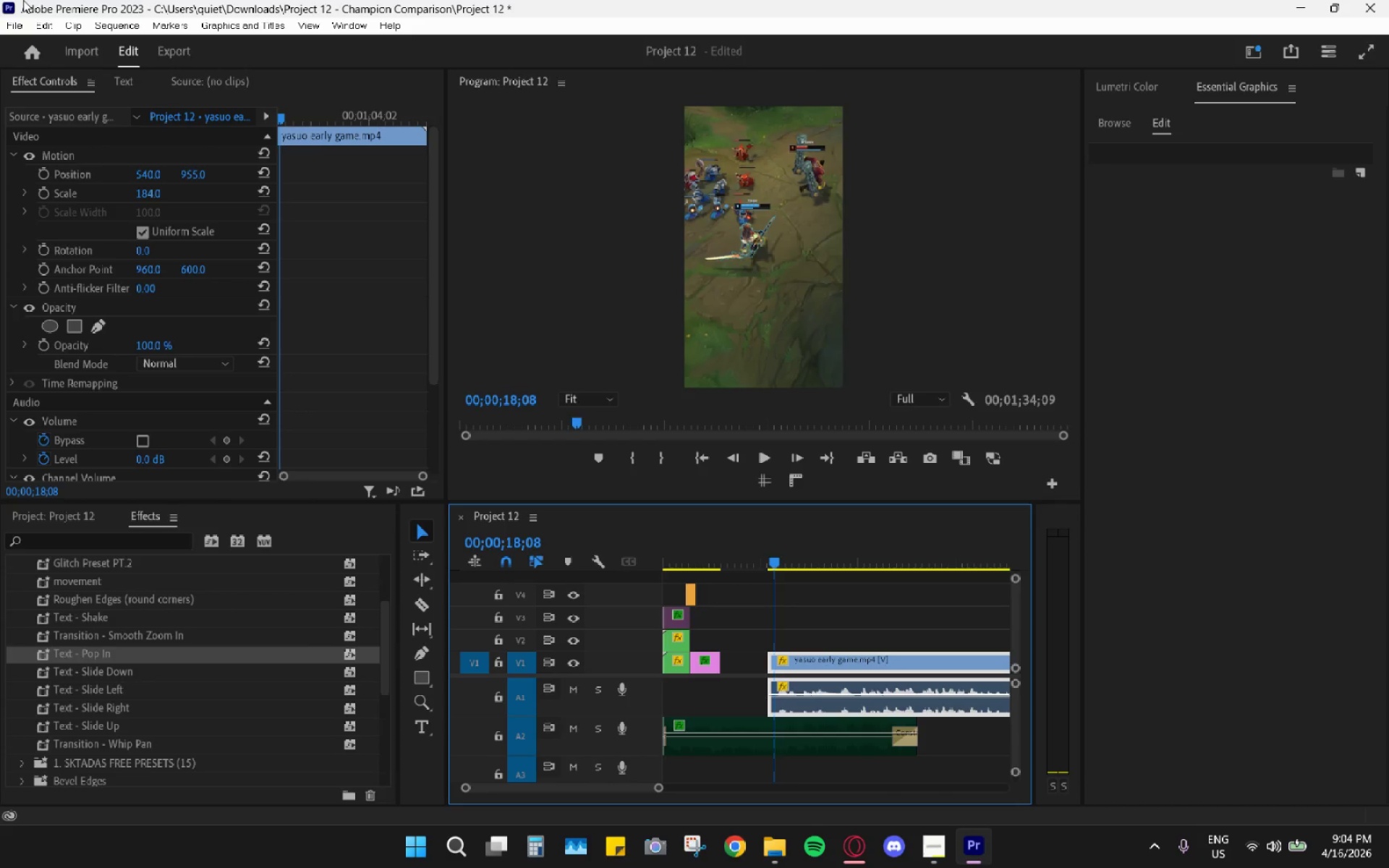 
key(NumpadEnter)
 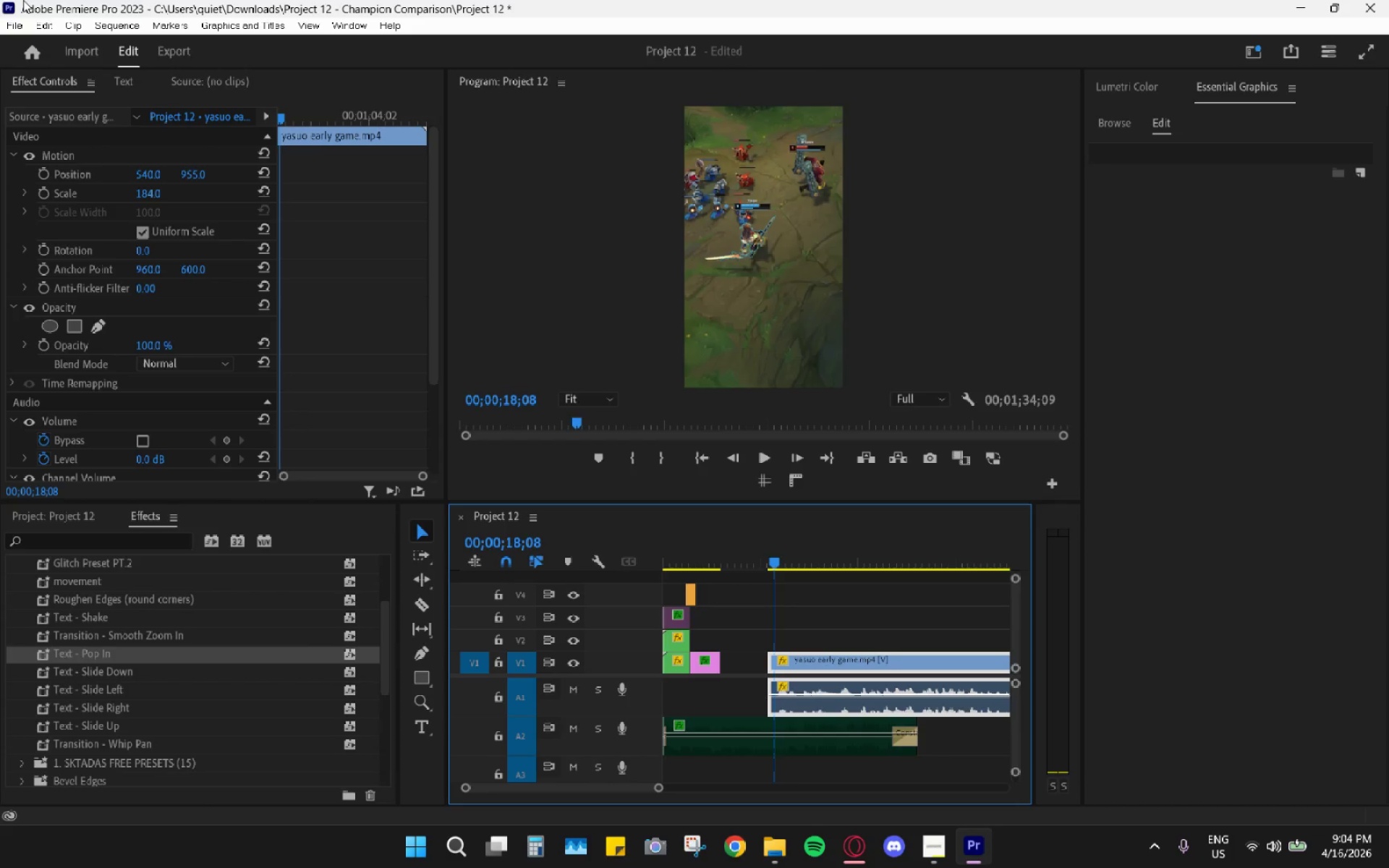 
key(NumpadEnter)
 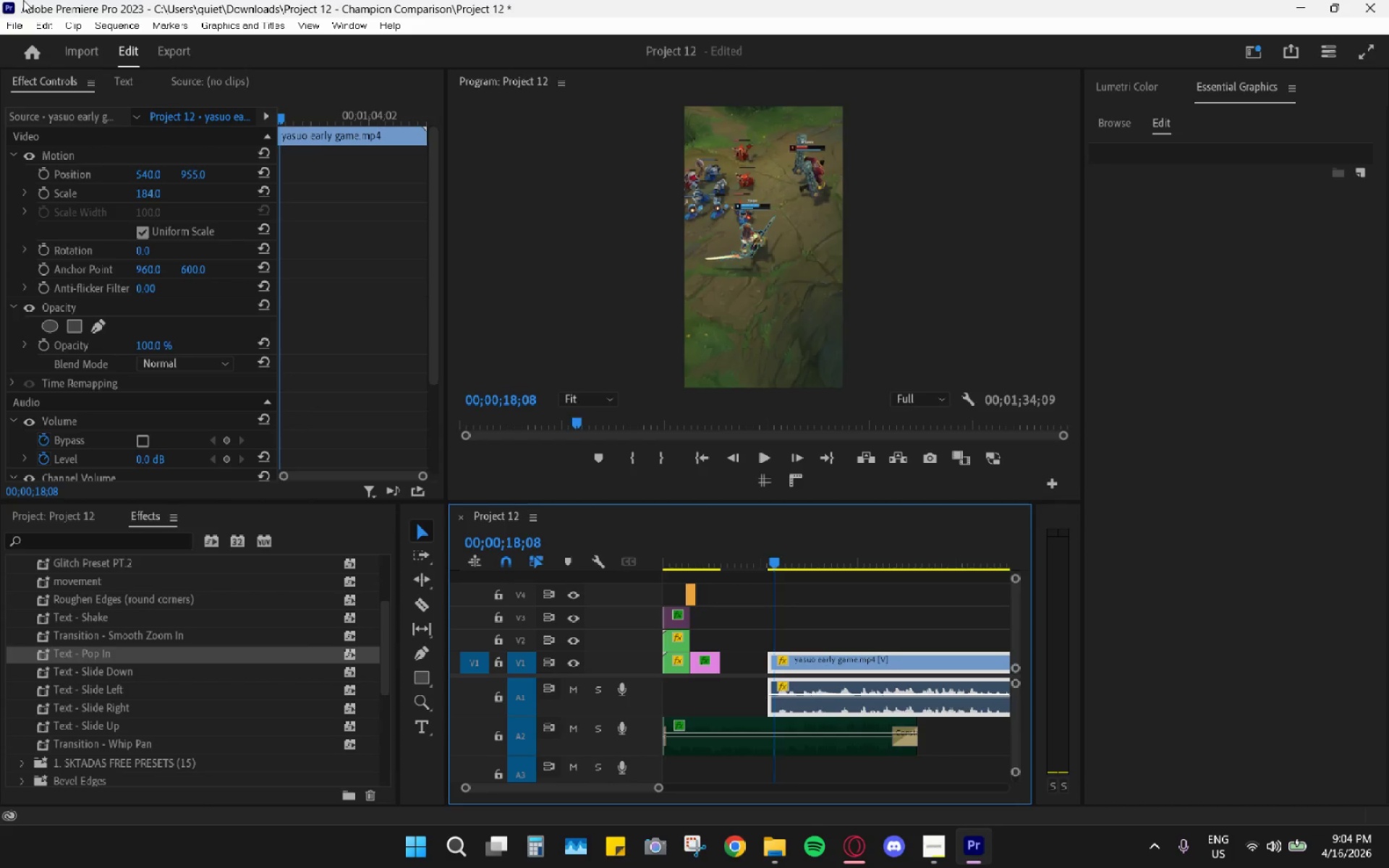 
key(NumpadEnter)
 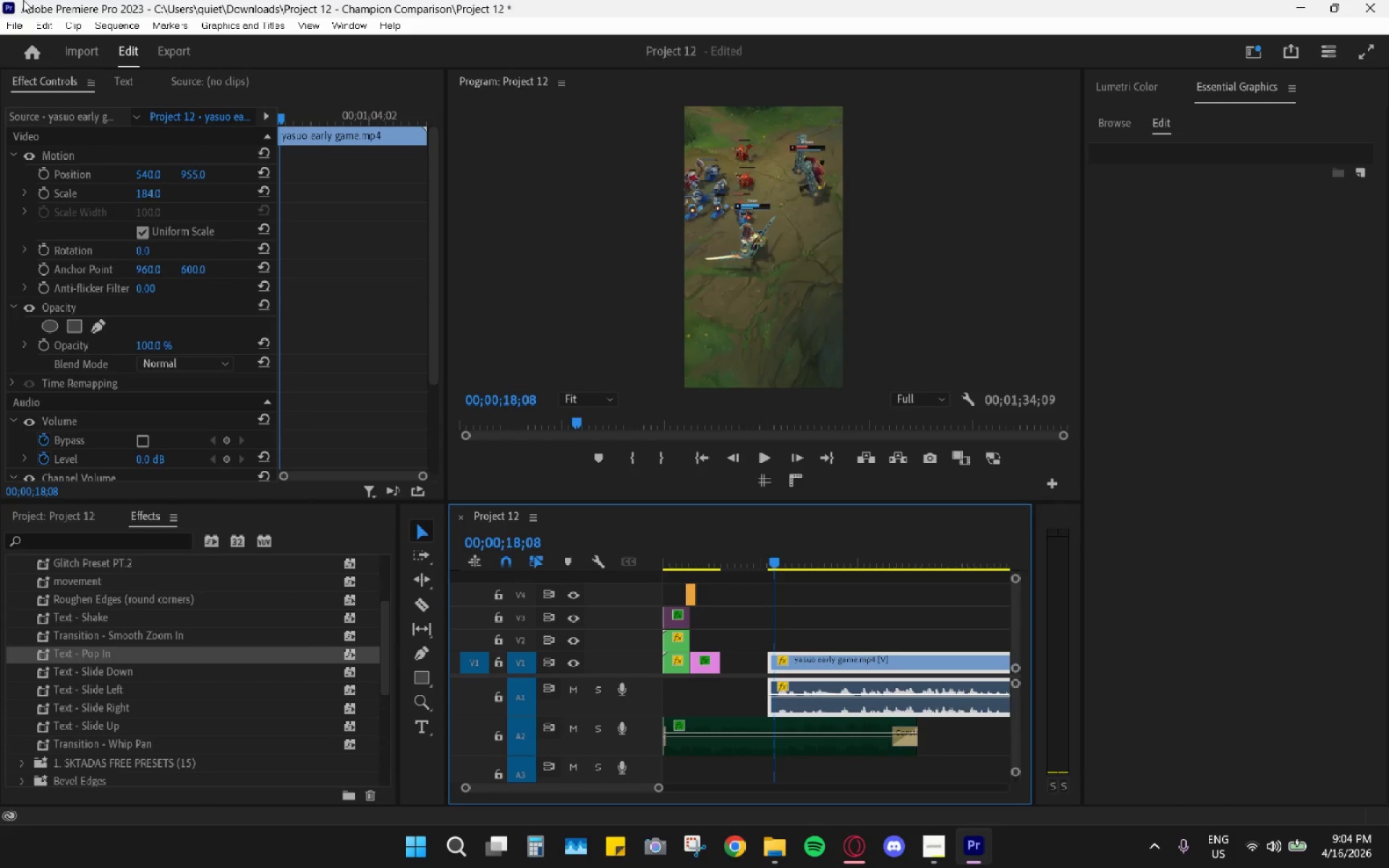 
hold_key(key=NumpadEnter, duration=1.5)
 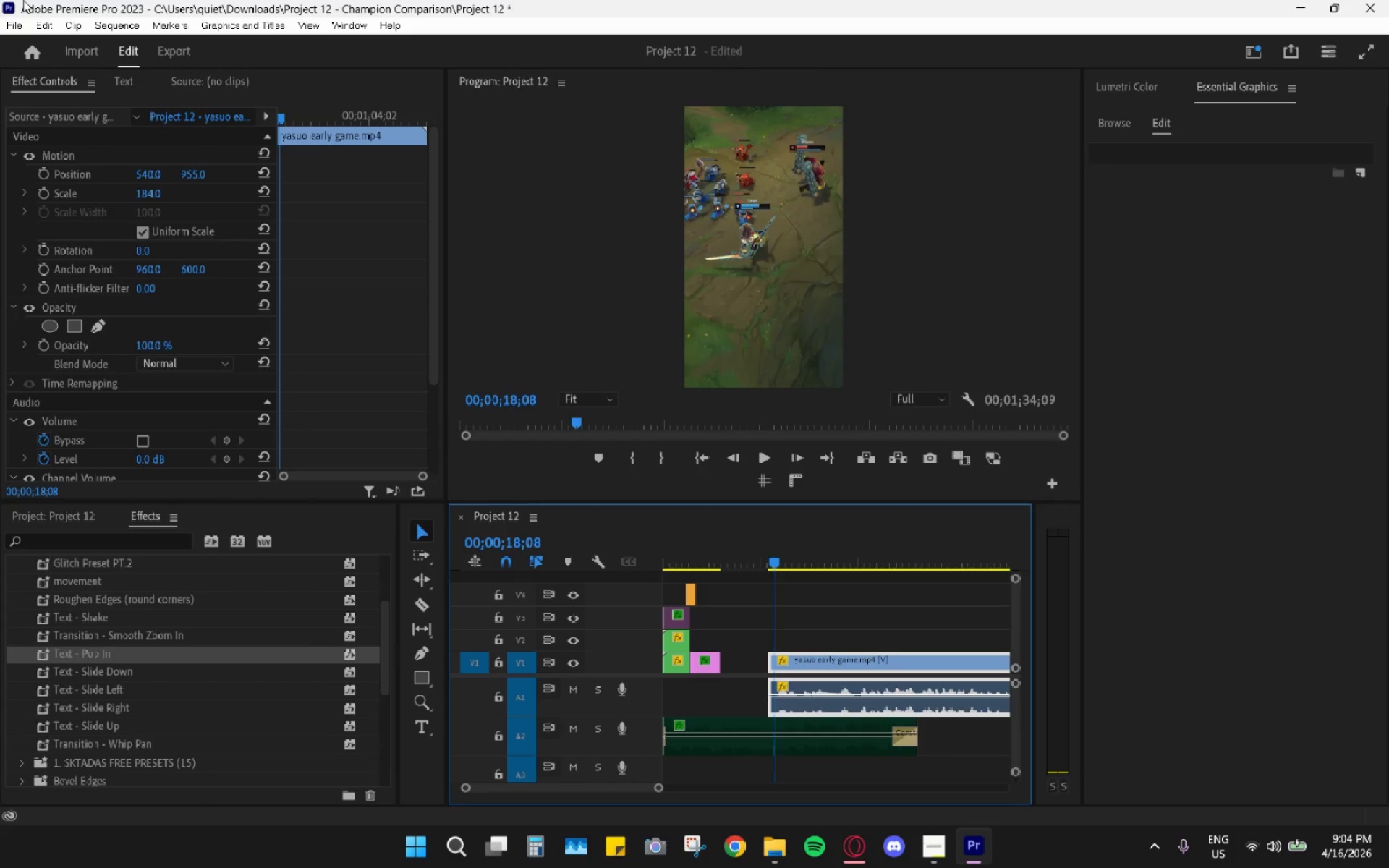 
key(NumpadEnter)
 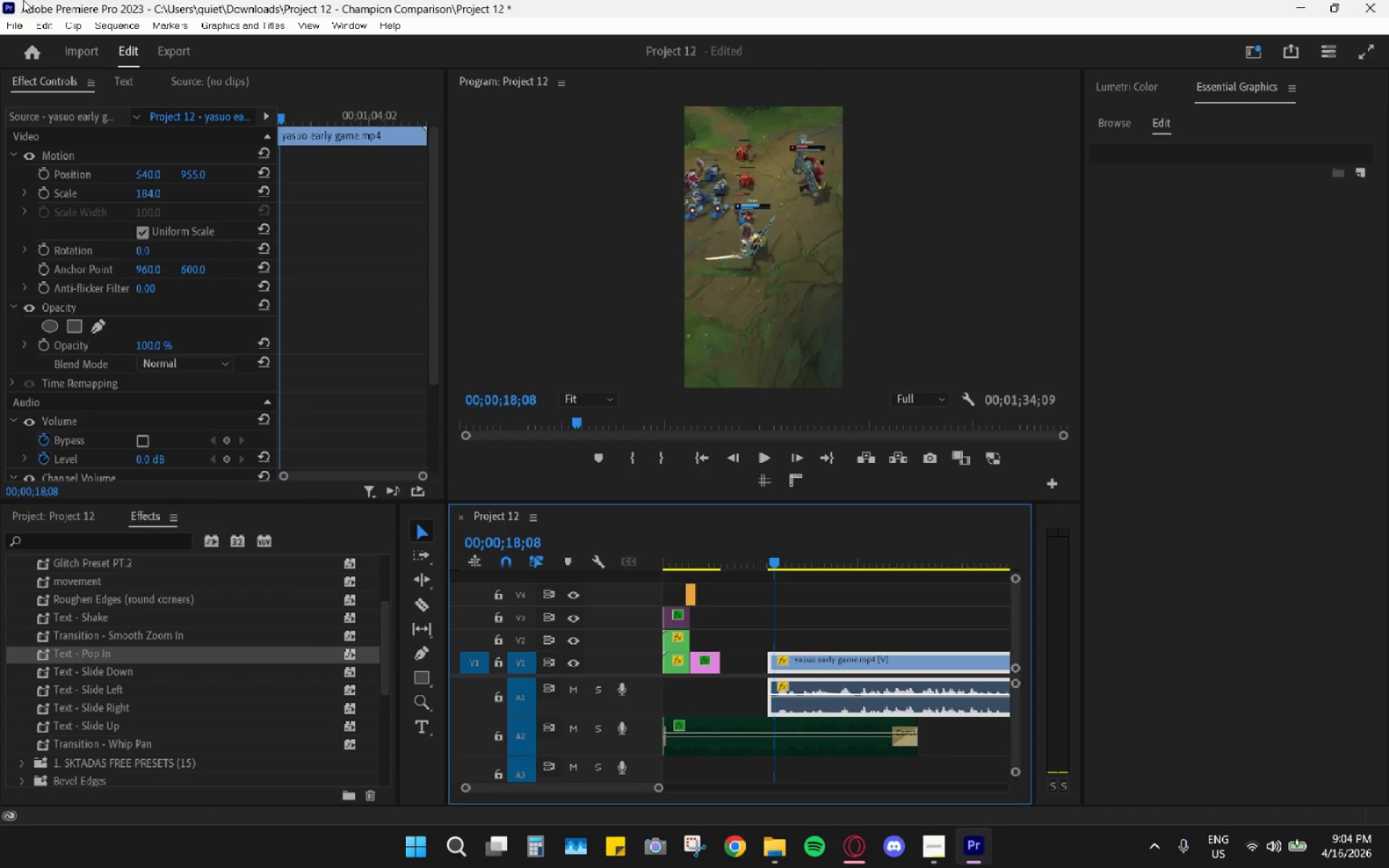 
key(NumpadEnter)
 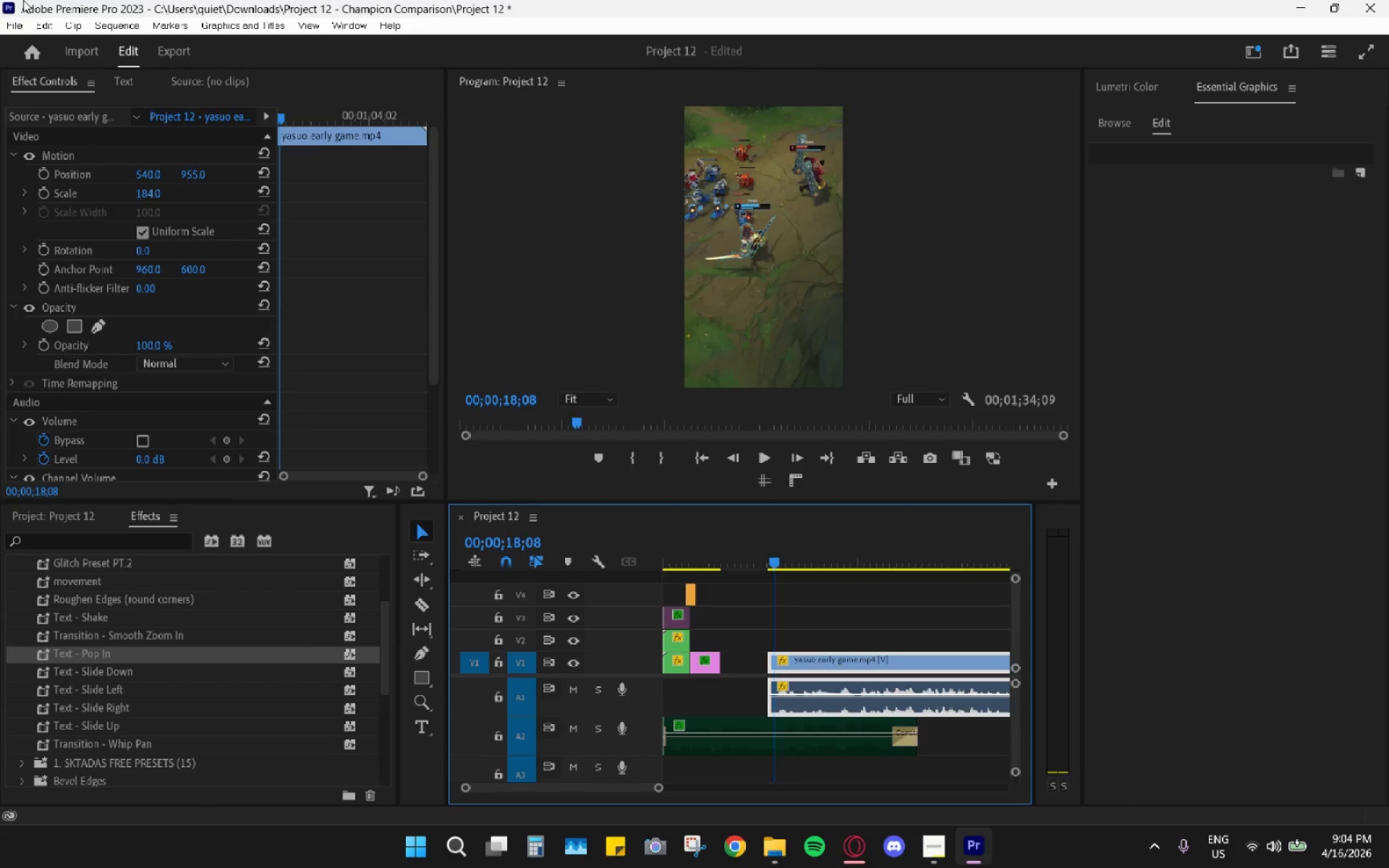 
key(NumpadEnter)
 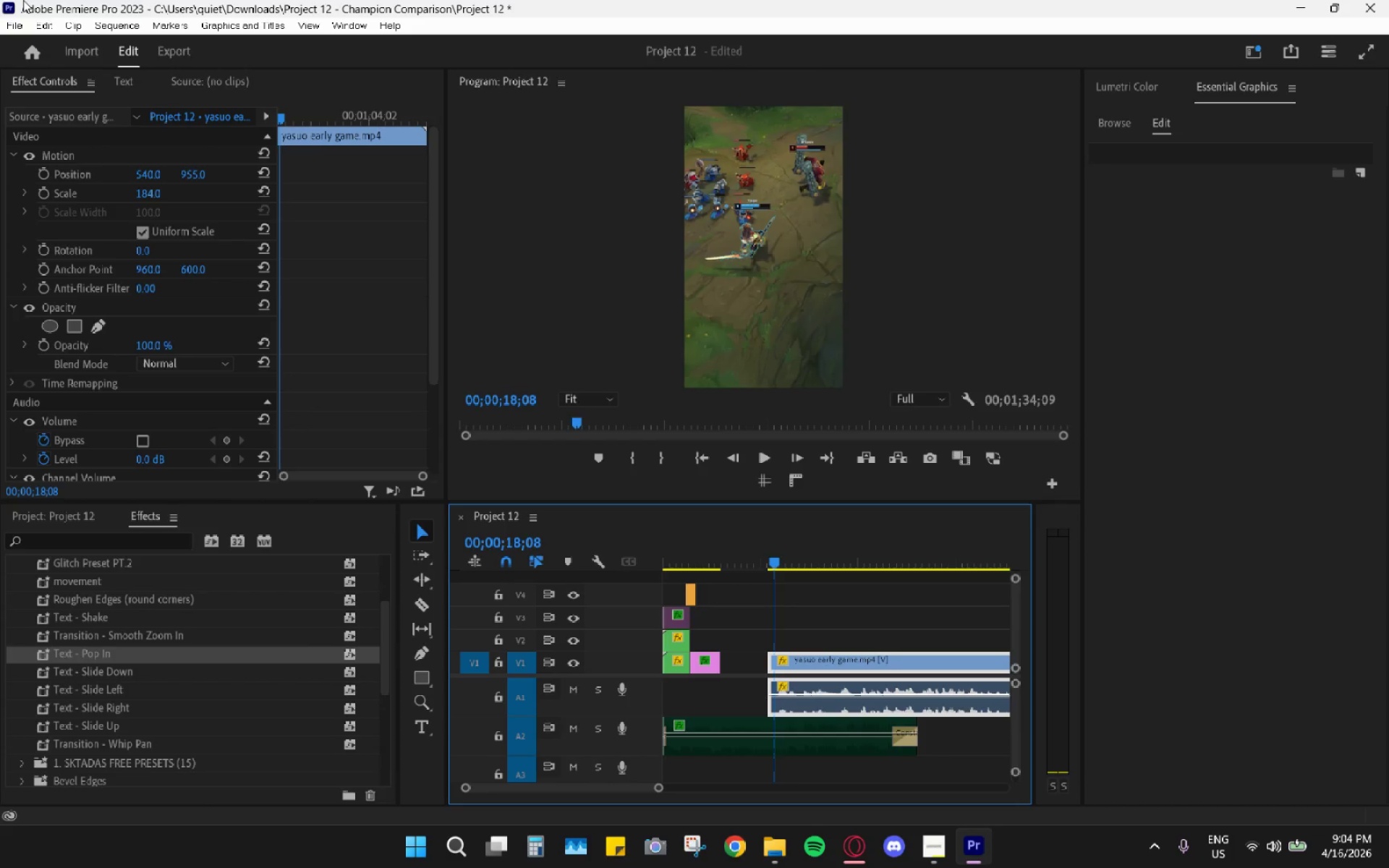 
hold_key(key=NumpadEnter, duration=0.64)
 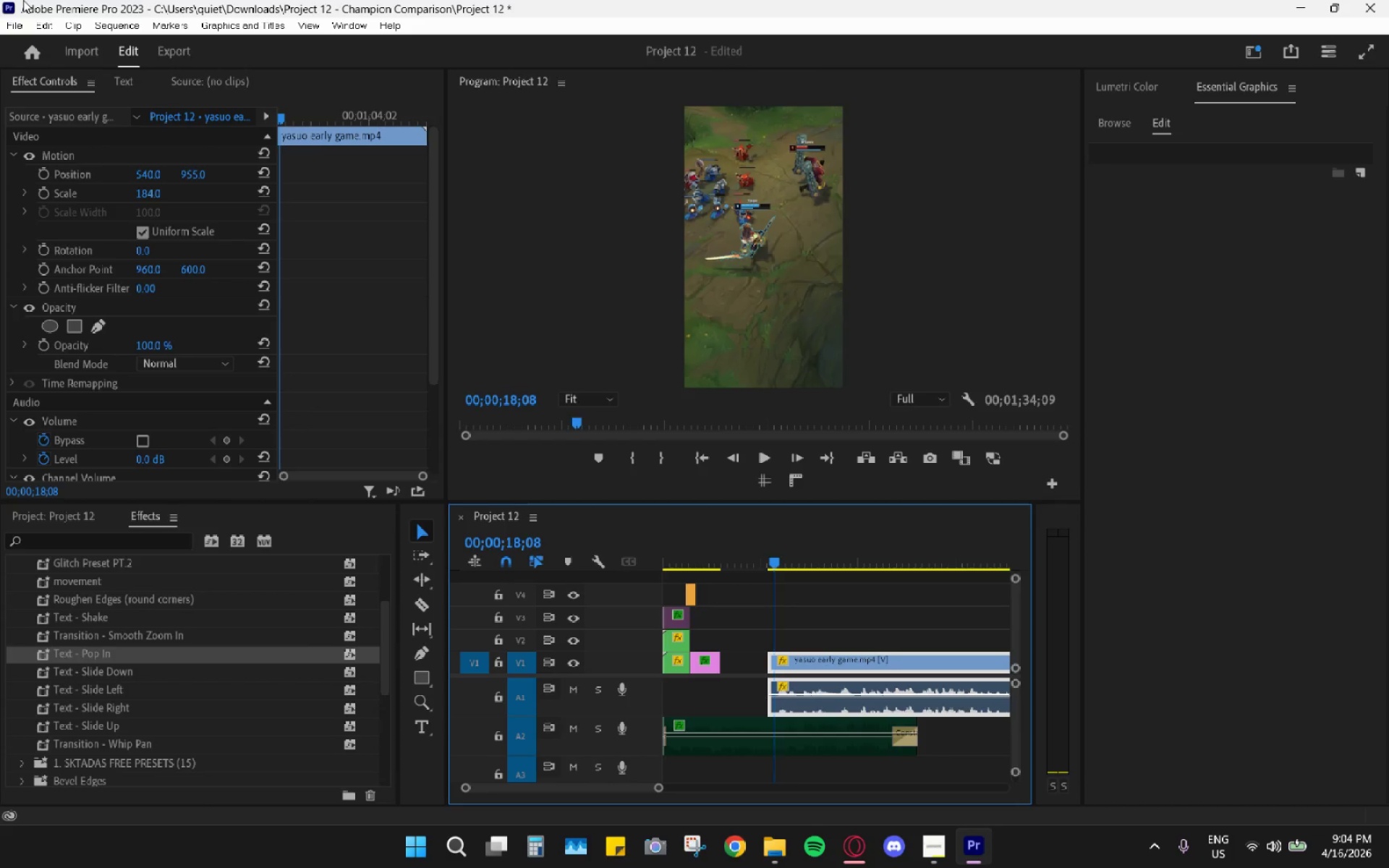 
hold_key(key=NumpadEnter, duration=0.38)
 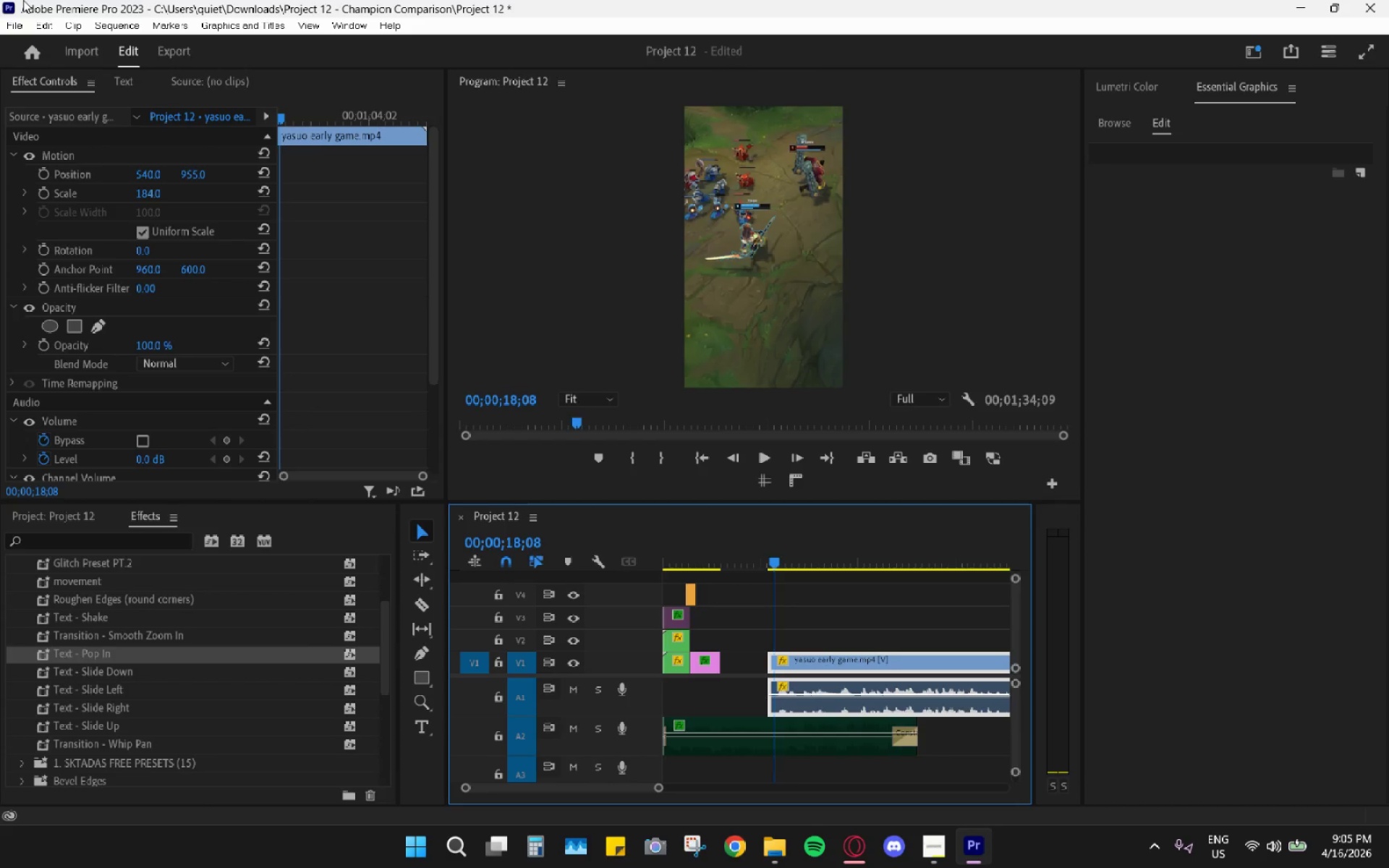 
wait(10.89)
 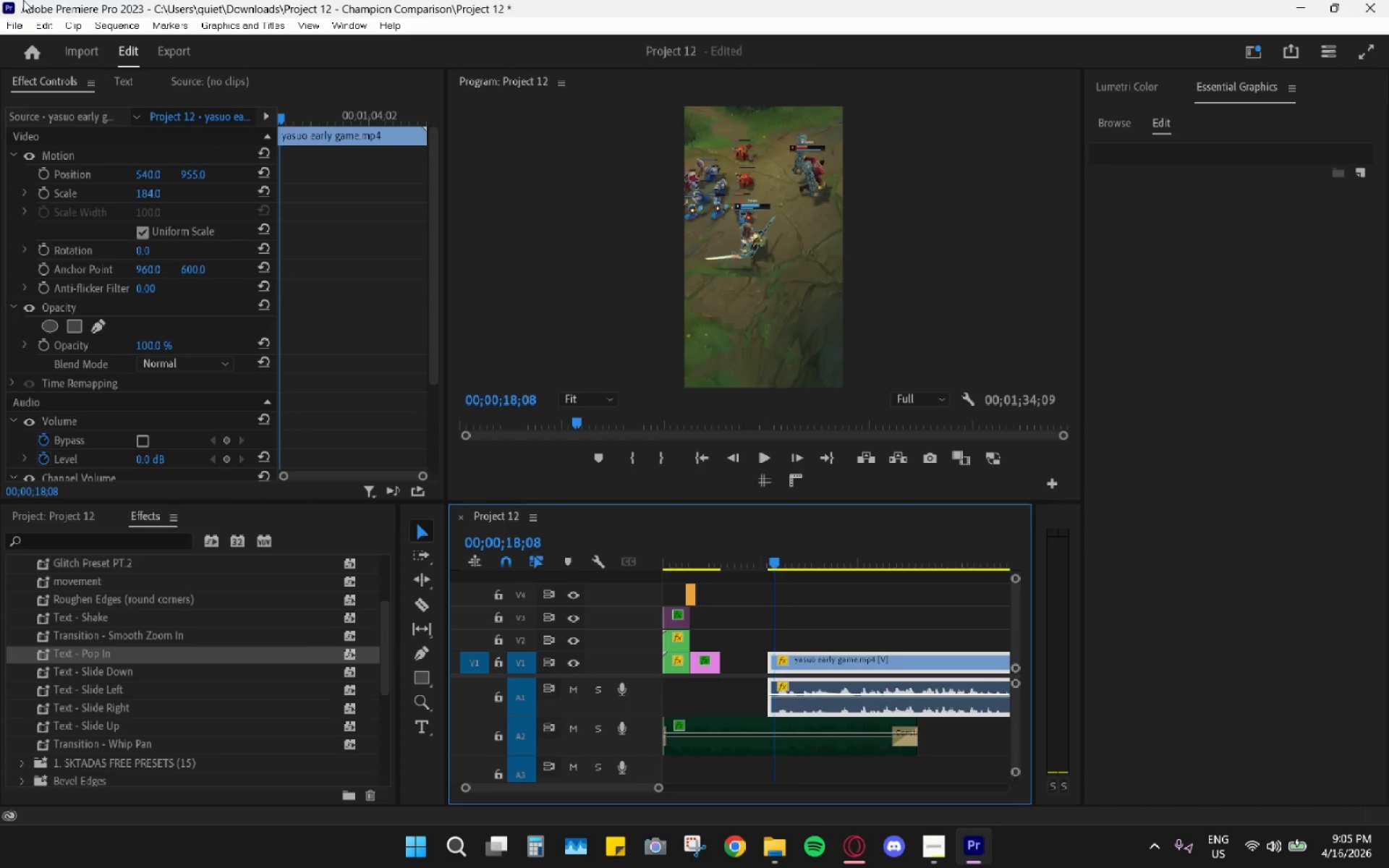 
key(NumpadEnter)
 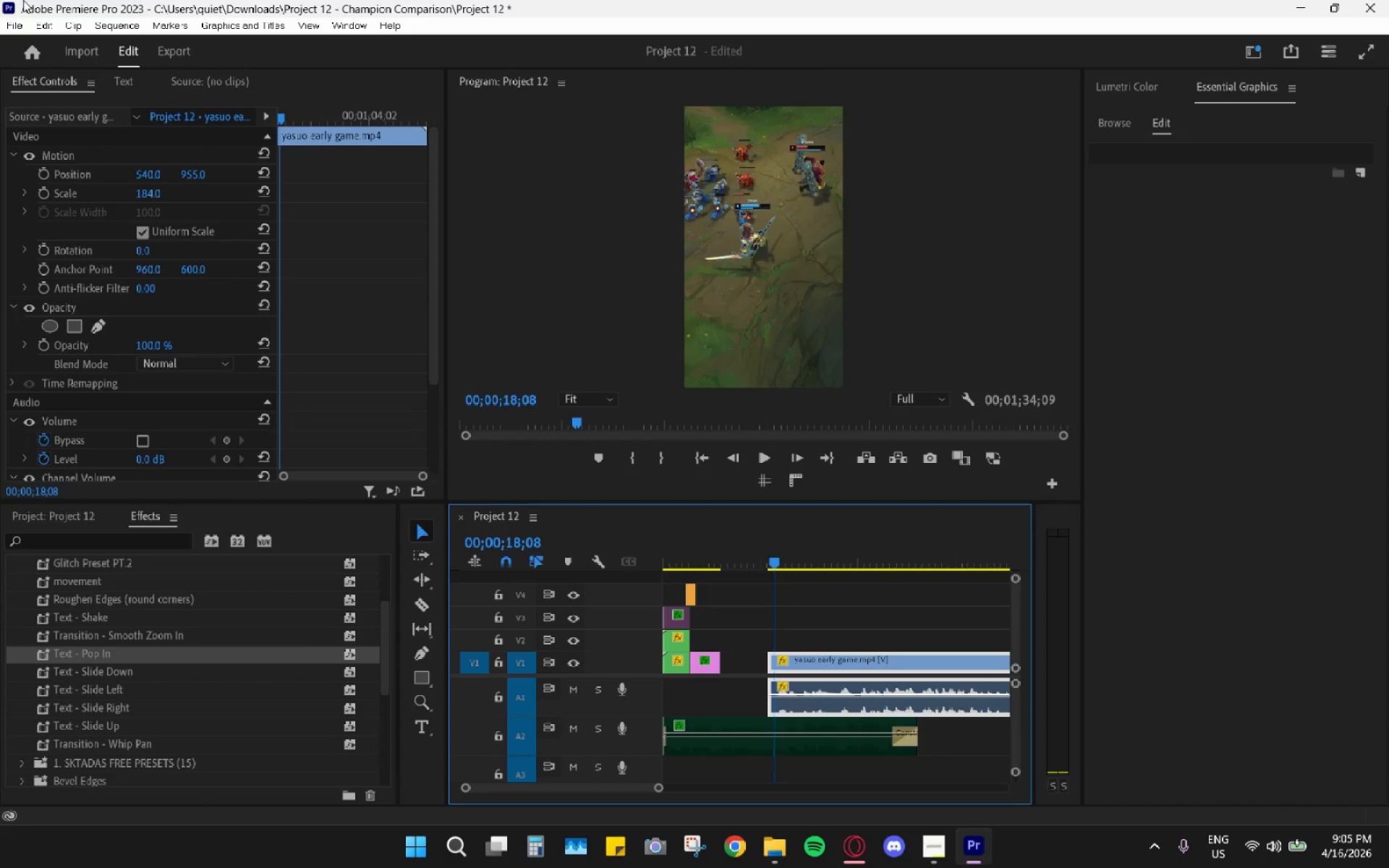 
hold_key(key=NumpadEnter, duration=0.84)
 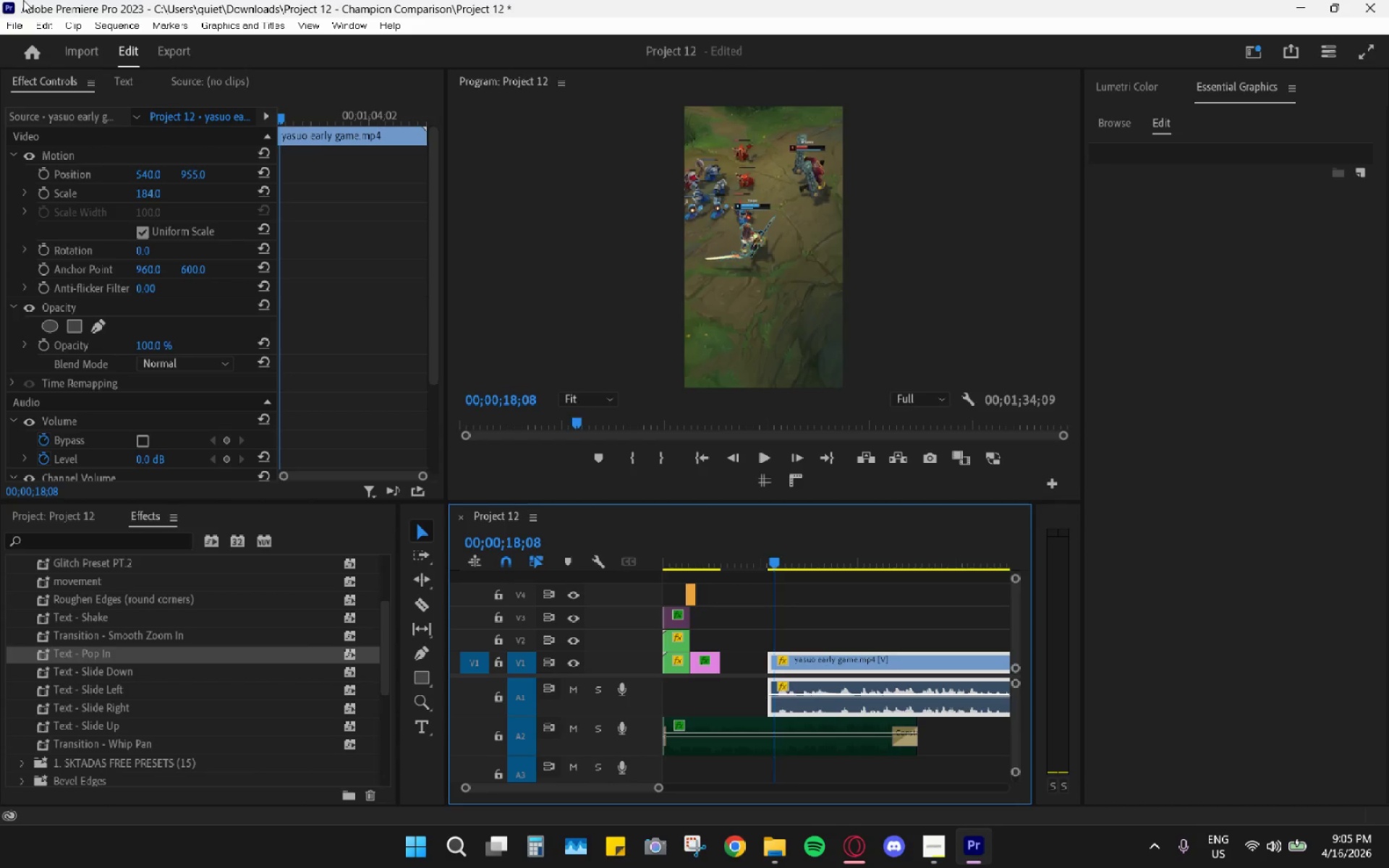 
hold_key(key=NumpadEnter, duration=1.52)
 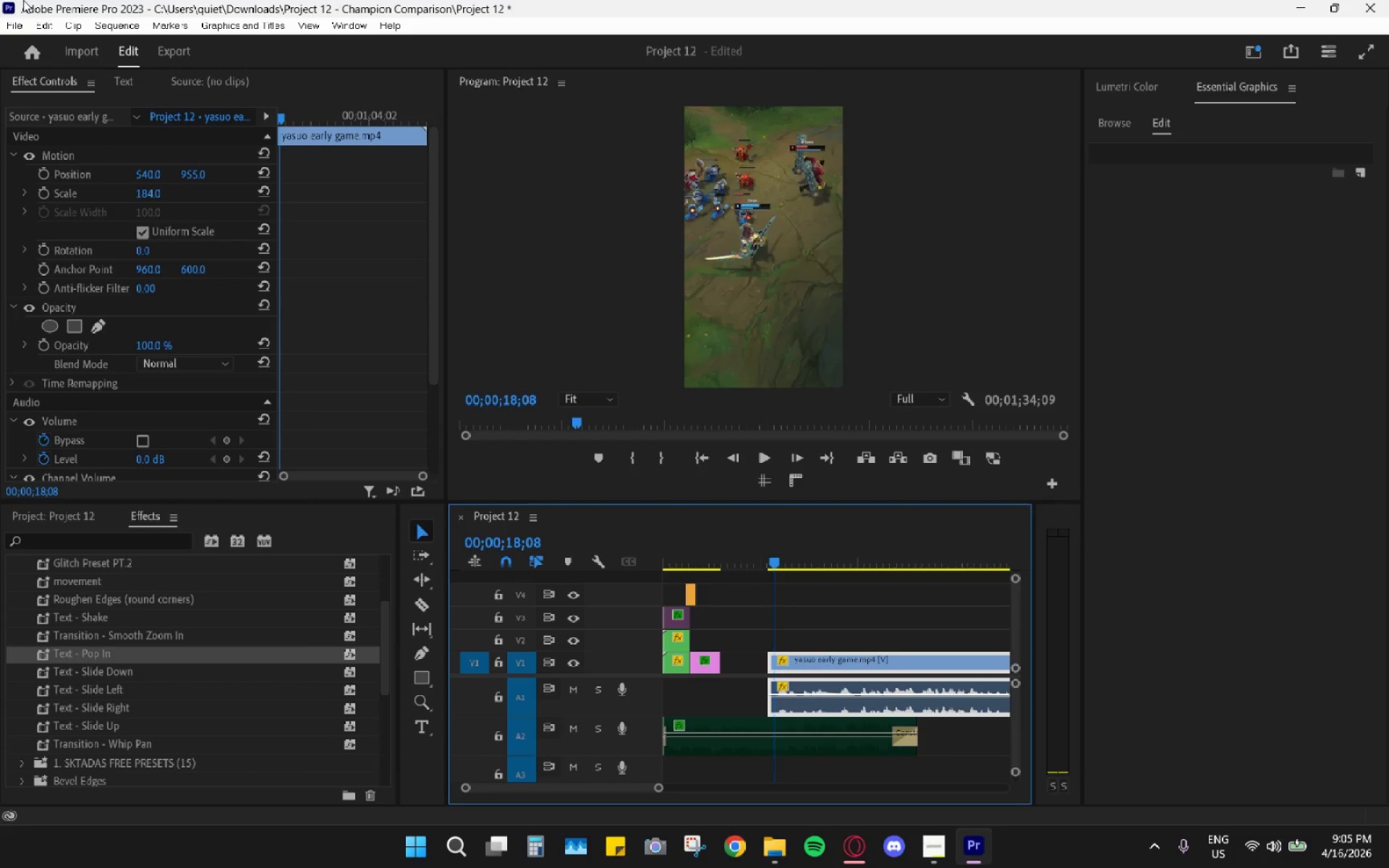 
hold_key(key=NumpadEnter, duration=1.03)
 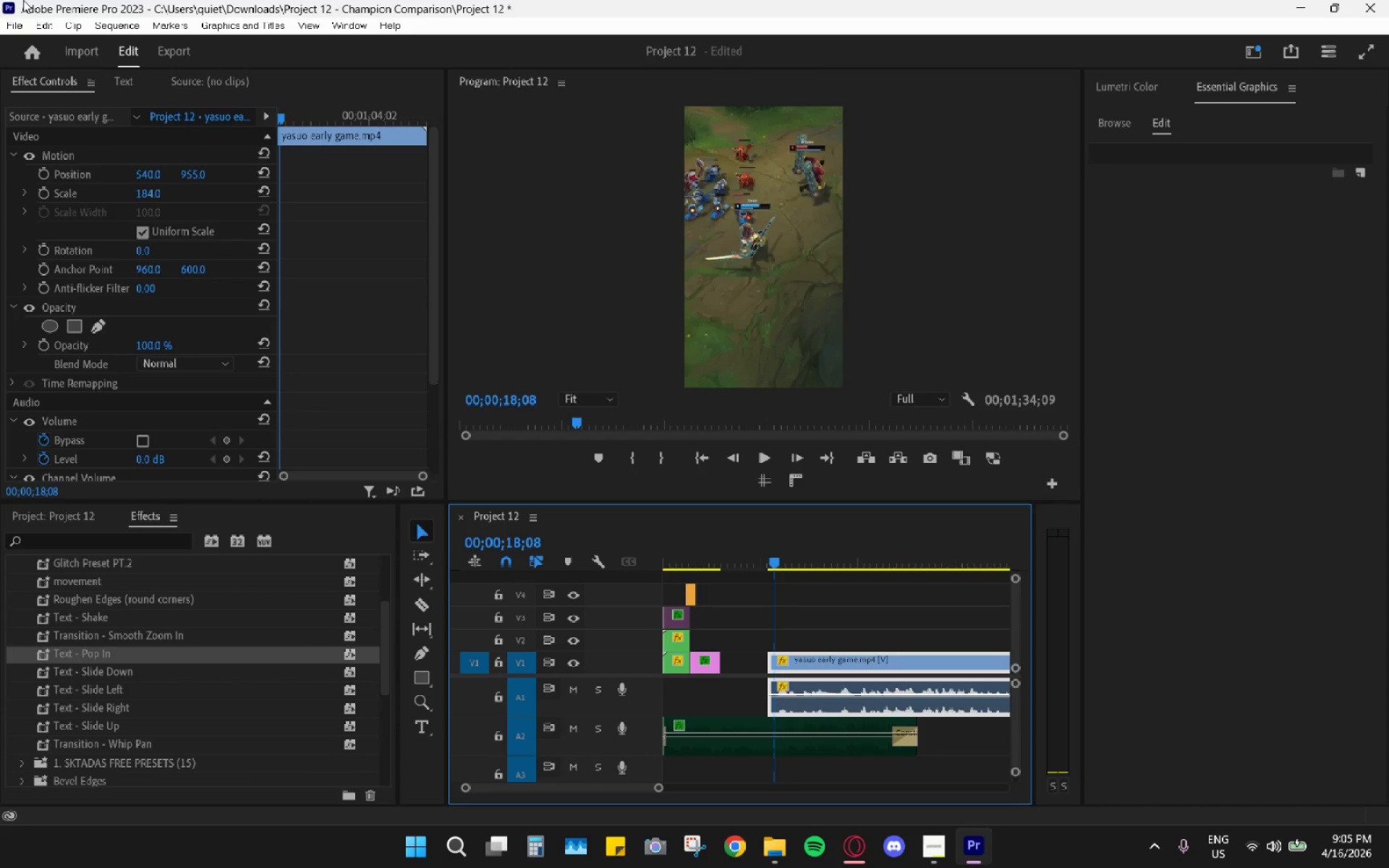 
wait(12.55)
 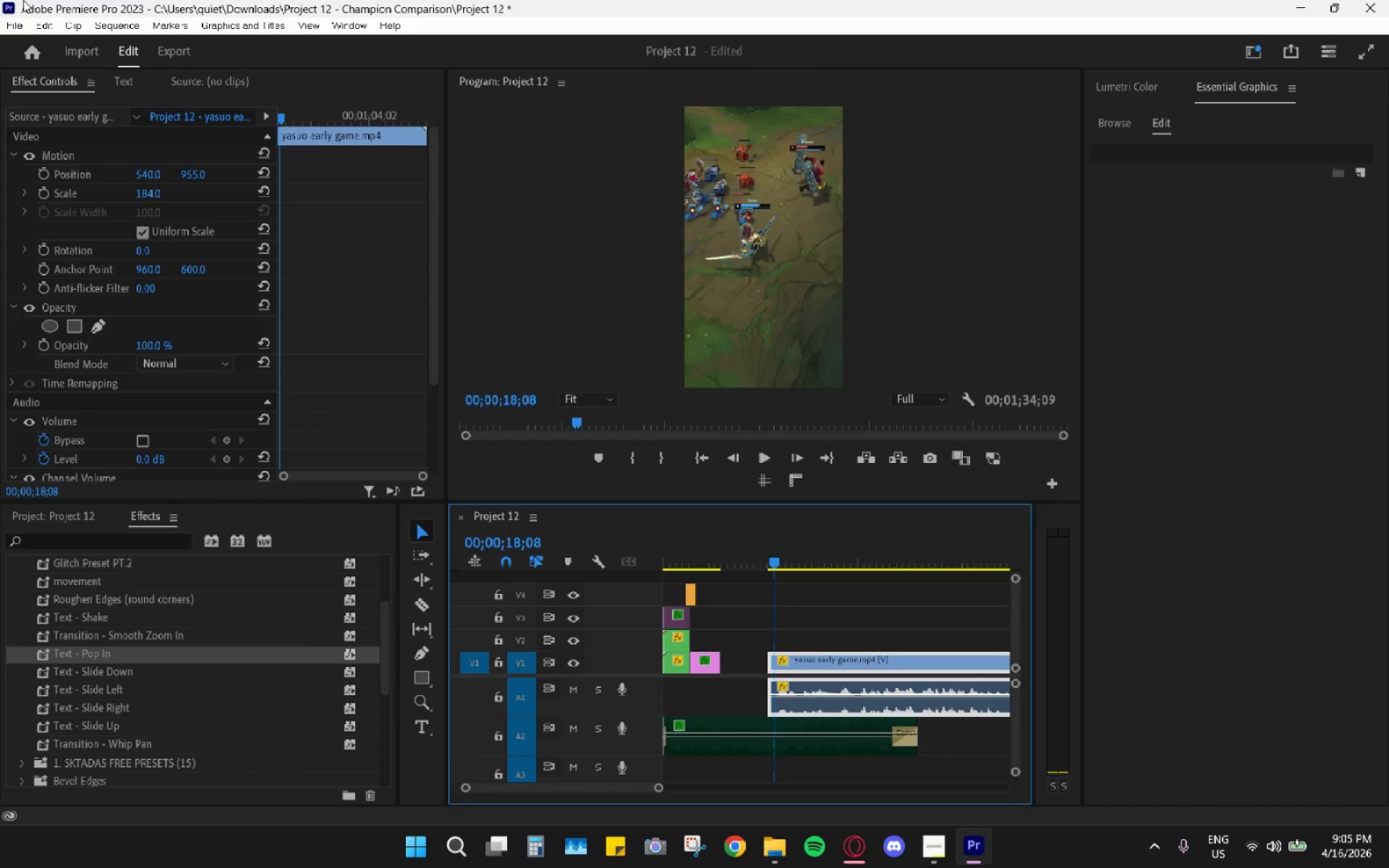 
left_click_drag(start_coordinate=[710, 560], to_coordinate=[689, 558])
 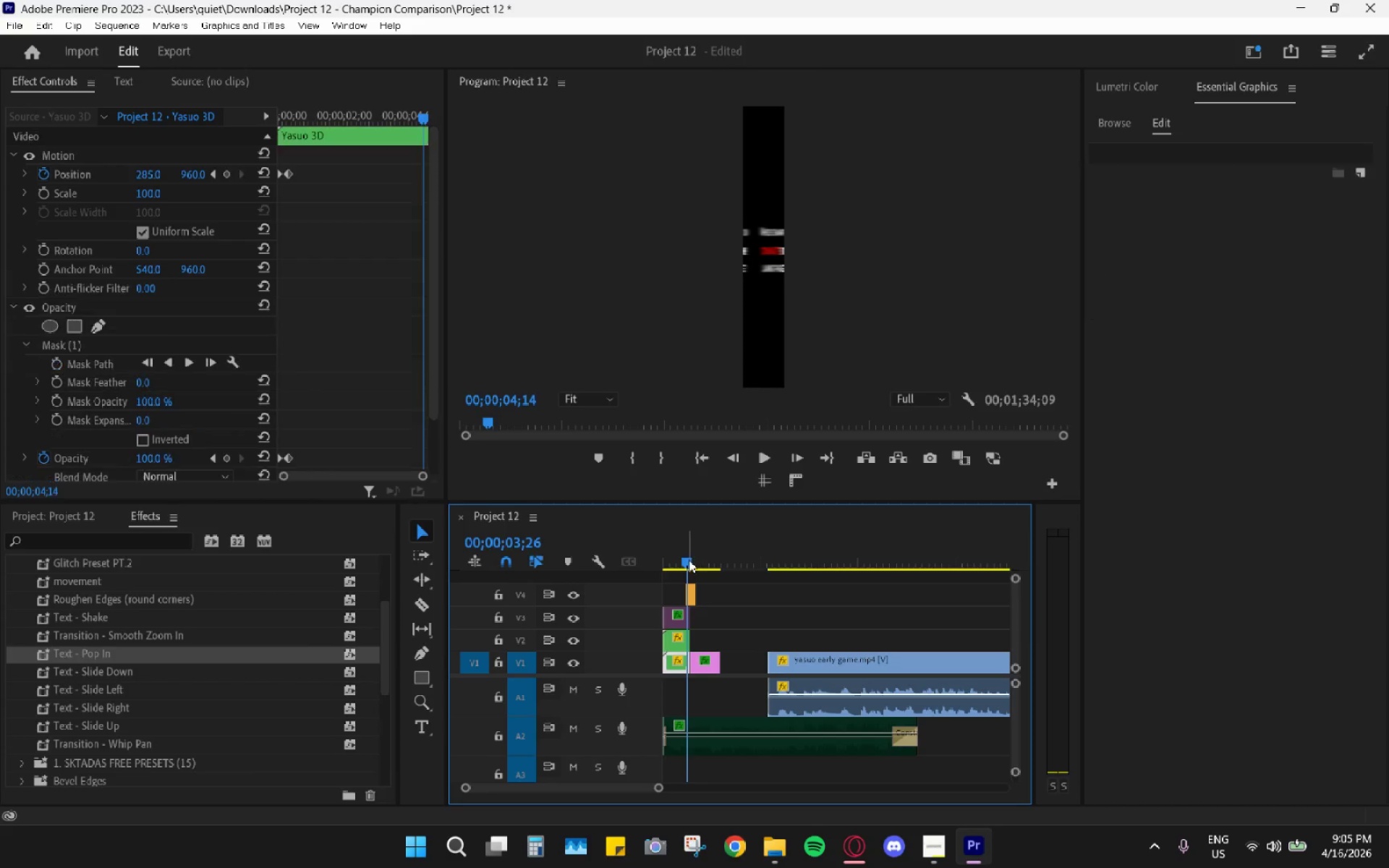 
key(Space)
 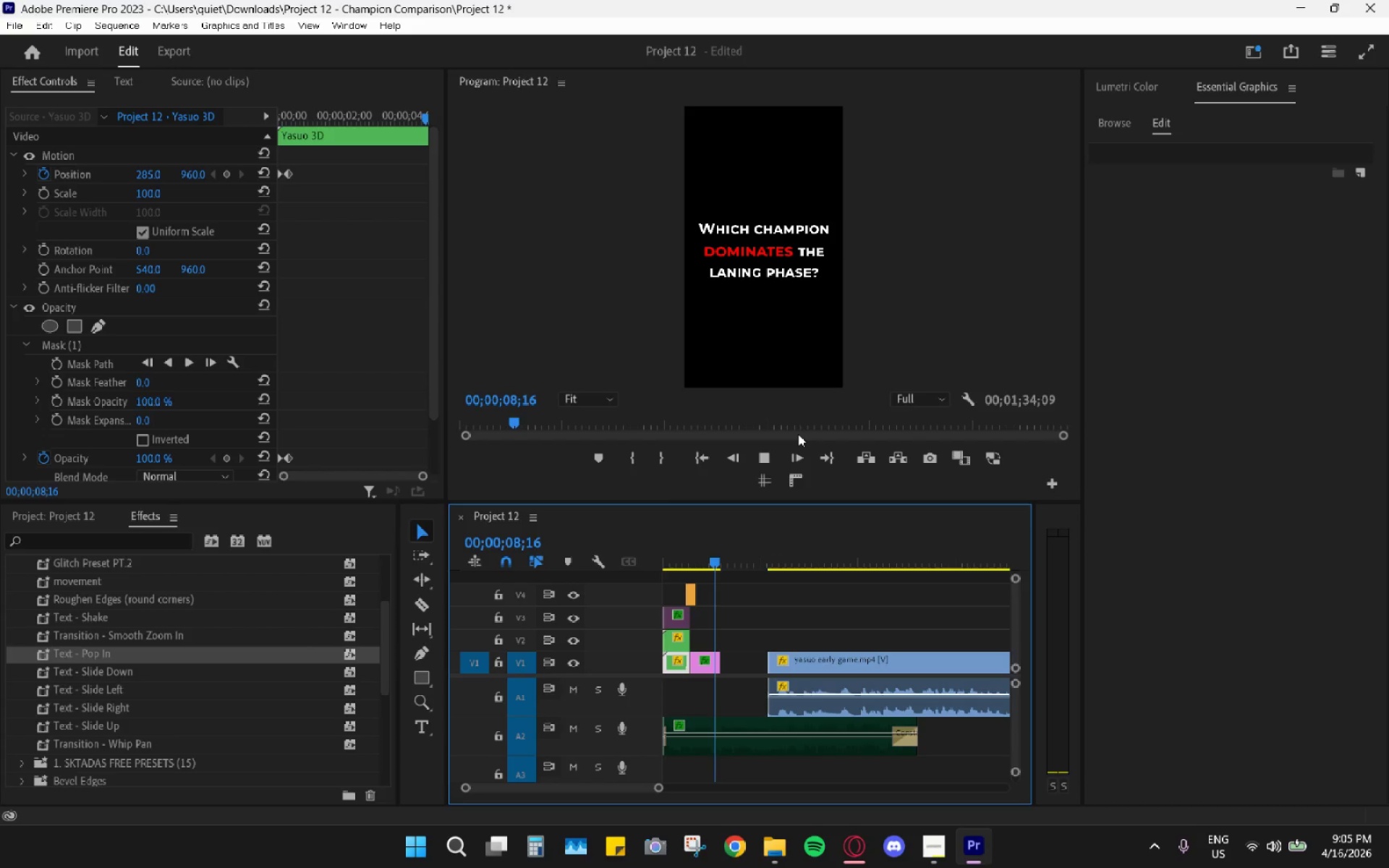 
wait(6.84)
 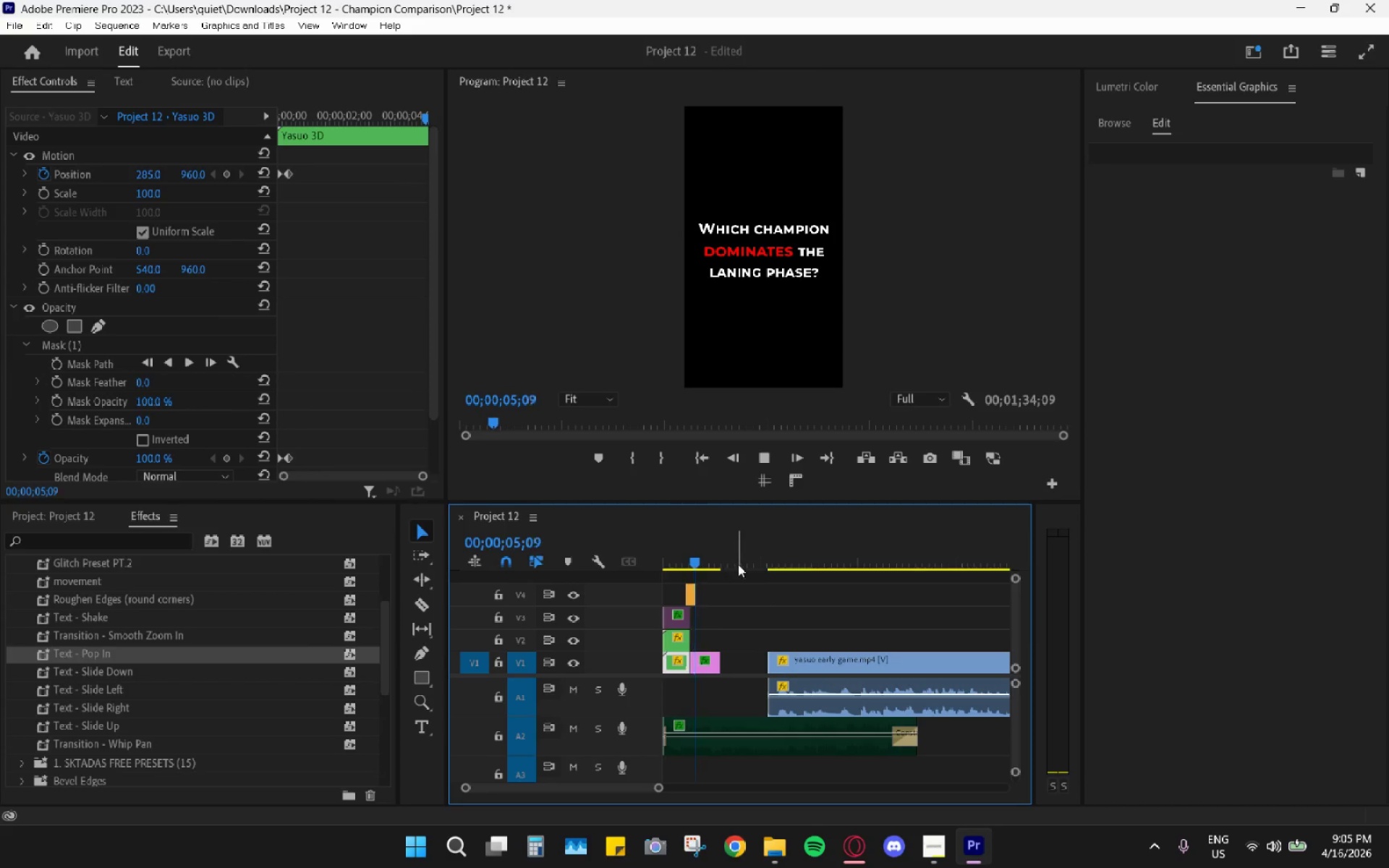 
key(Space)
 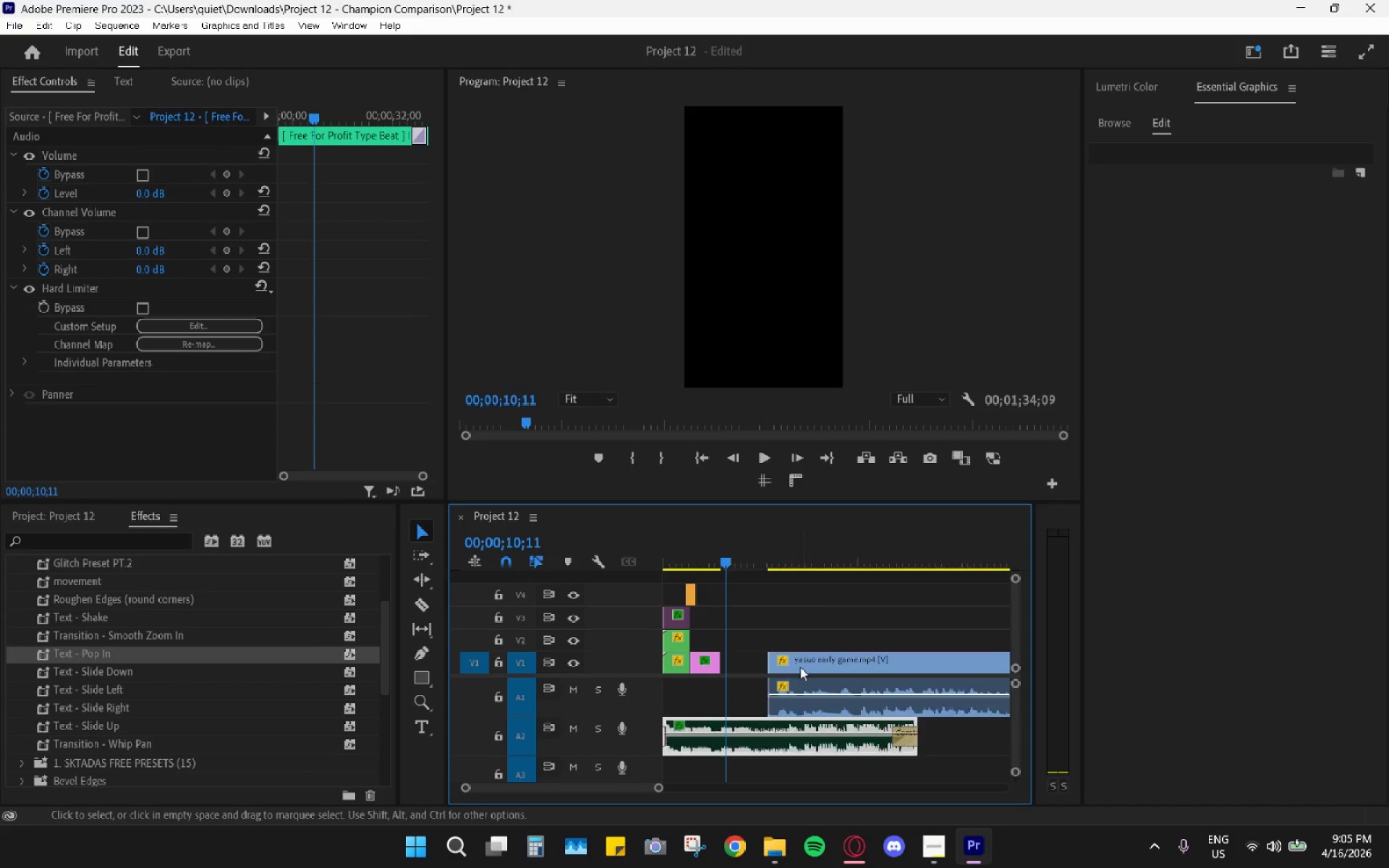 
left_click_drag(start_coordinate=[800, 667], to_coordinate=[756, 676])
 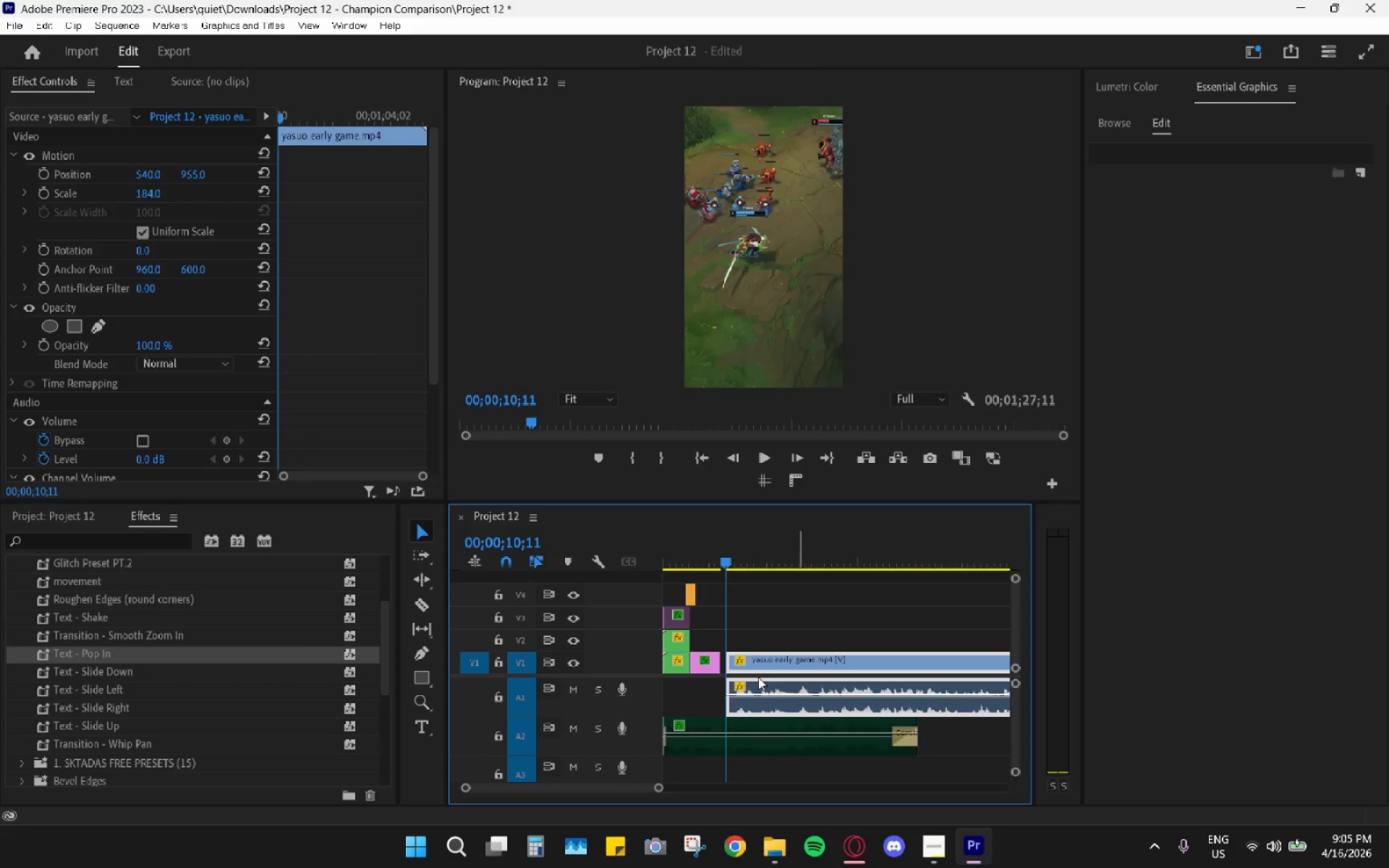 
hold_key(key=AltLeft, duration=0.39)
scroll: coordinate [754, 675], scroll_direction: up, amount: 4.0
 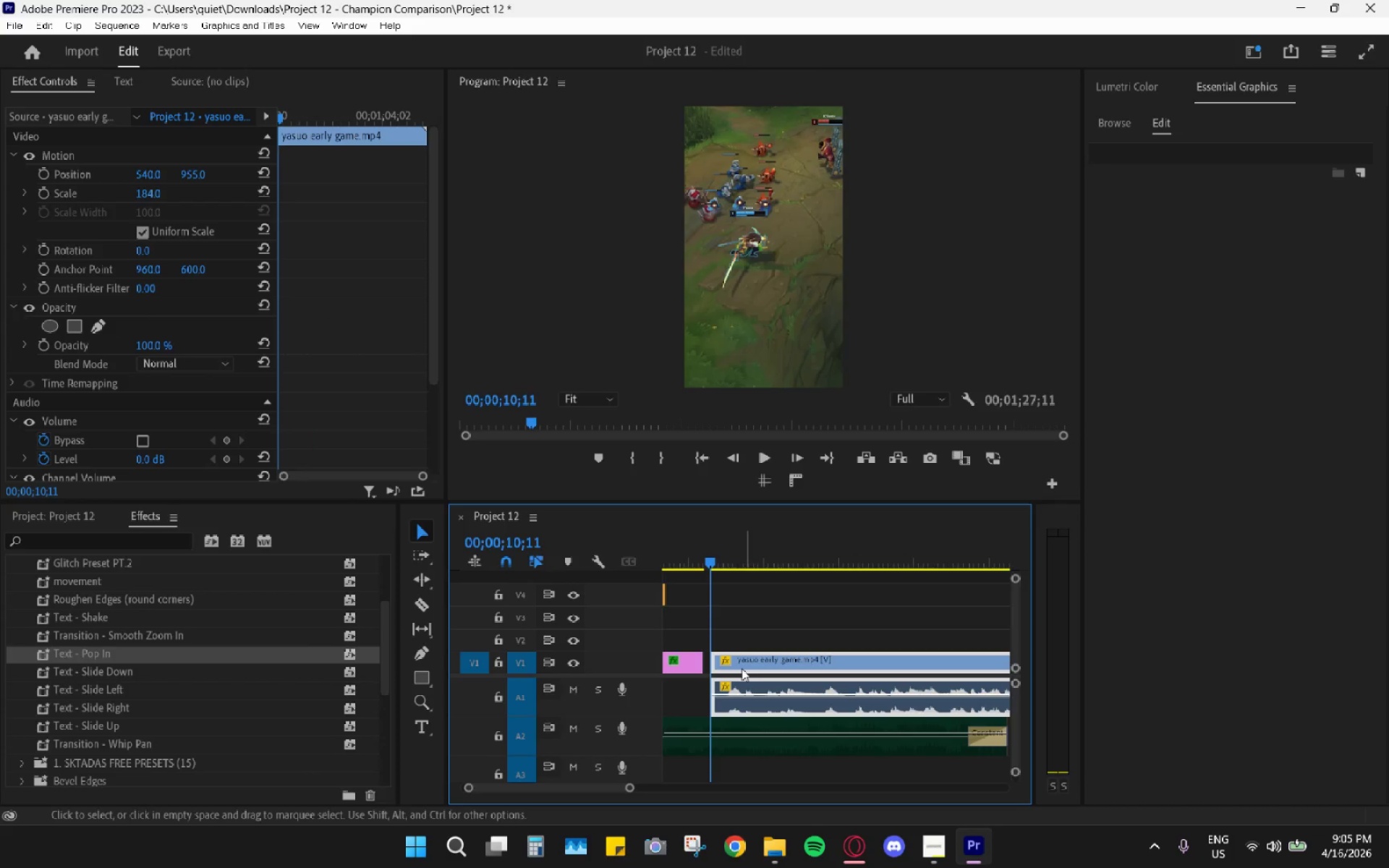 
left_click_drag(start_coordinate=[733, 665], to_coordinate=[722, 667])
 